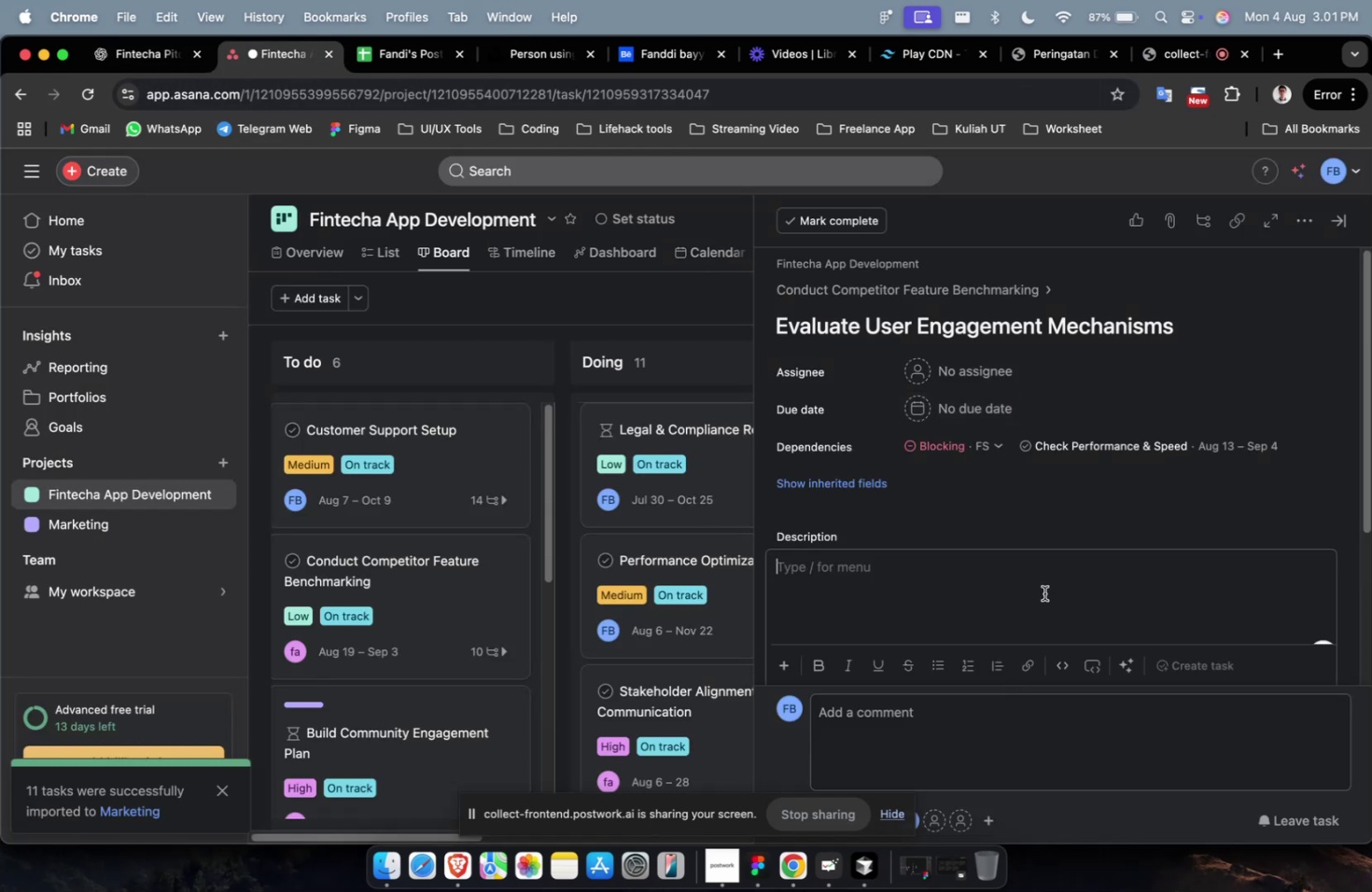 
key(Meta+V)
 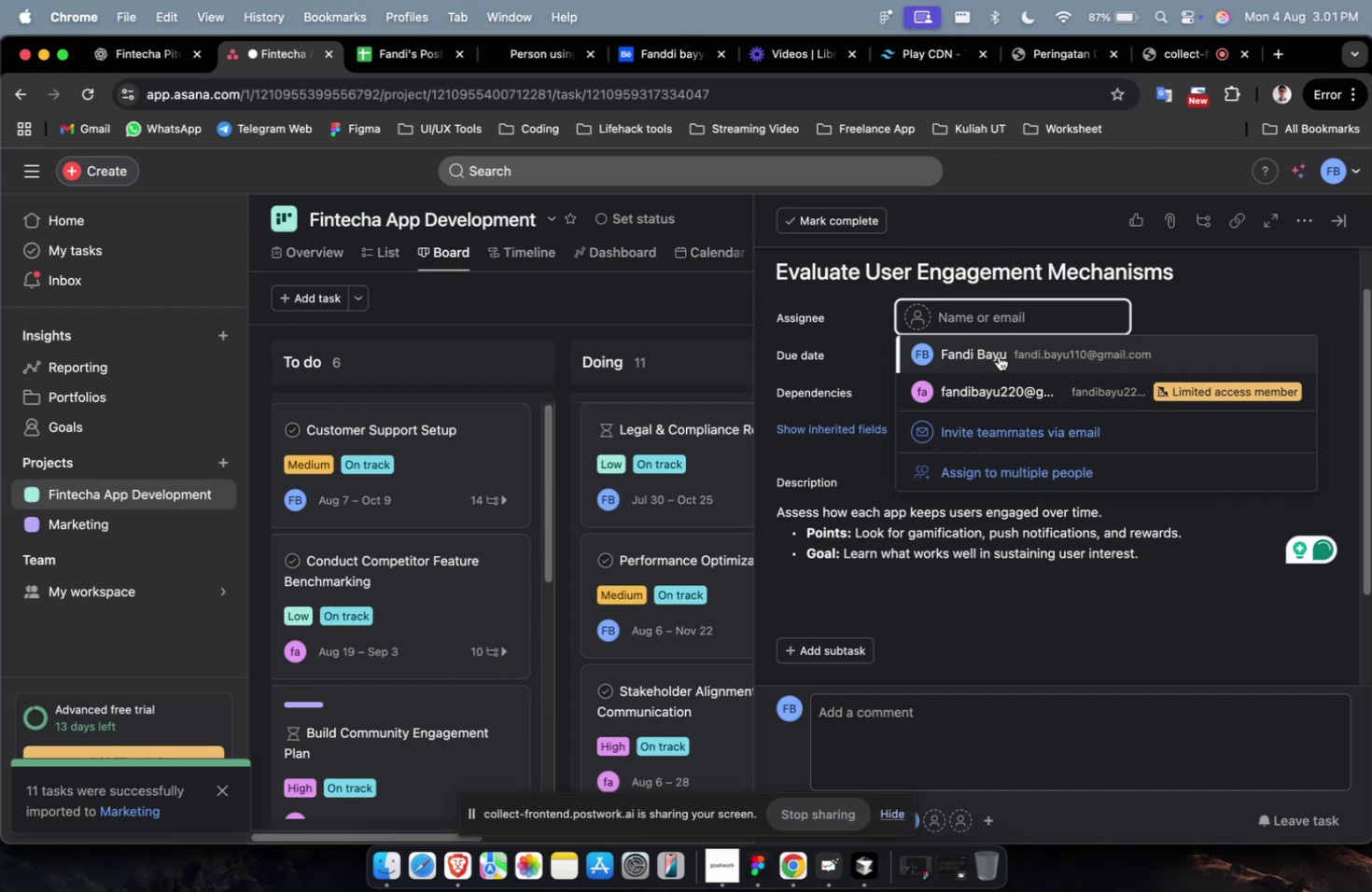 
triple_click([999, 352])
 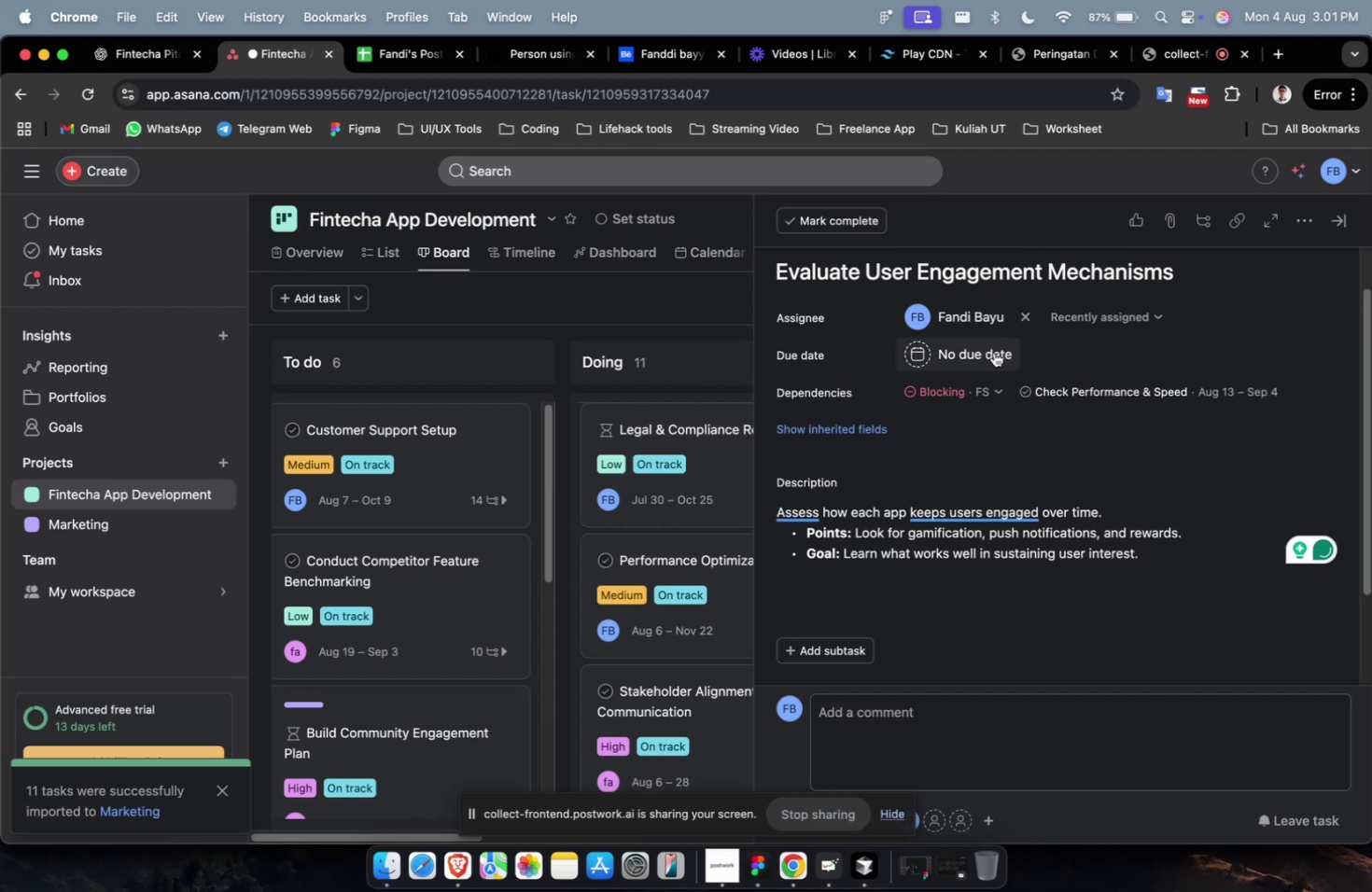 
triple_click([992, 353])
 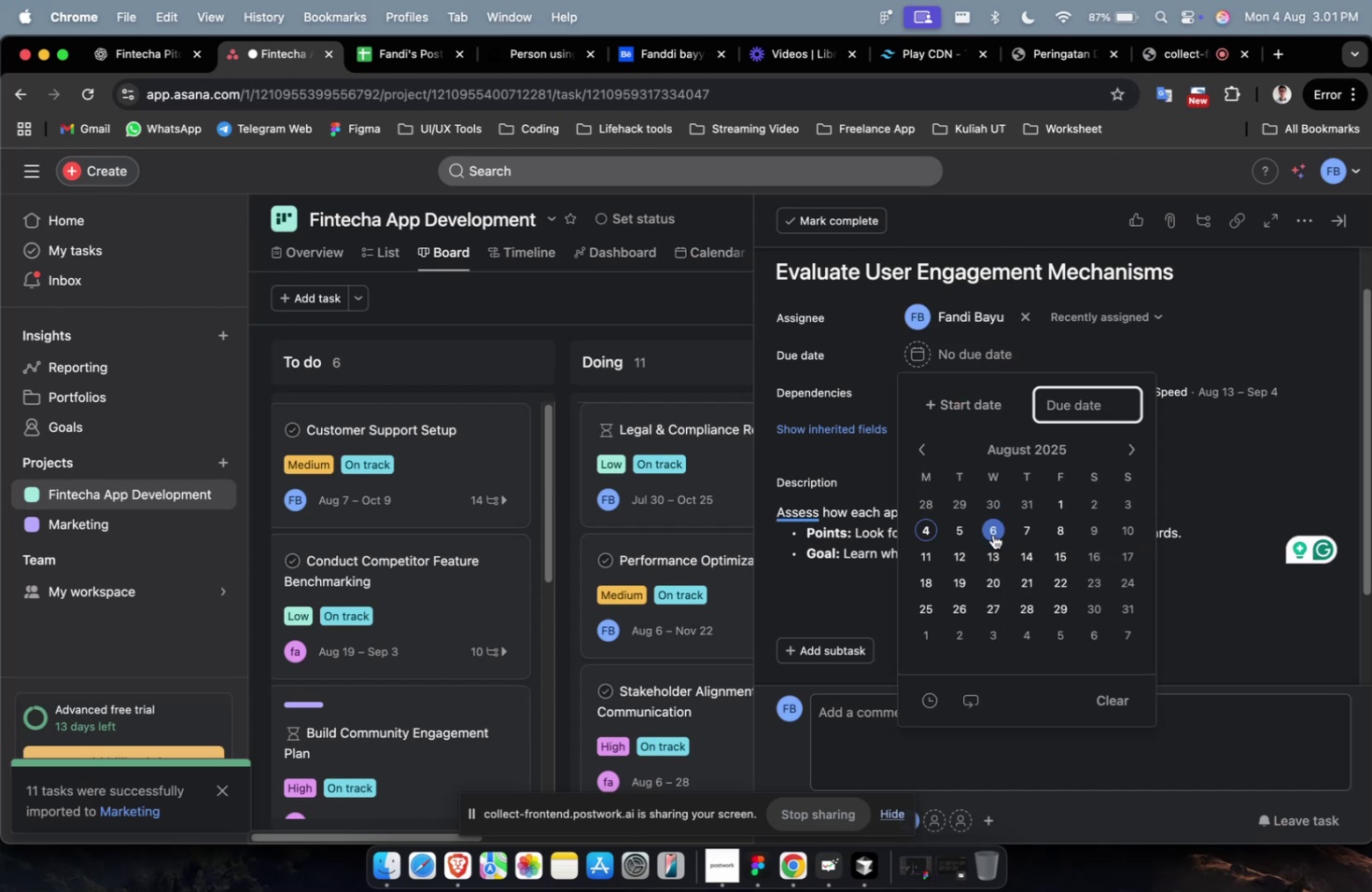 
left_click([989, 542])
 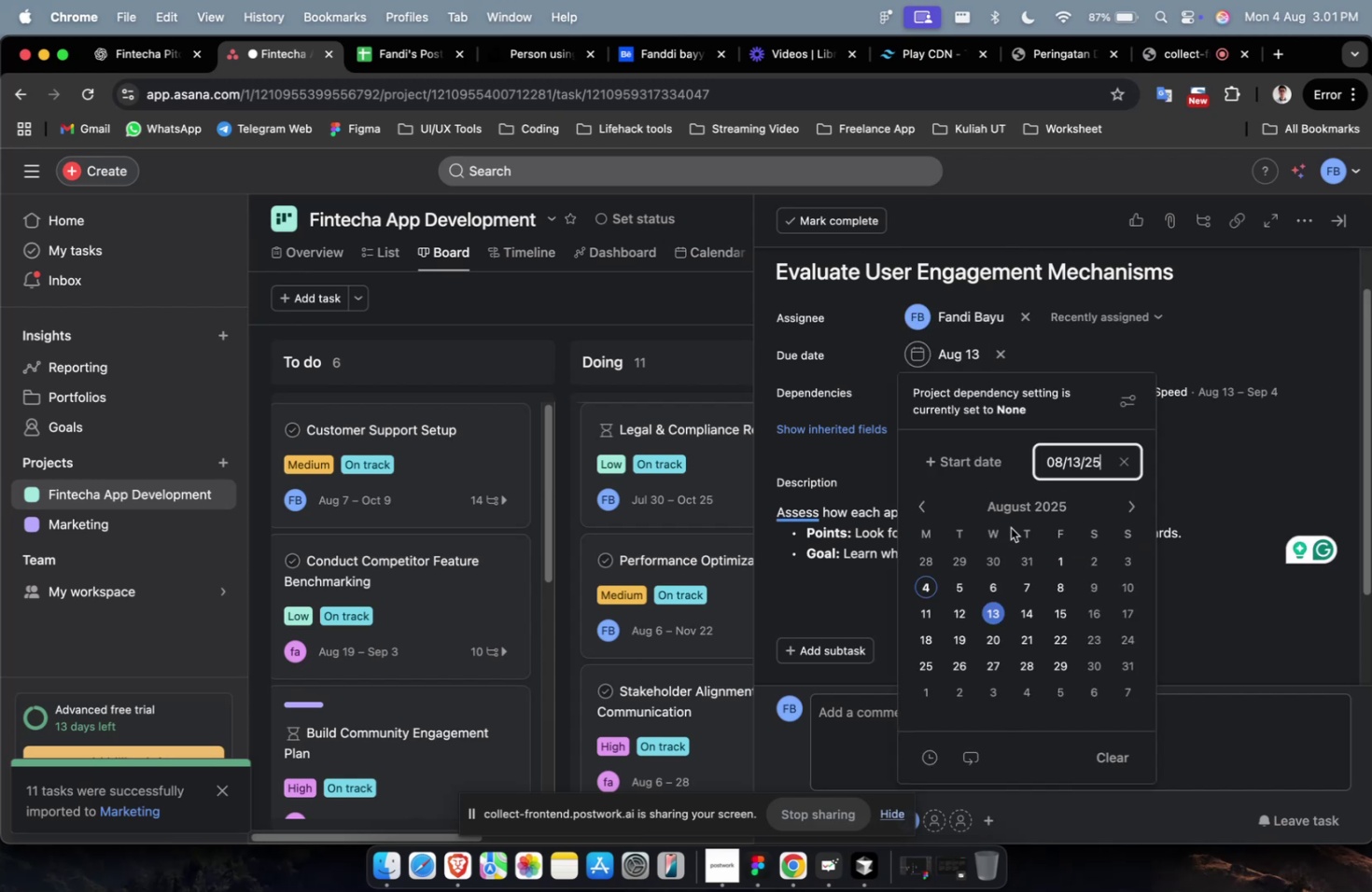 
double_click([1010, 527])
 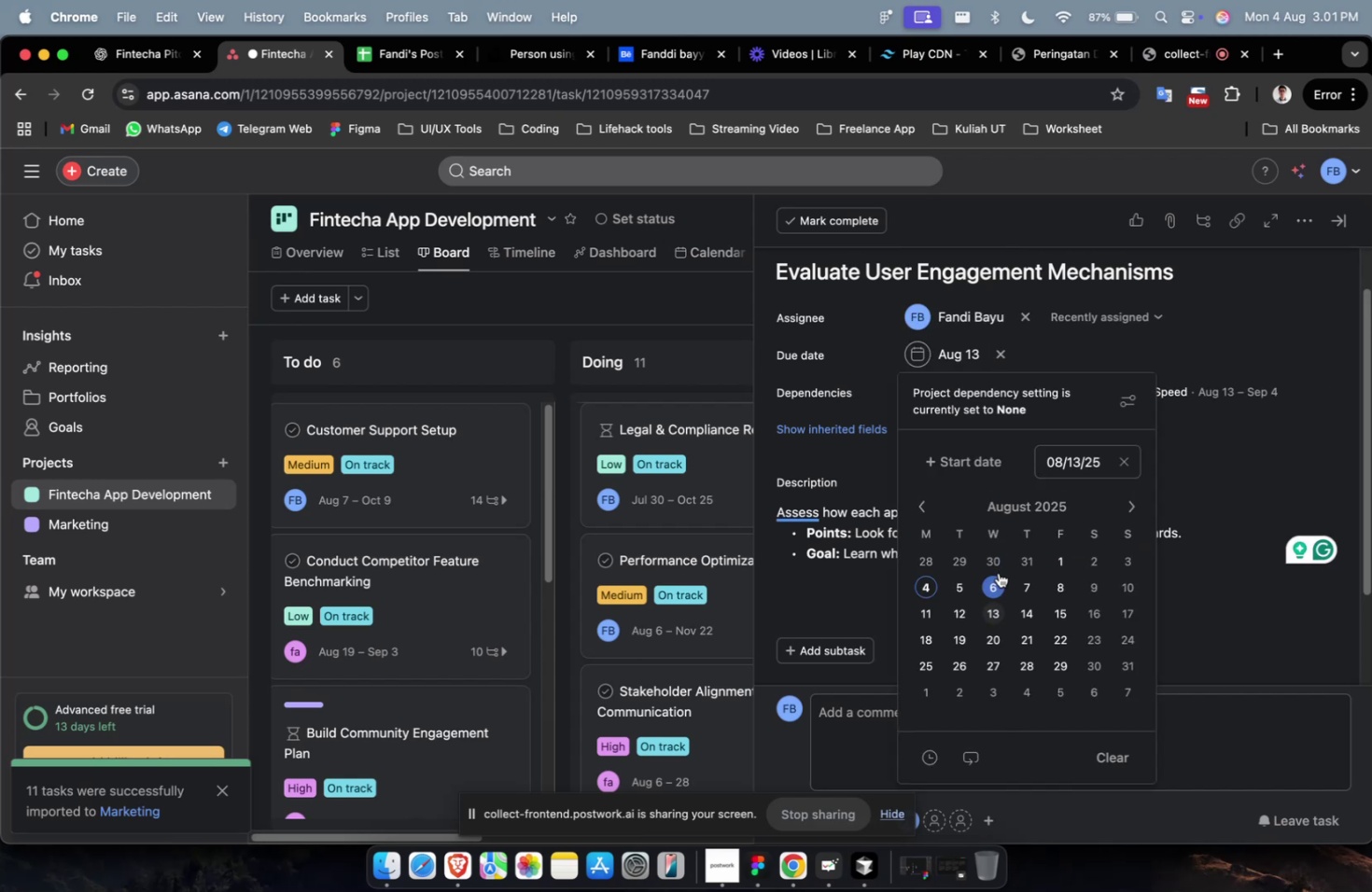 
left_click([998, 572])
 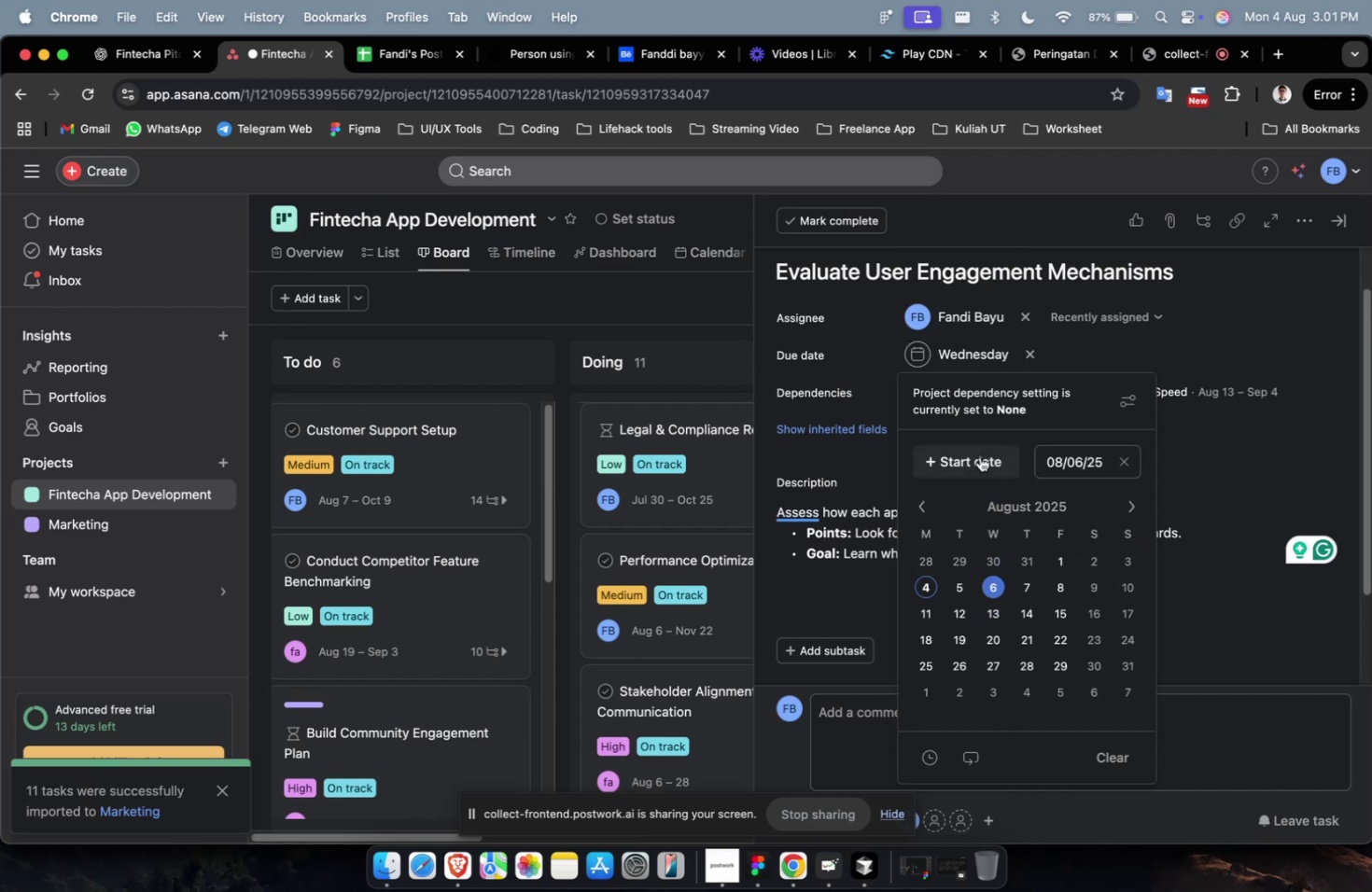 
double_click([979, 456])
 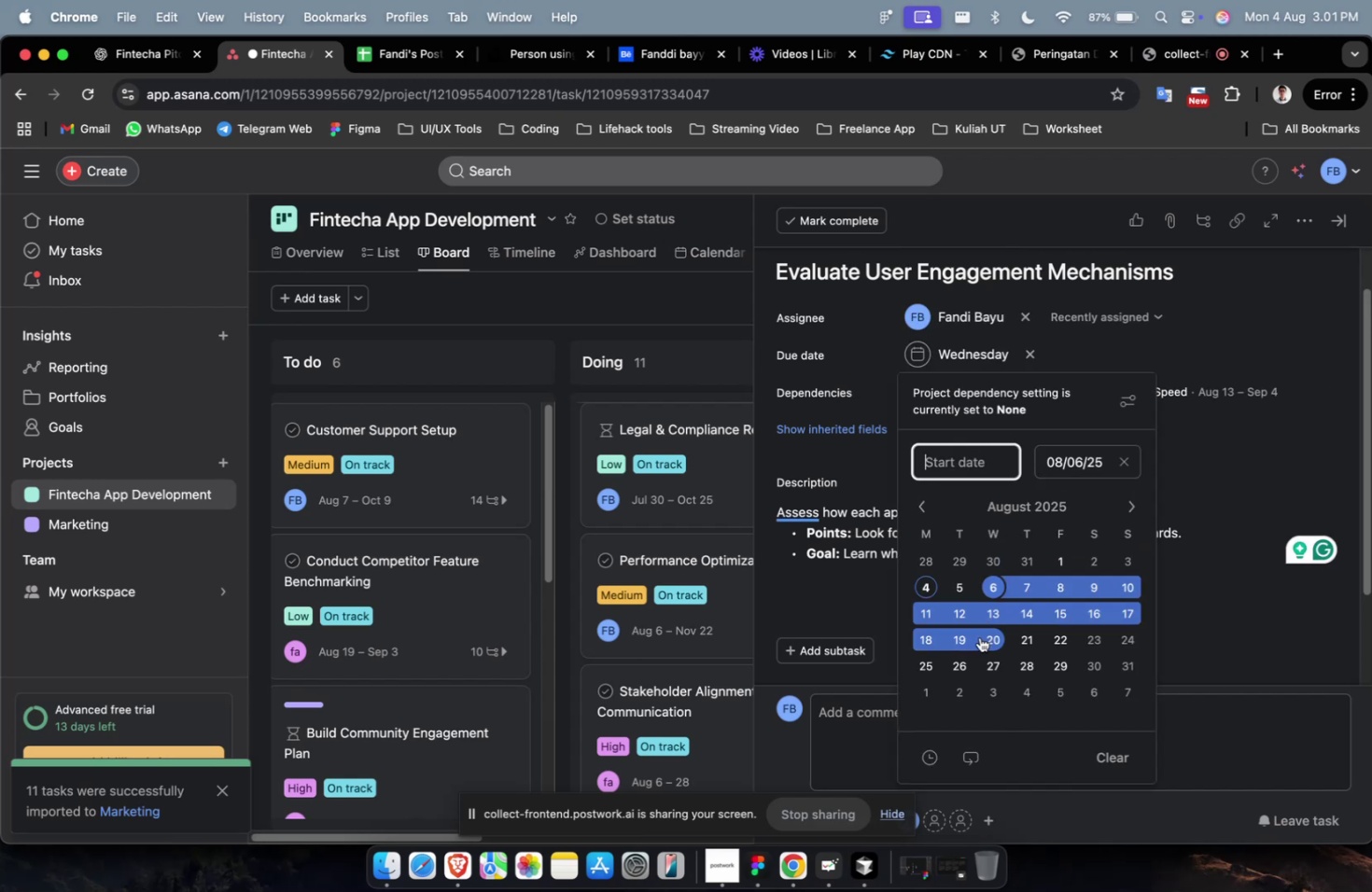 
triple_click([979, 636])
 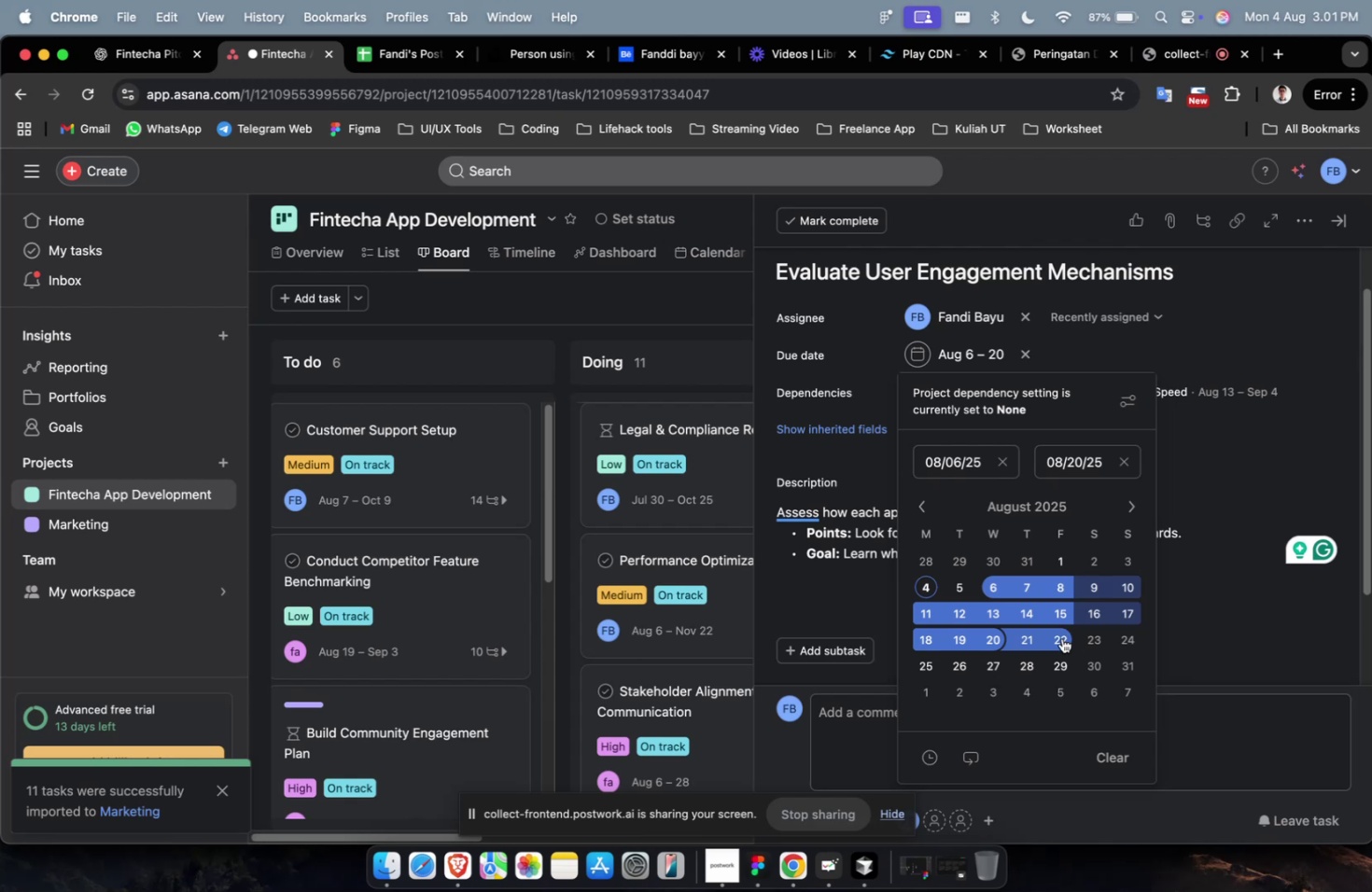 
wait(26.77)
 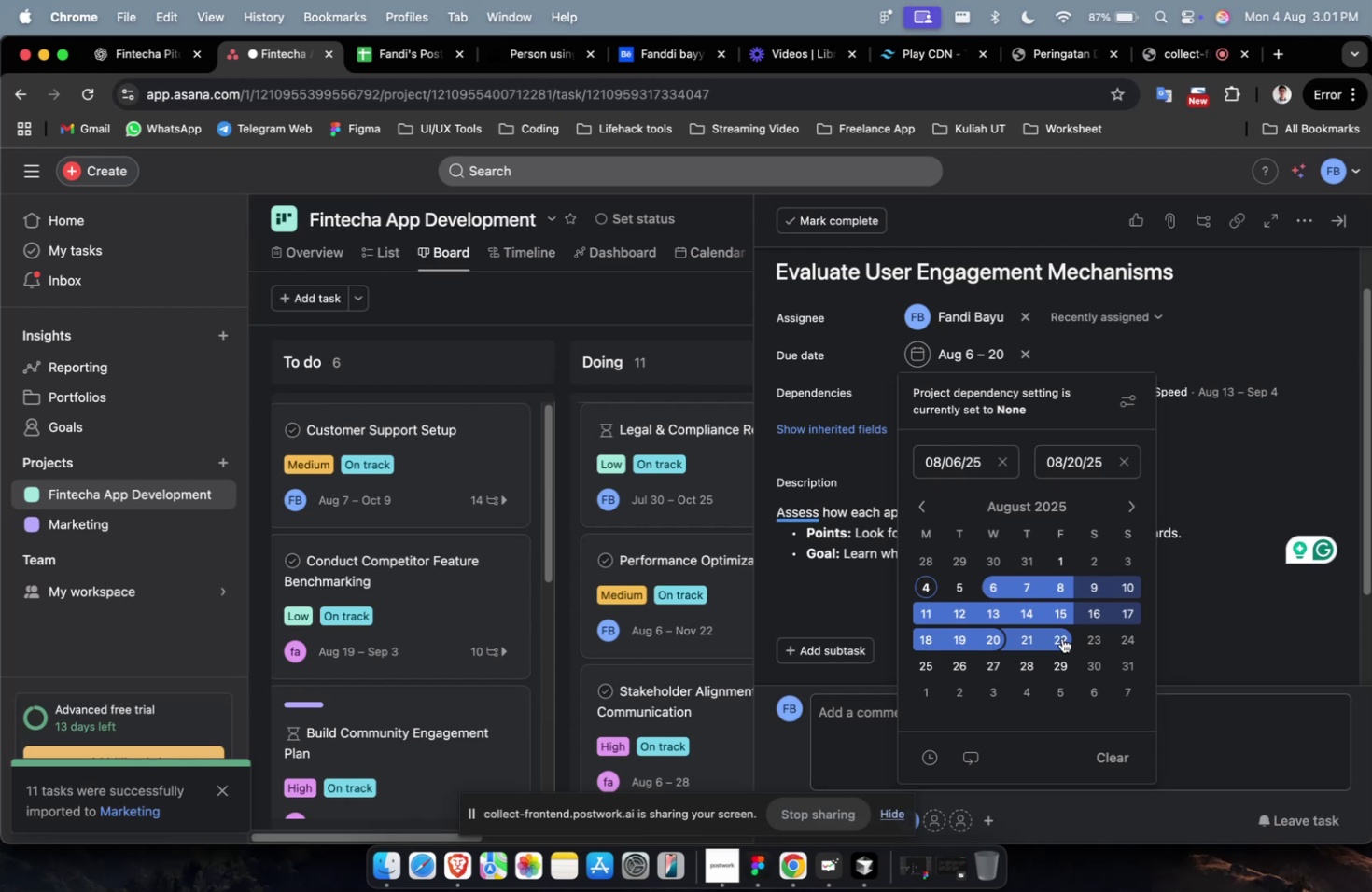 
left_click([995, 585])
 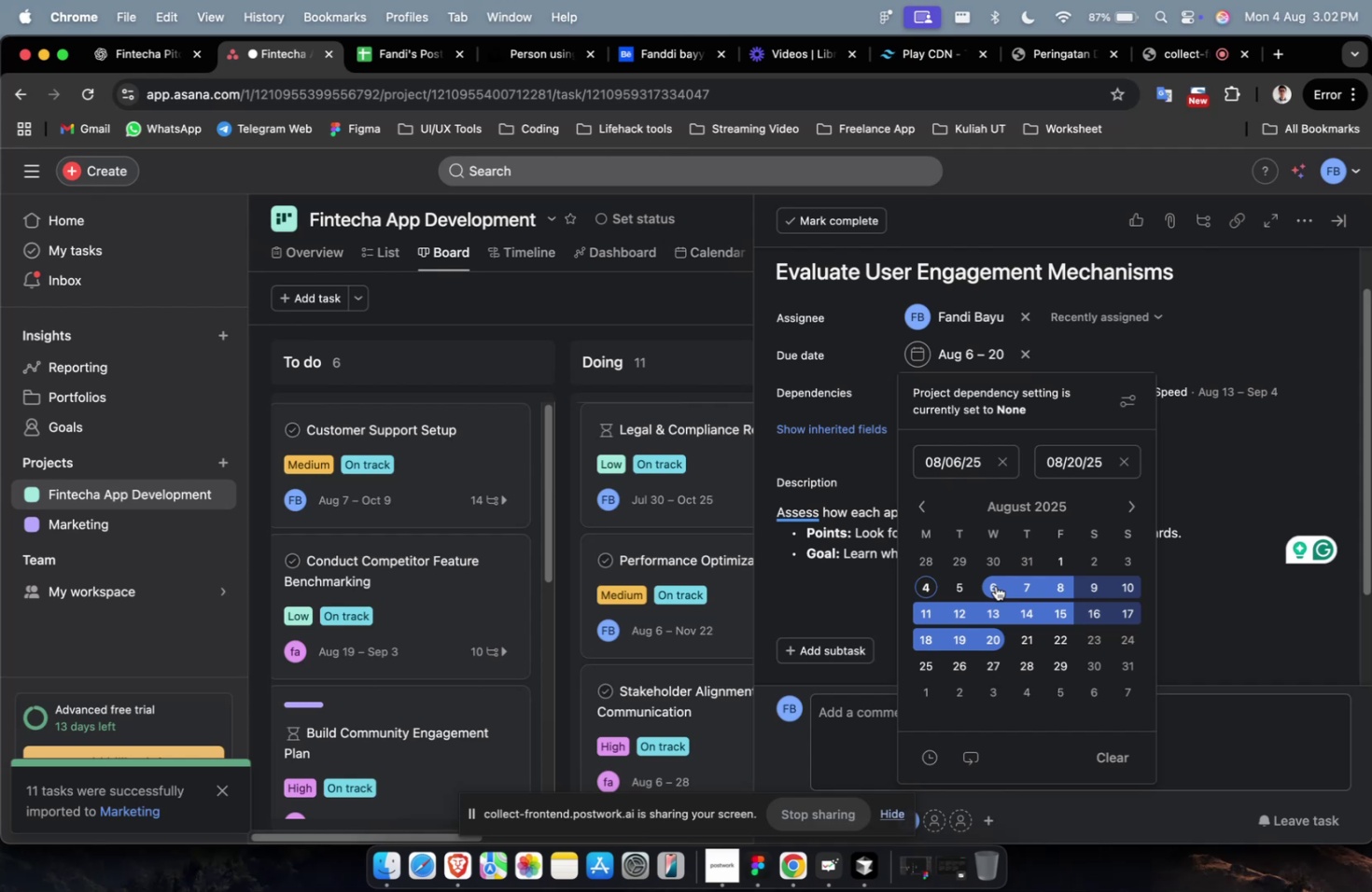 
wait(58.84)
 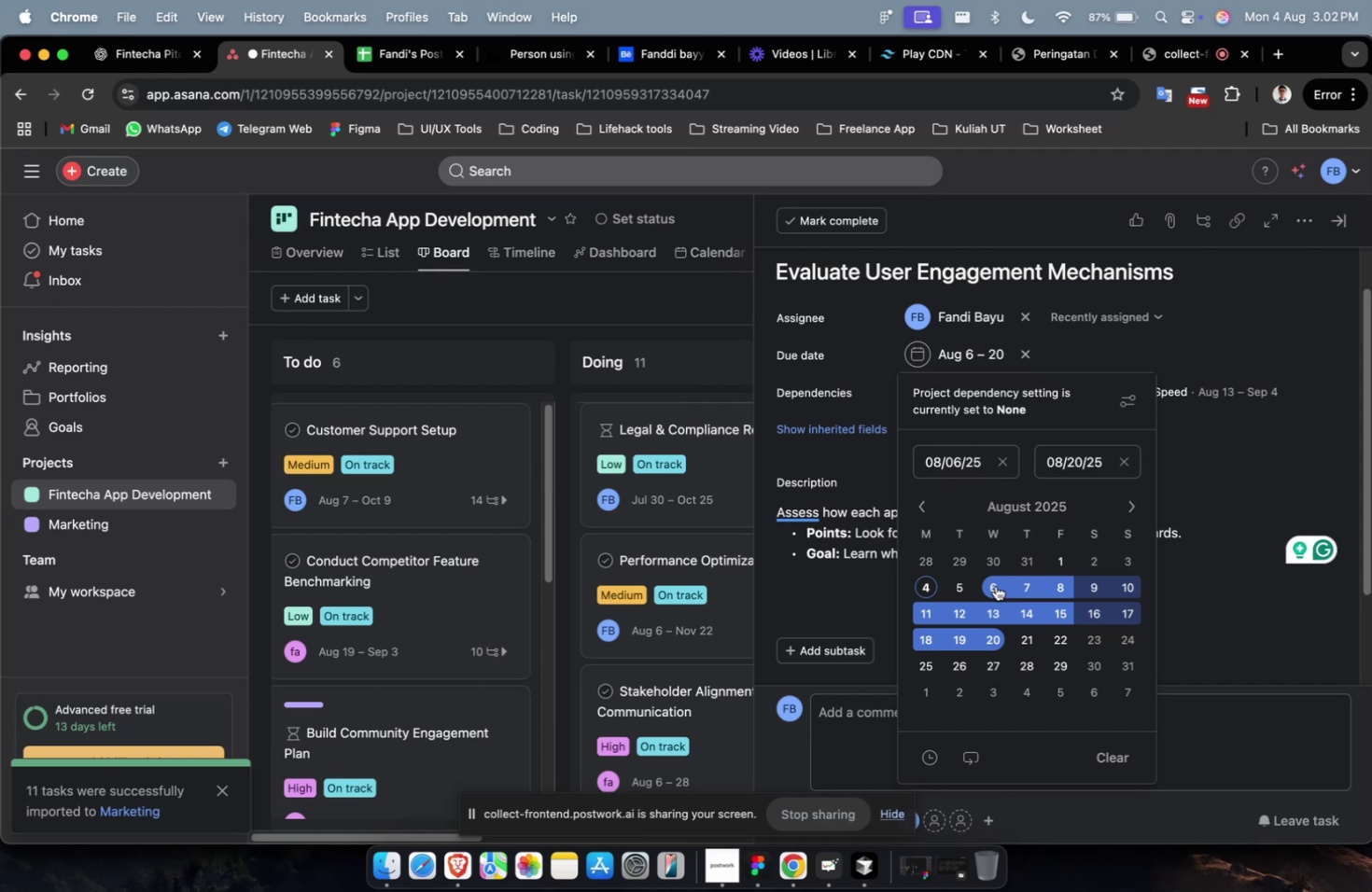 
left_click([1246, 597])
 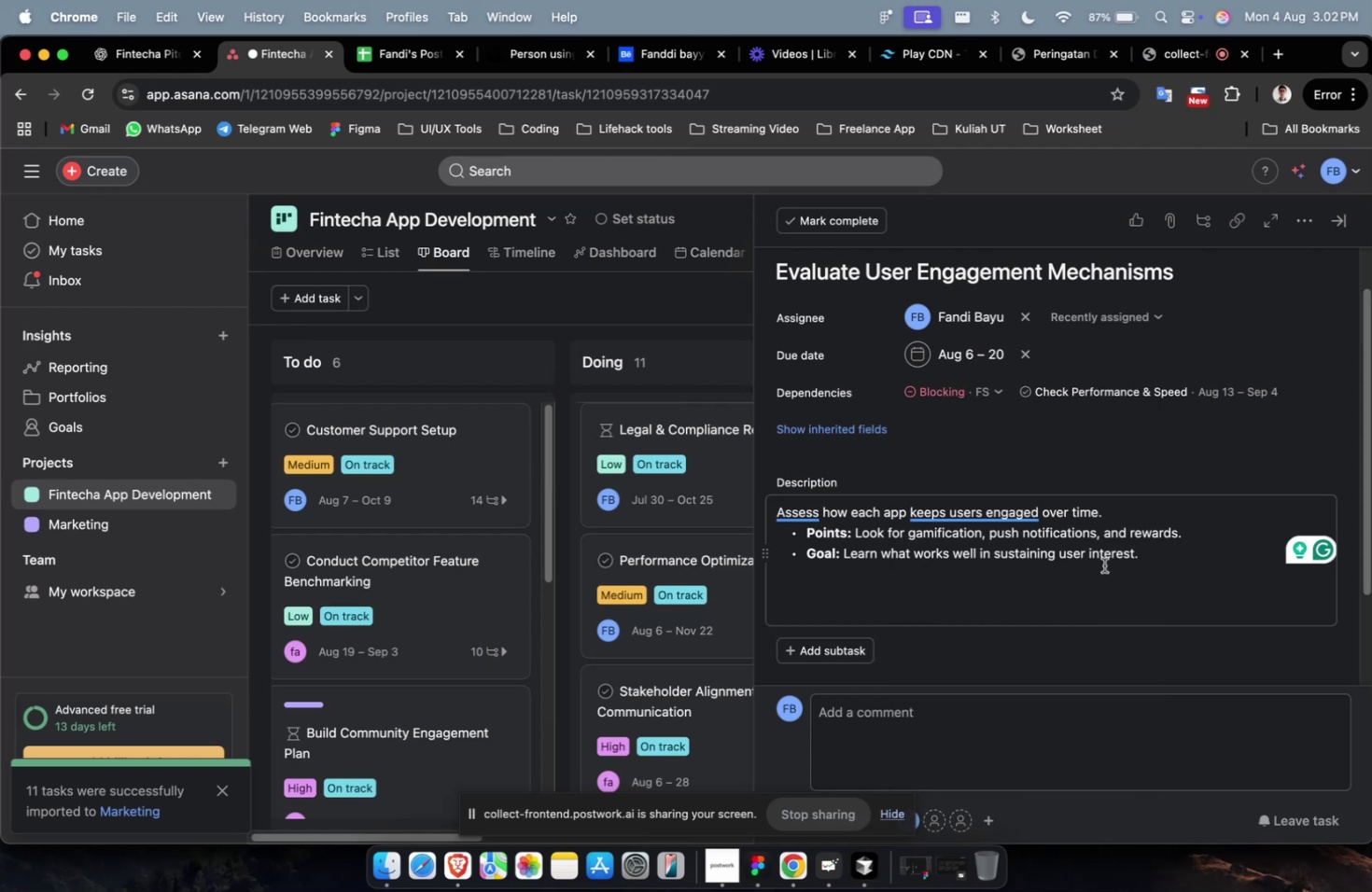 
scroll: coordinate [1007, 578], scroll_direction: down, amount: 35.0
 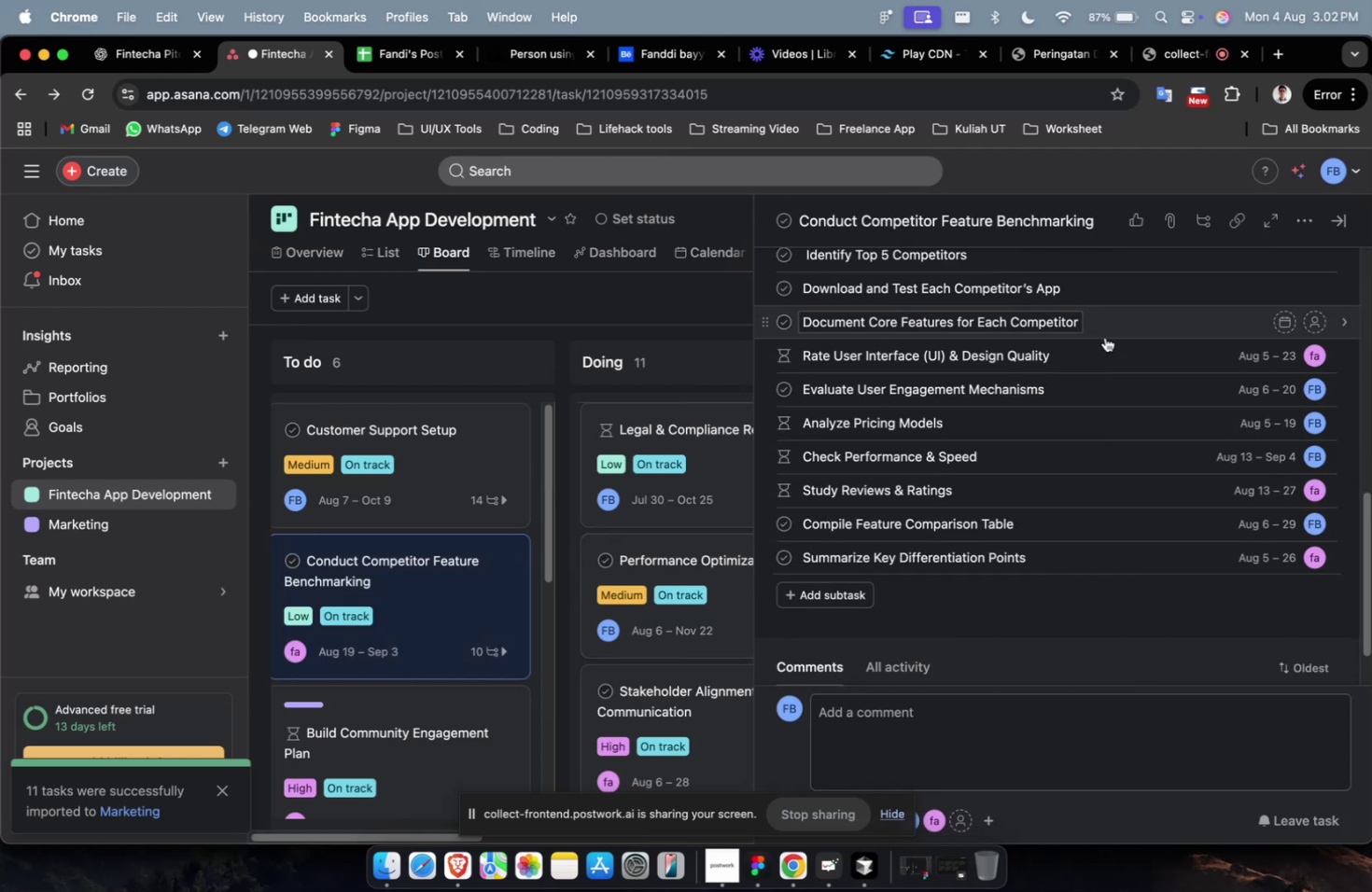 
left_click([1107, 345])
 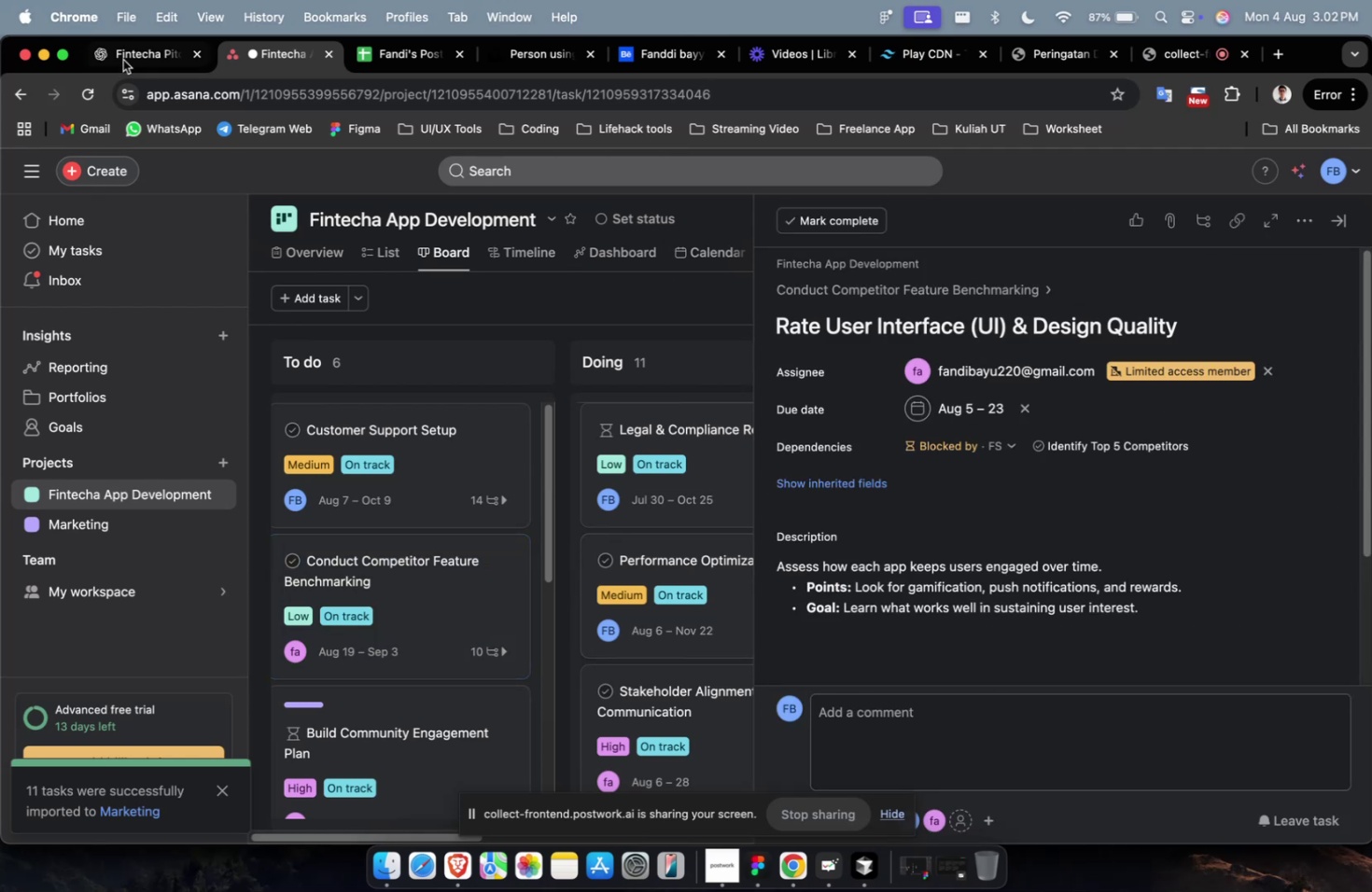 
double_click([119, 56])
 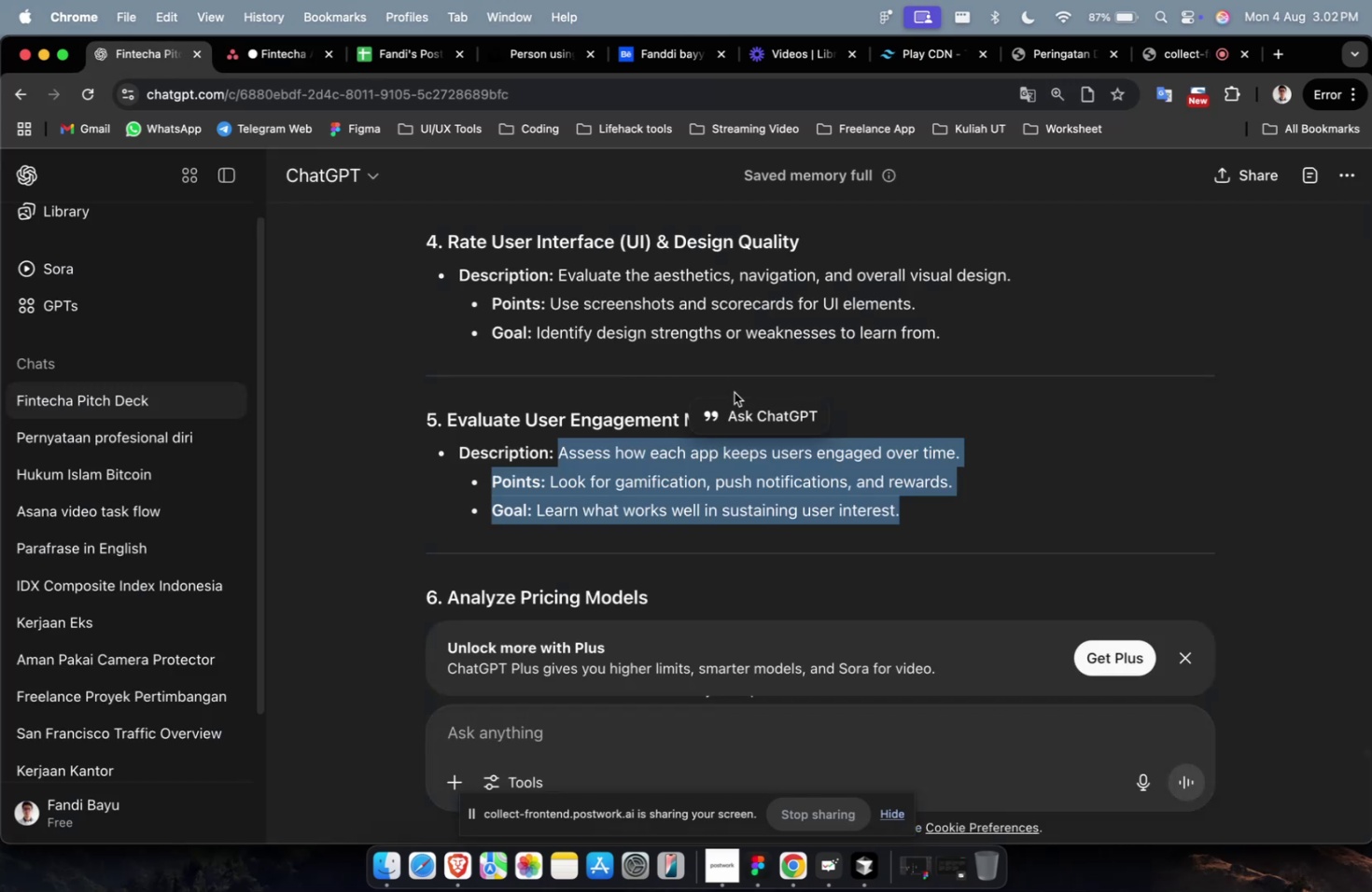 
scroll: coordinate [742, 393], scroll_direction: up, amount: 2.0
 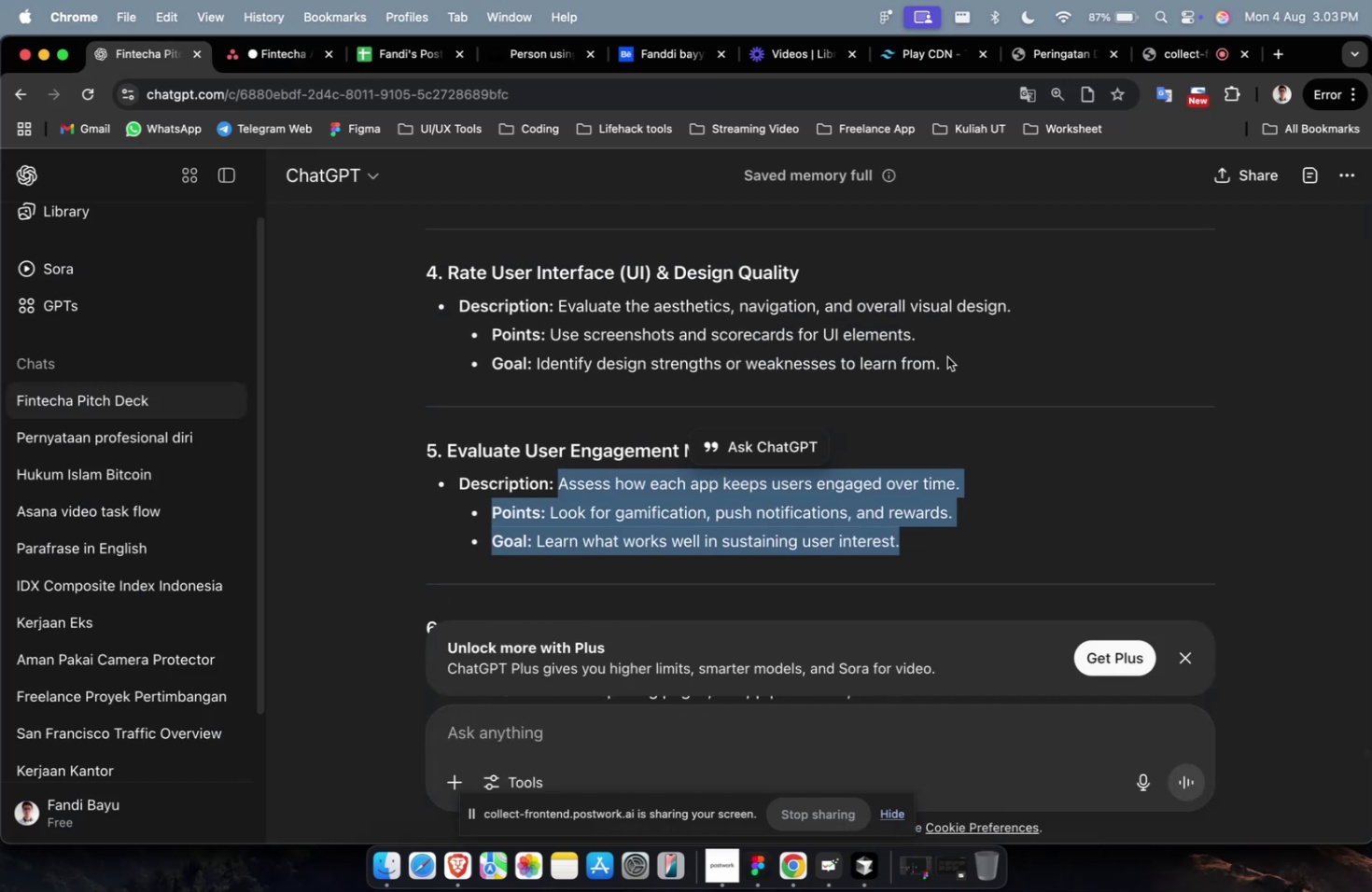 
left_click_drag(start_coordinate=[950, 355], to_coordinate=[554, 314])
 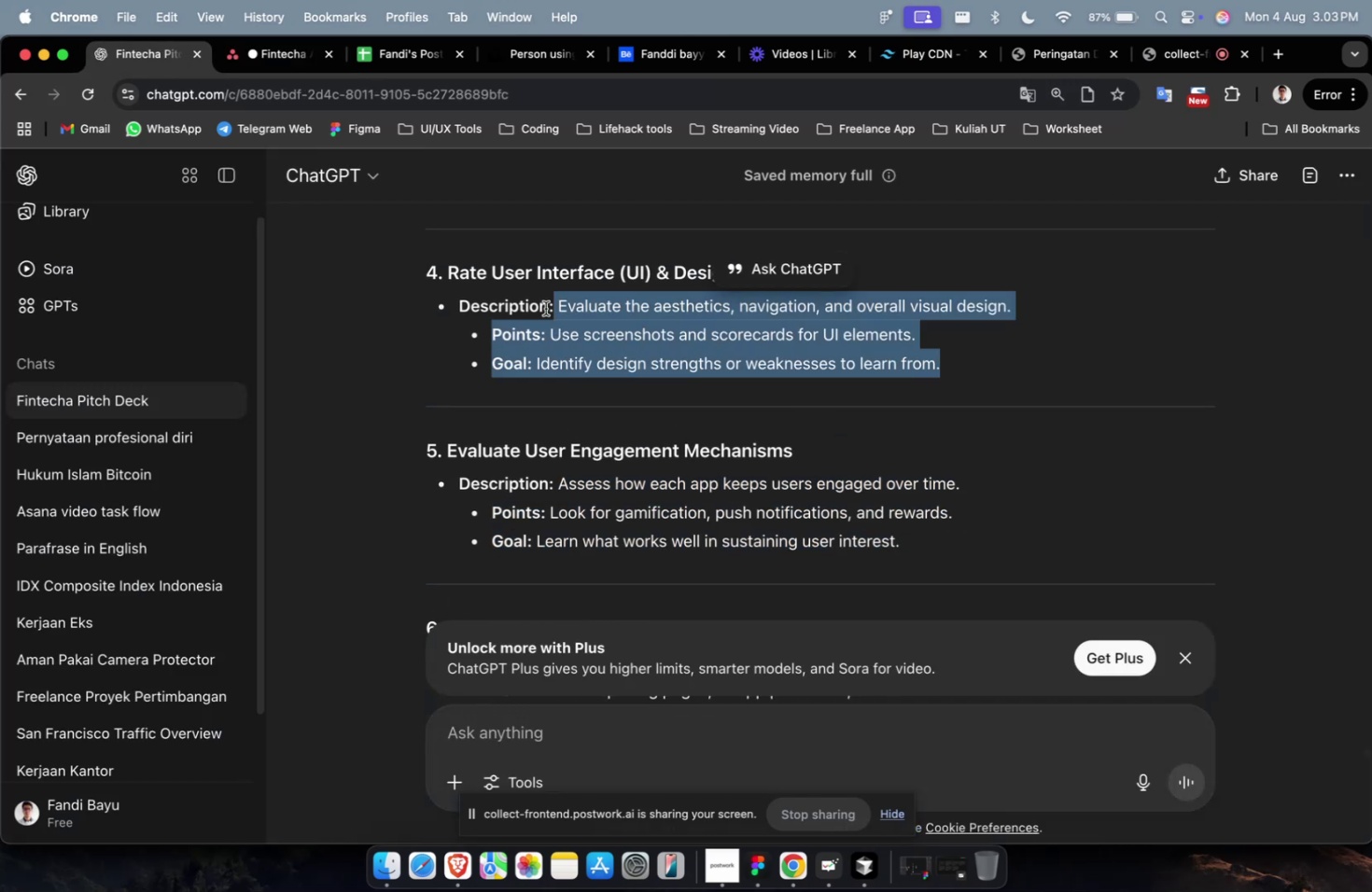 
key(Meta+C)
 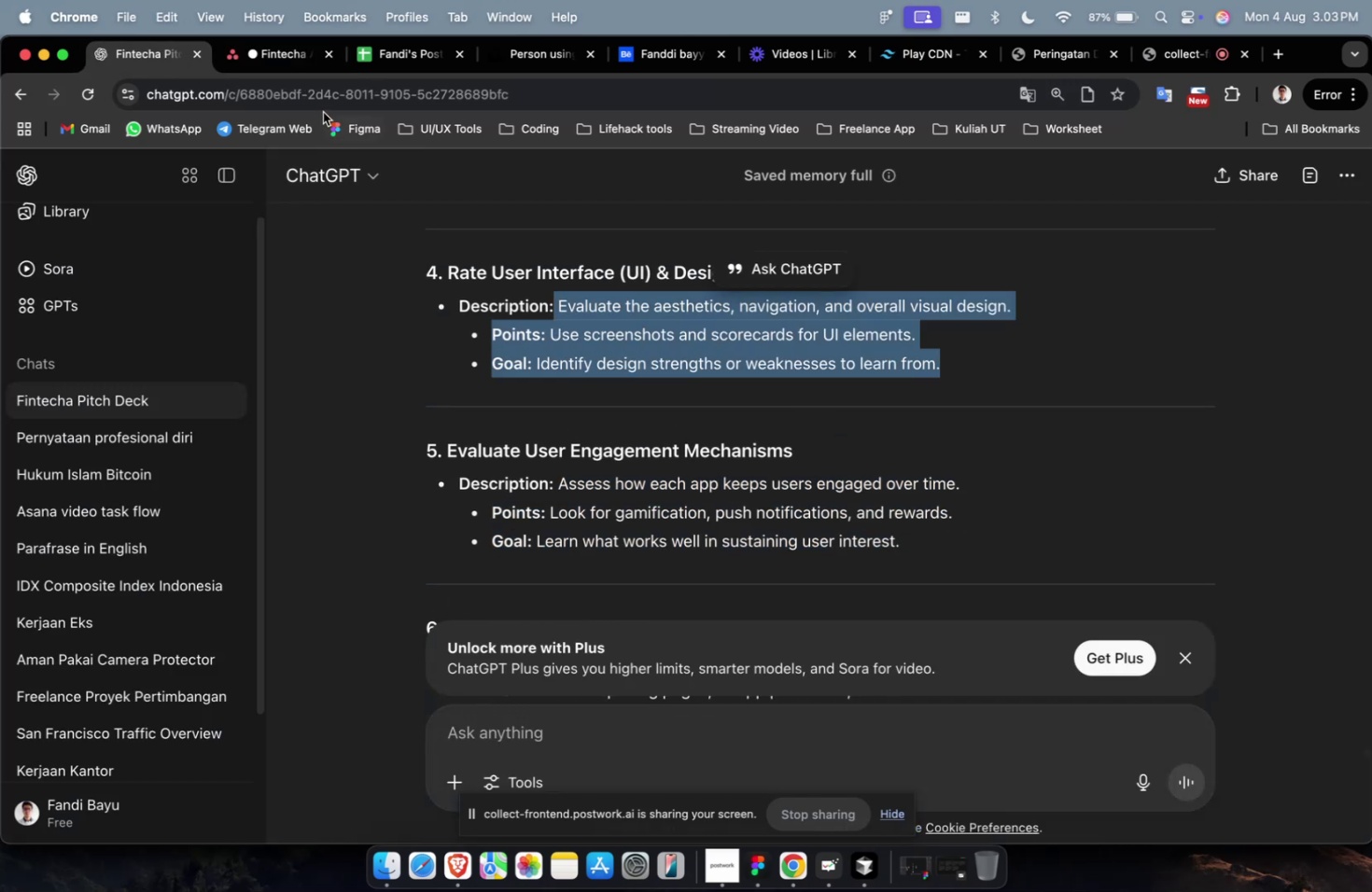 
key(Meta+C)
 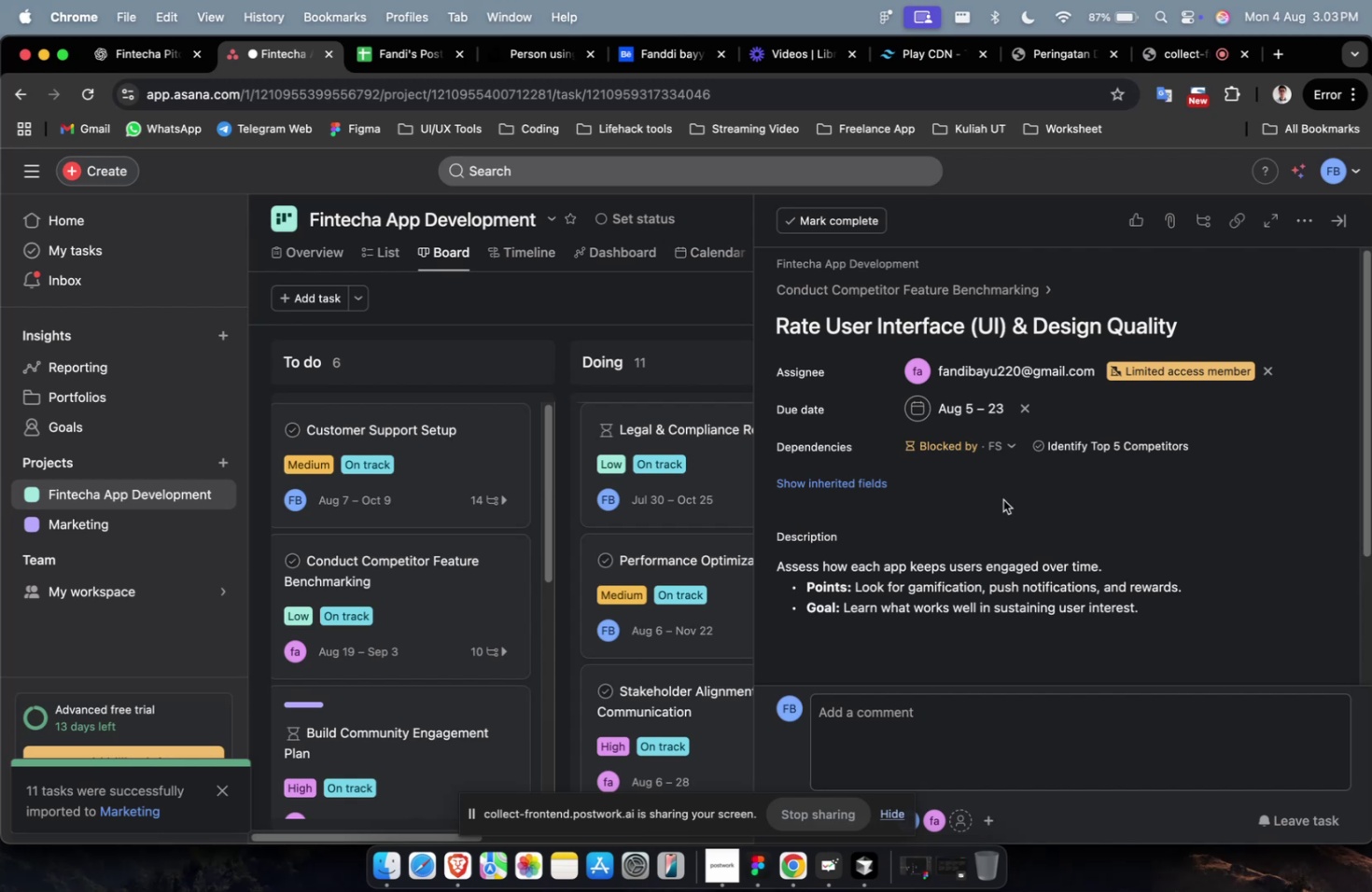 
left_click([1021, 608])
 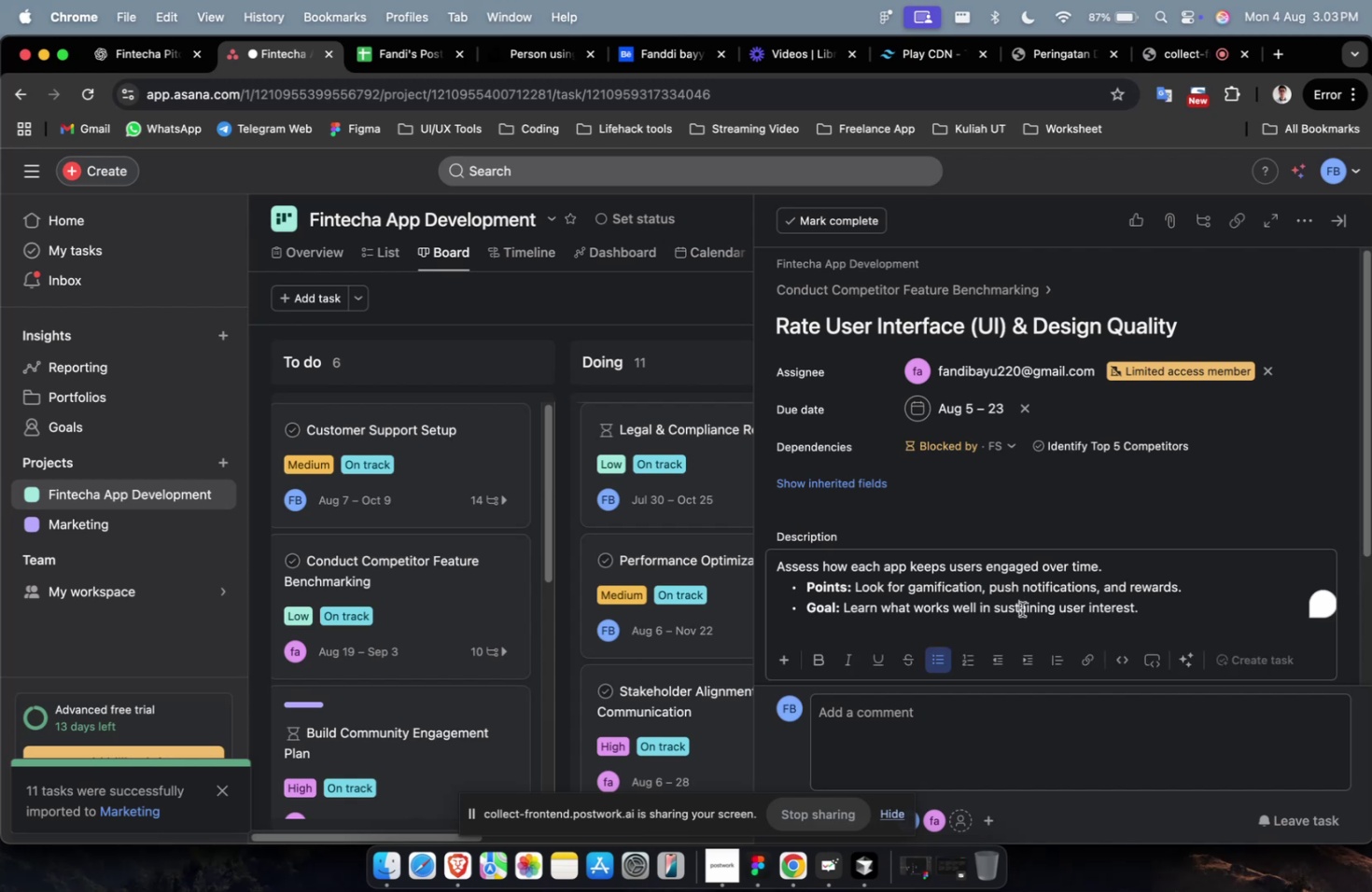 
key(Meta+A)
 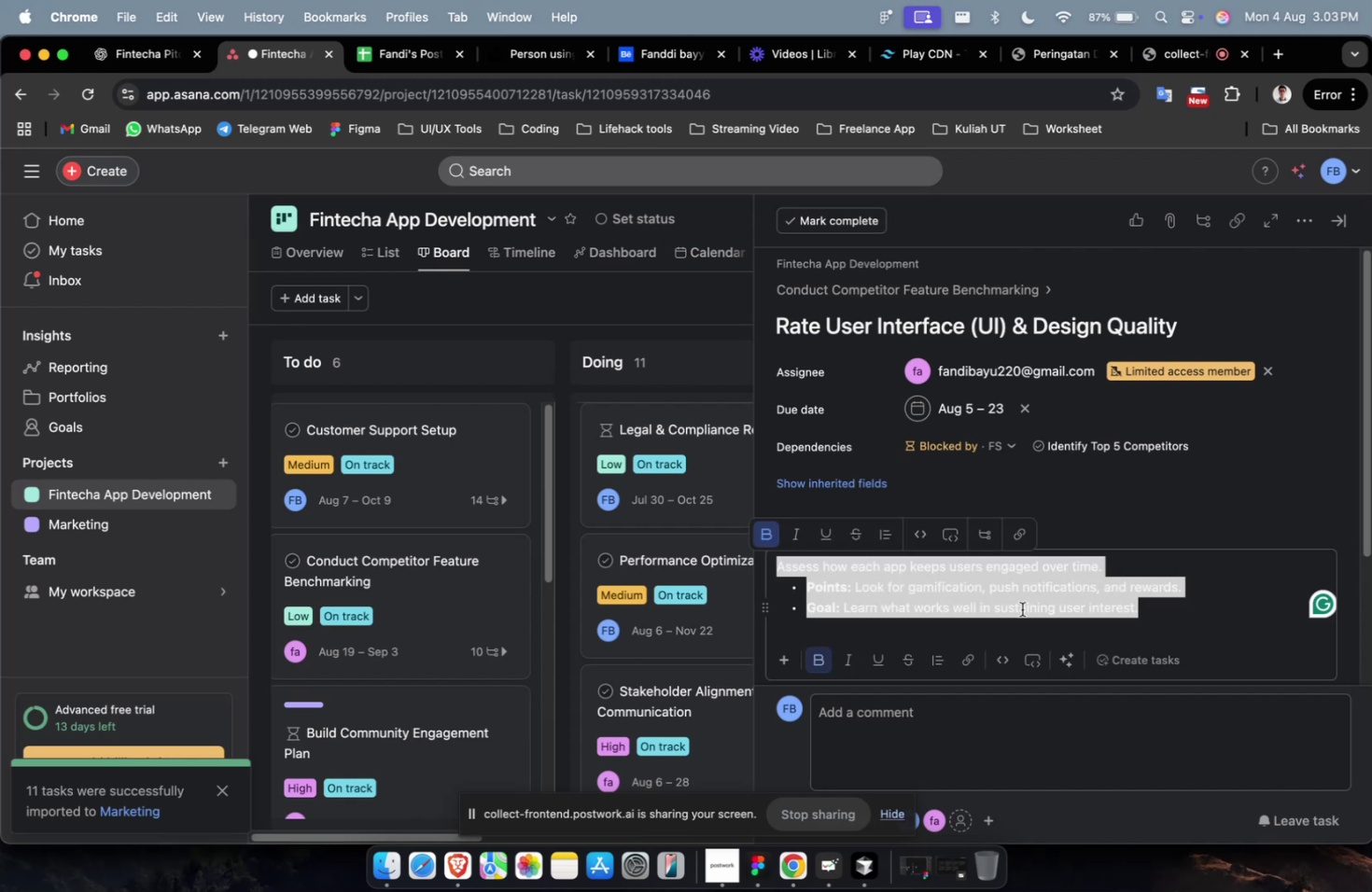 
key(Meta+V)
 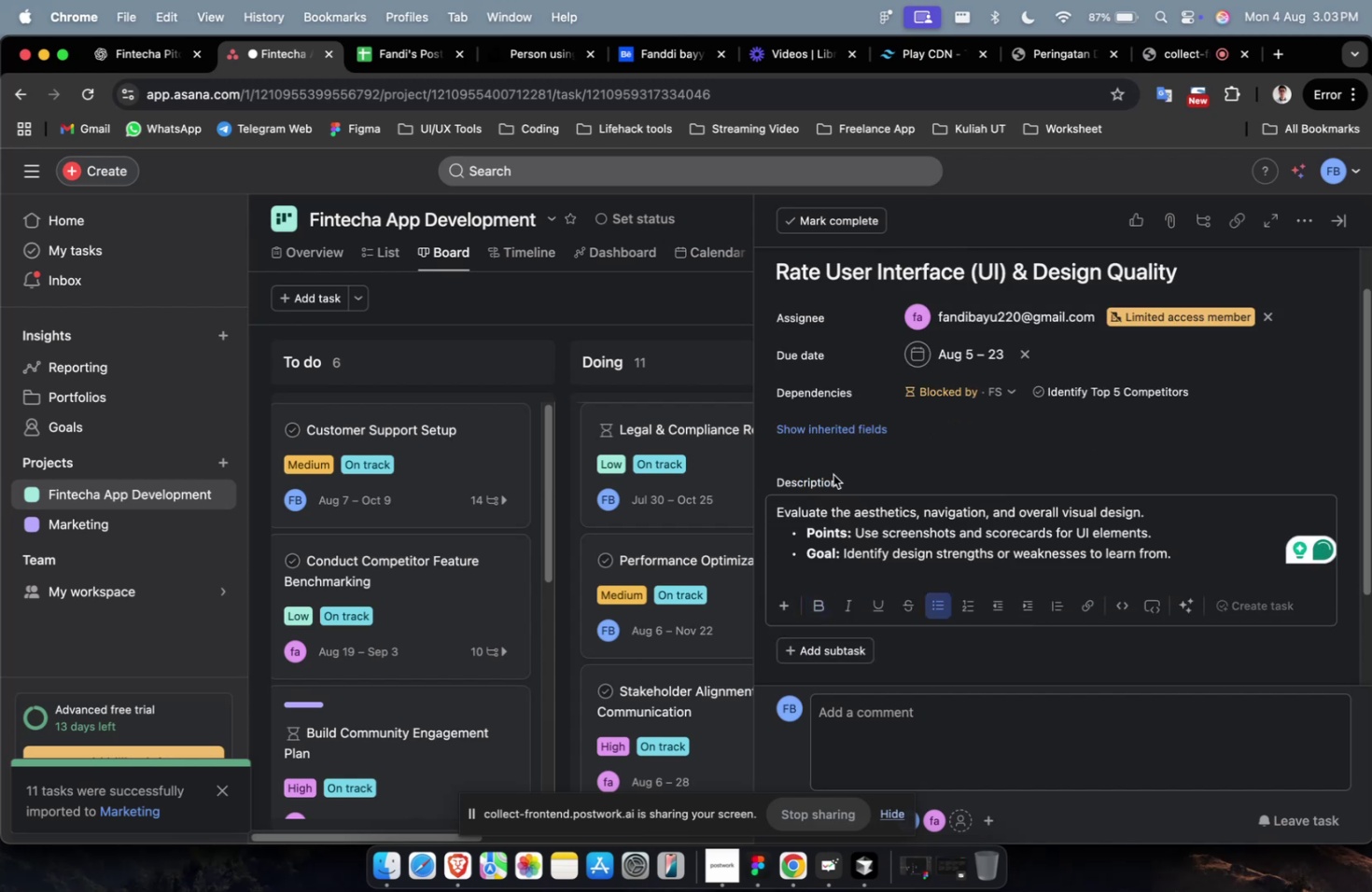 
scroll: coordinate [1161, 532], scroll_direction: down, amount: 14.0
 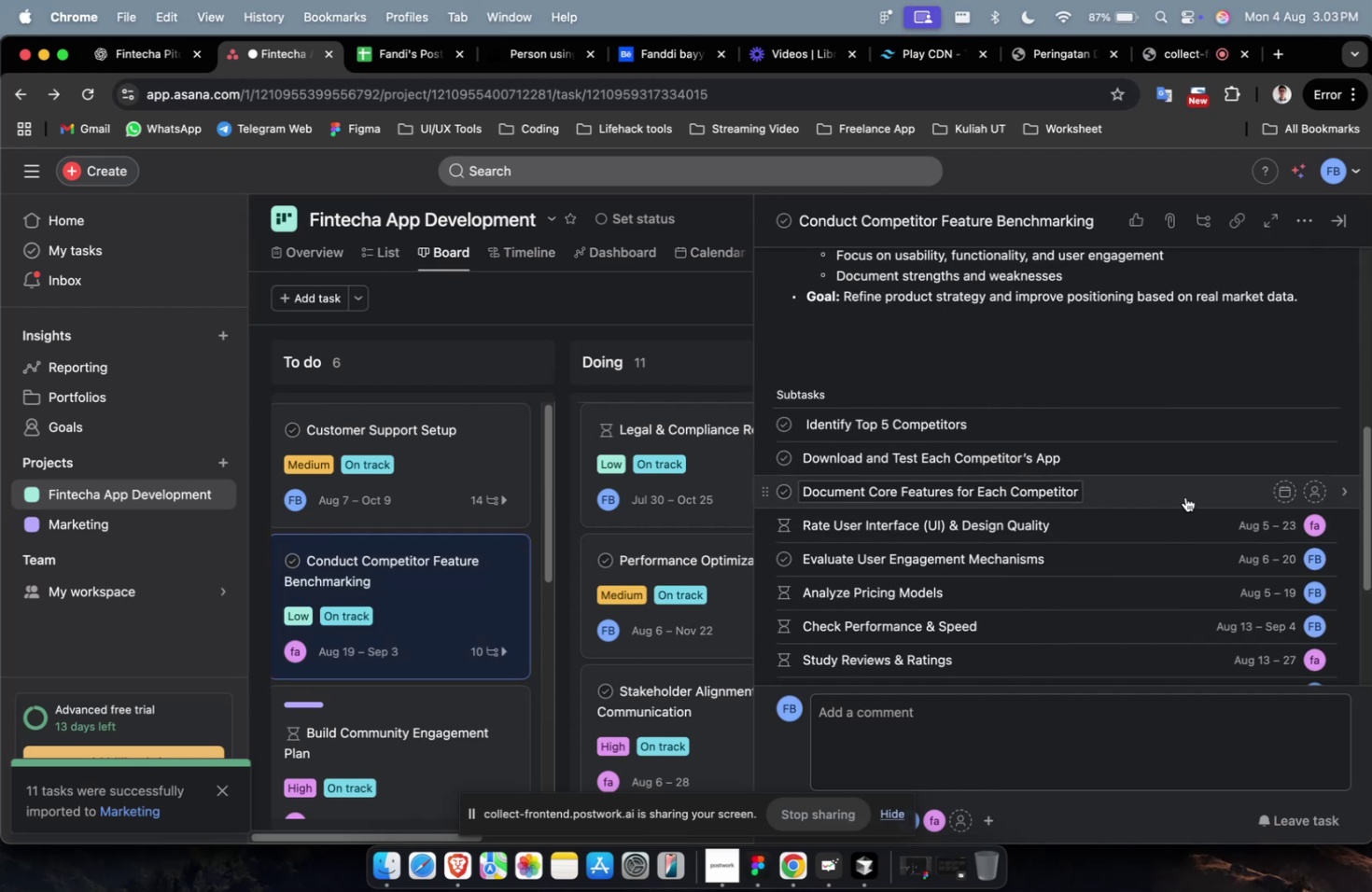 
left_click([1184, 496])
 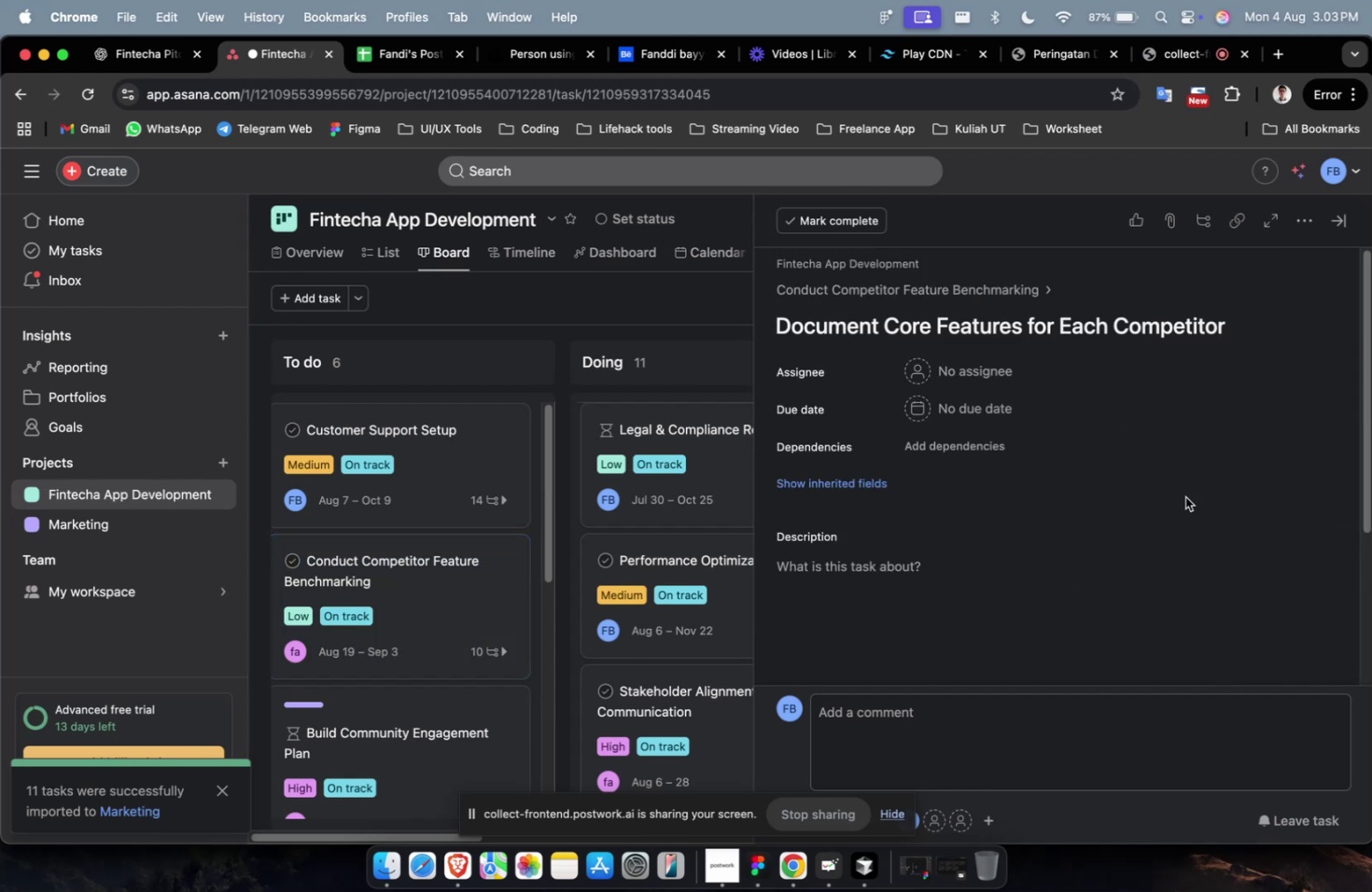 
wait(8.83)
 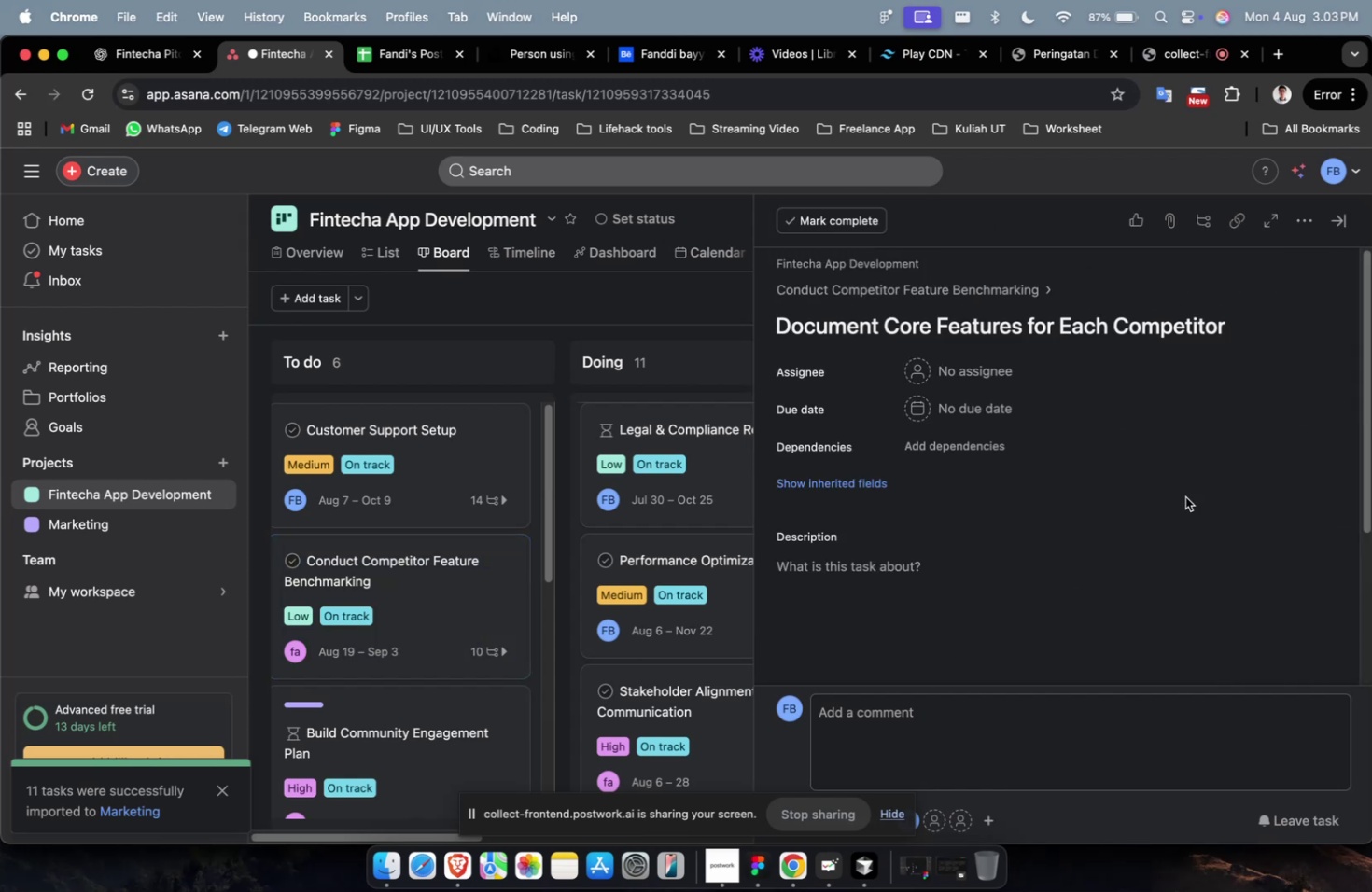 
scroll: coordinate [1183, 496], scroll_direction: down, amount: 2.0
 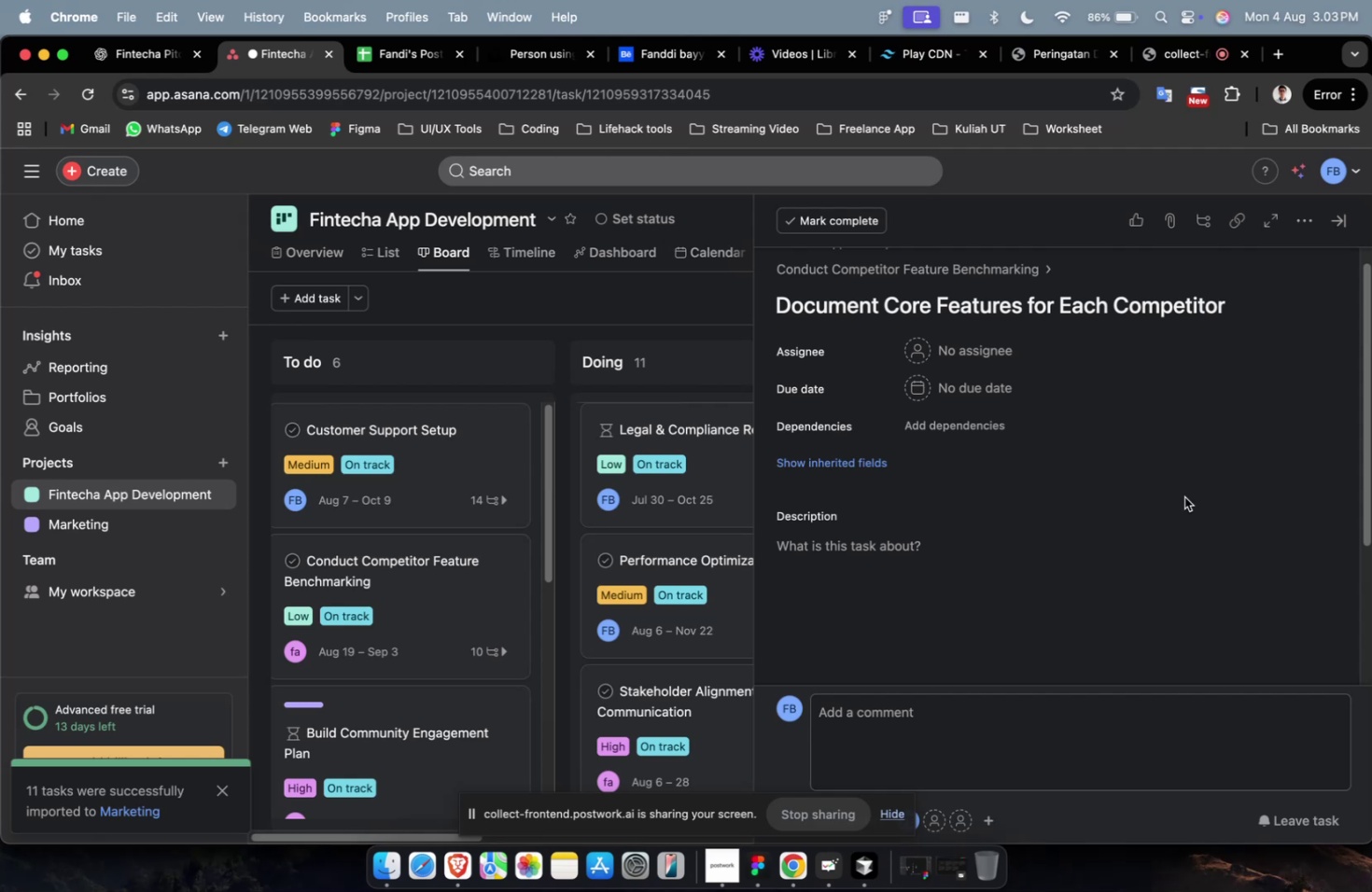 
wait(28.33)
 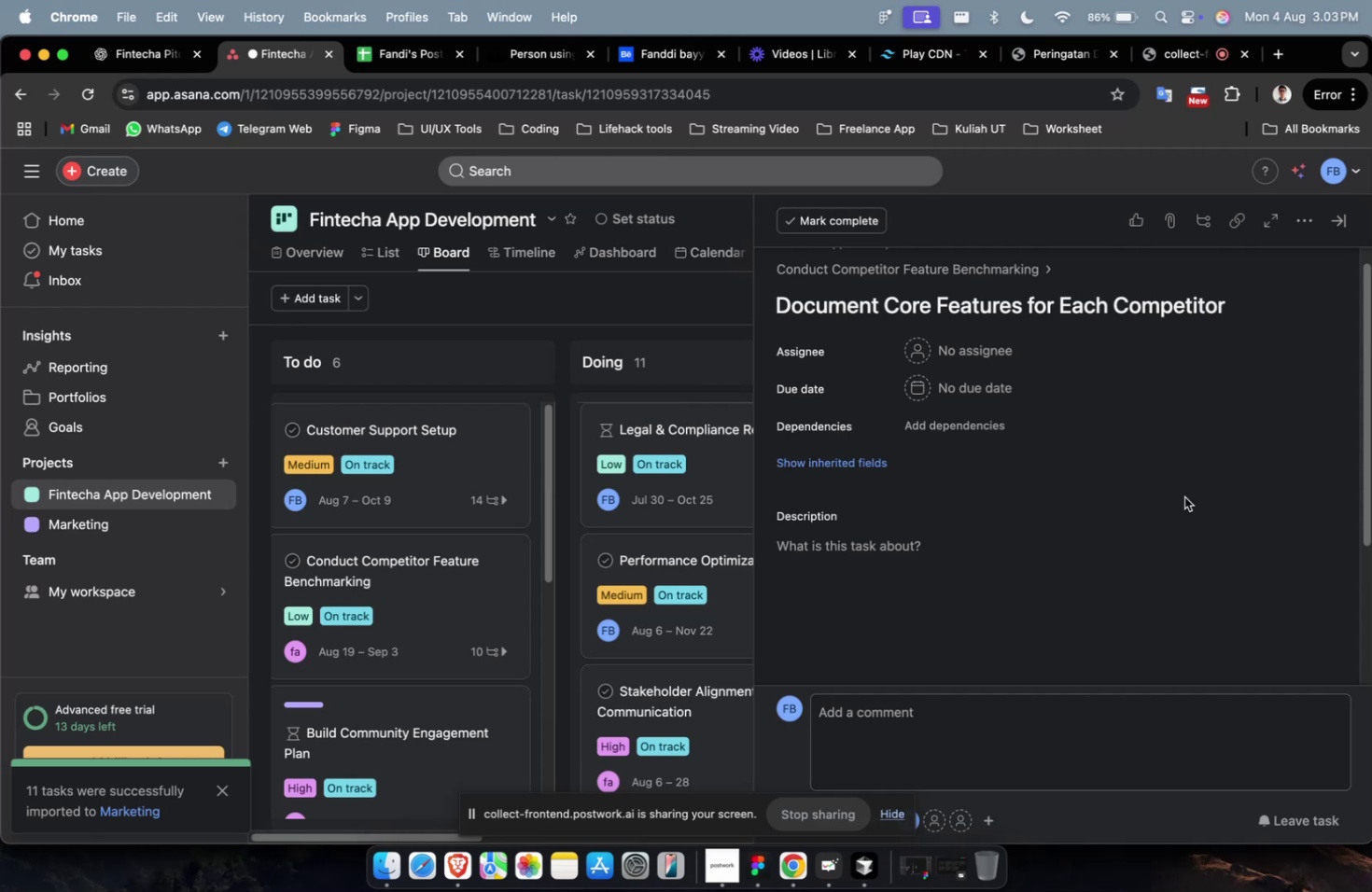 
left_click([123, 54])
 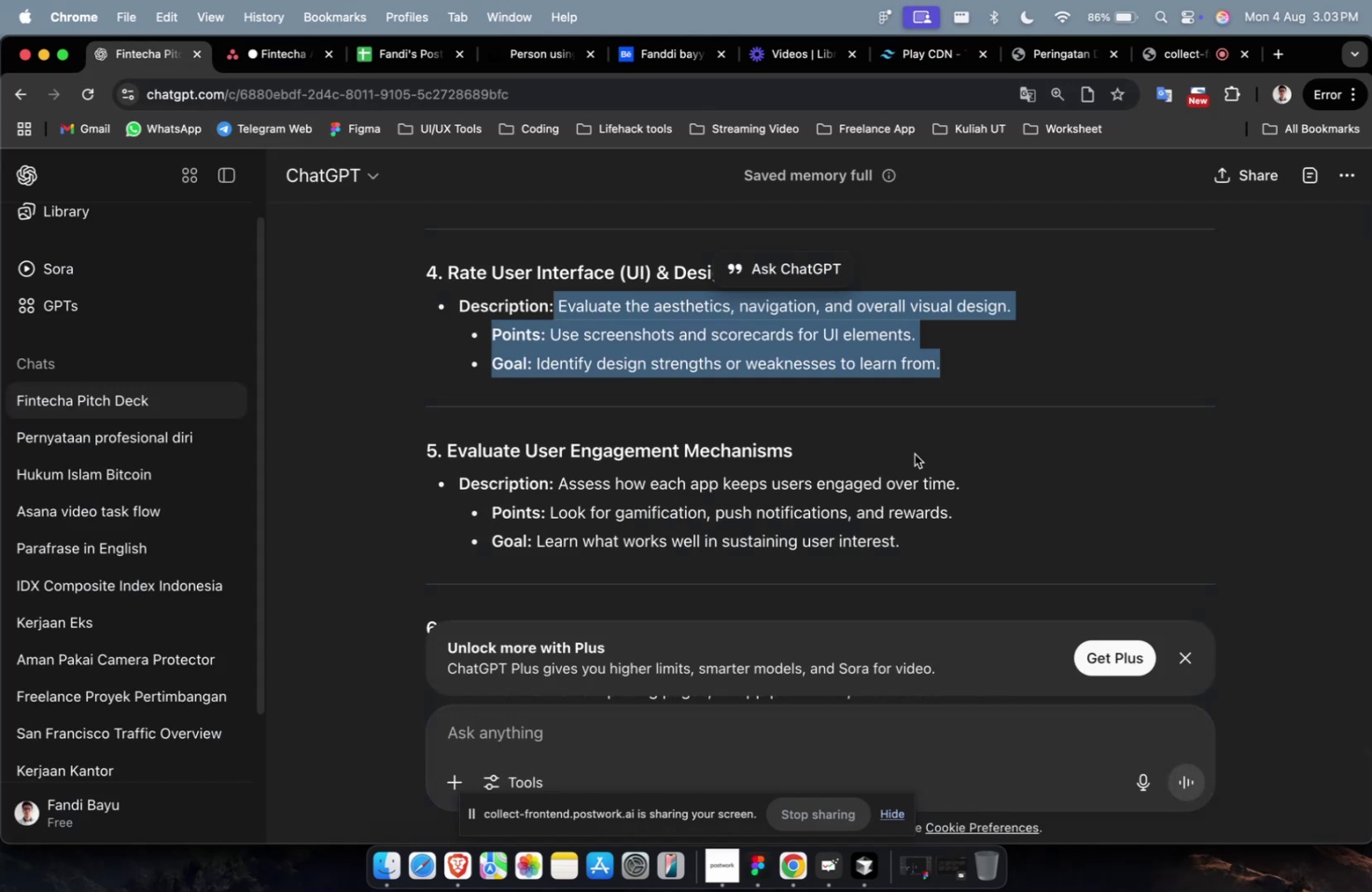 
scroll: coordinate [914, 453], scroll_direction: up, amount: 7.0
 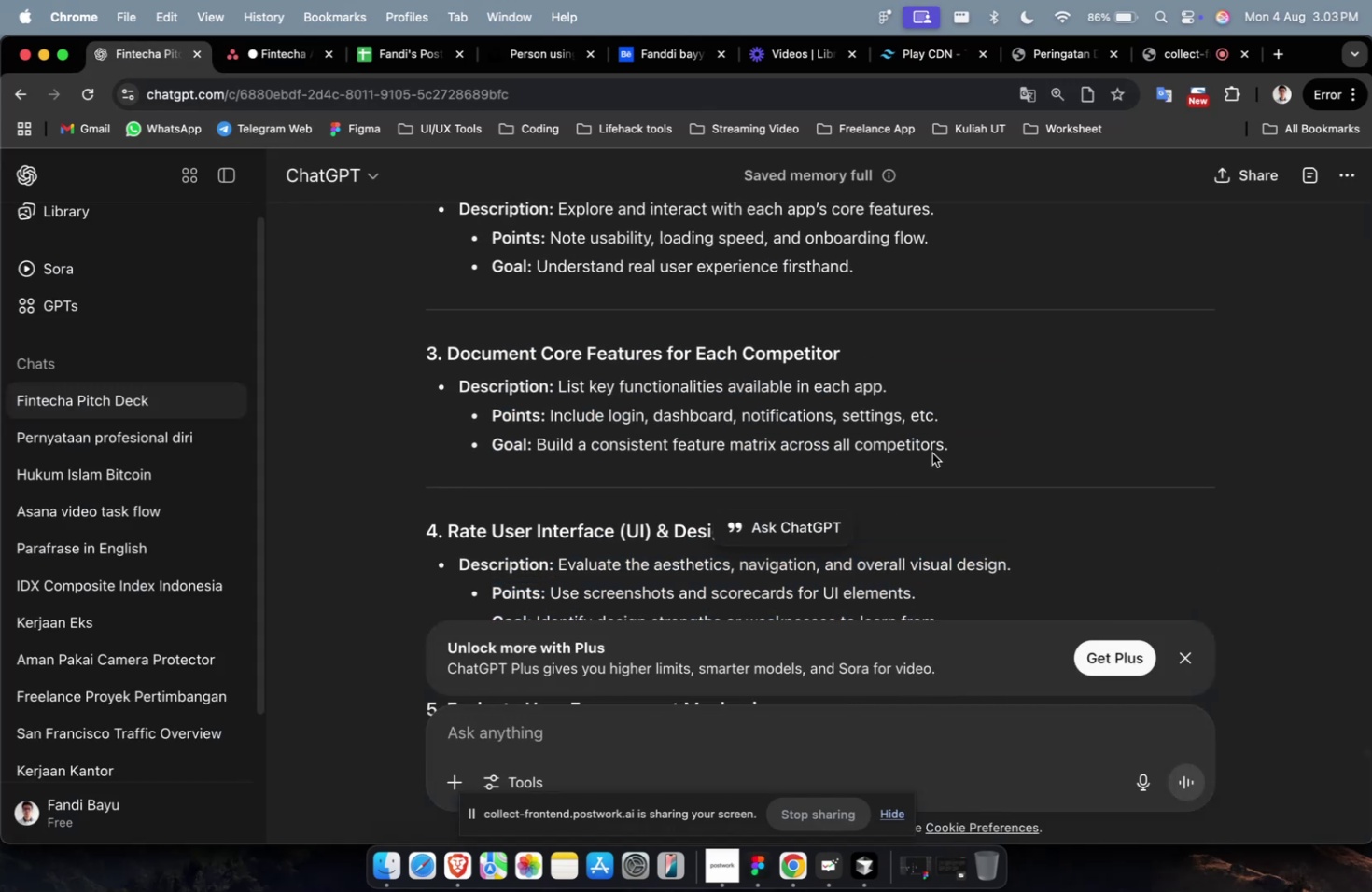 
left_click_drag(start_coordinate=[944, 447], to_coordinate=[556, 396])
 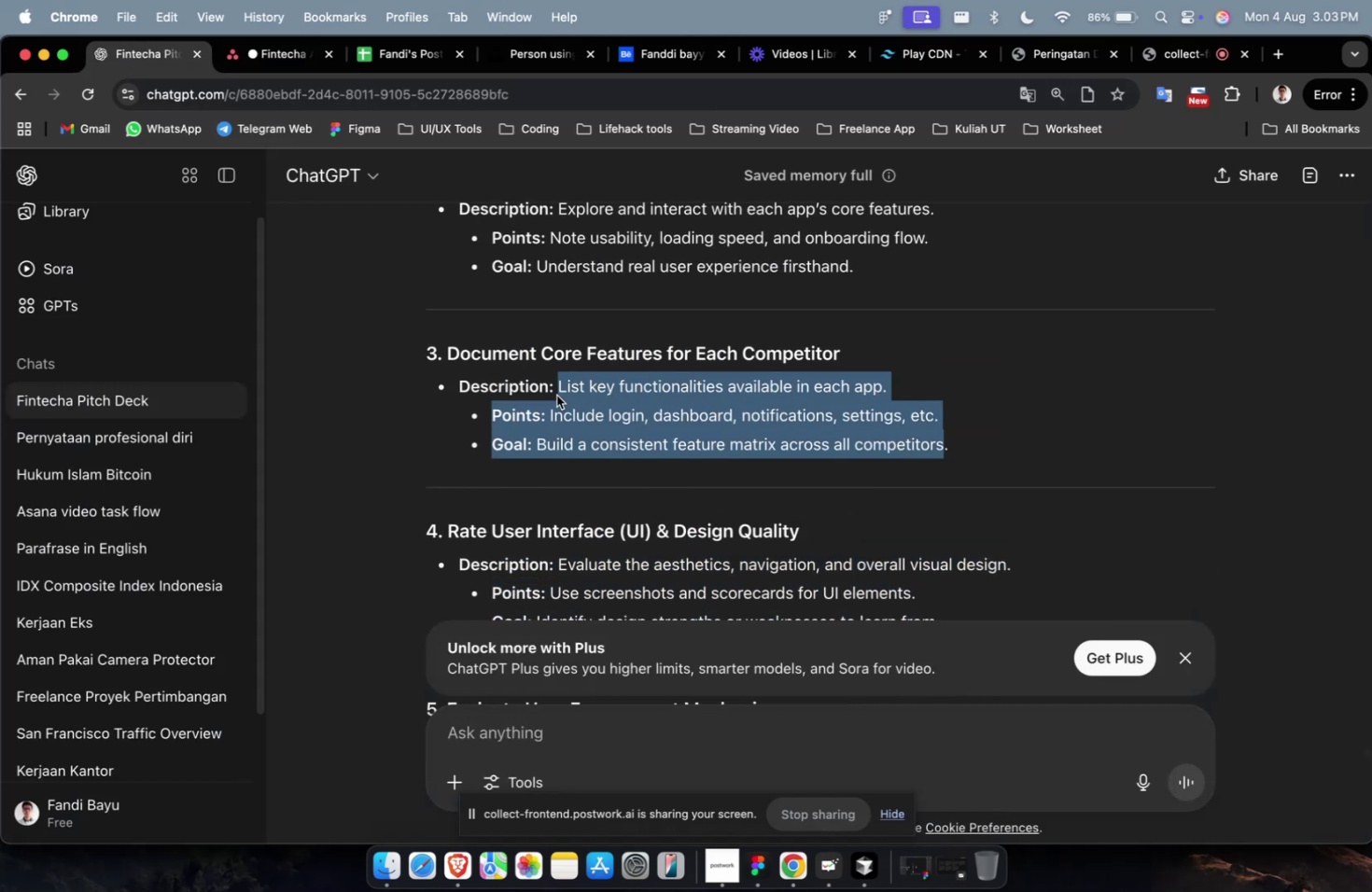 
key(Meta+C)
 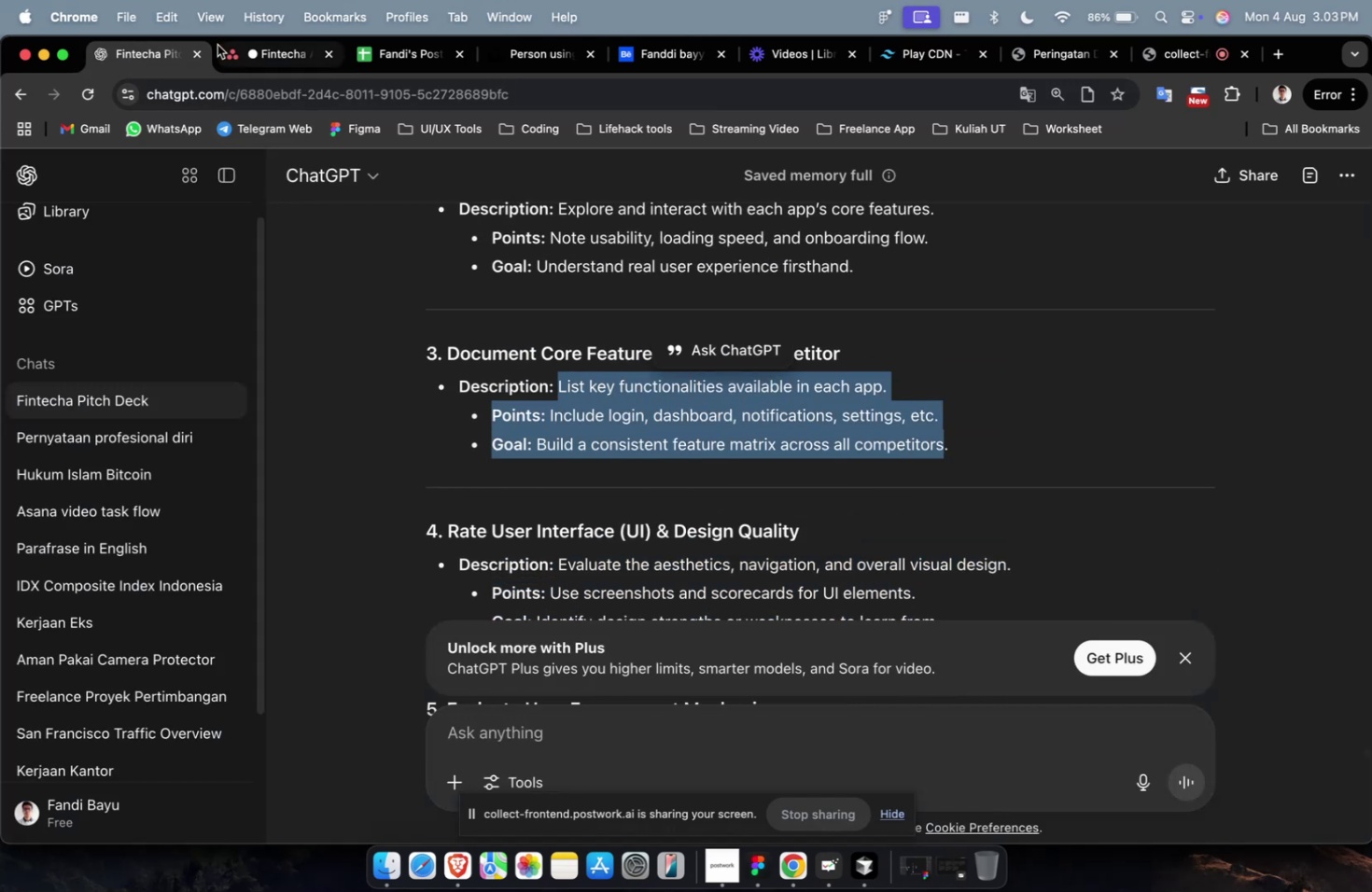 
key(Meta+C)
 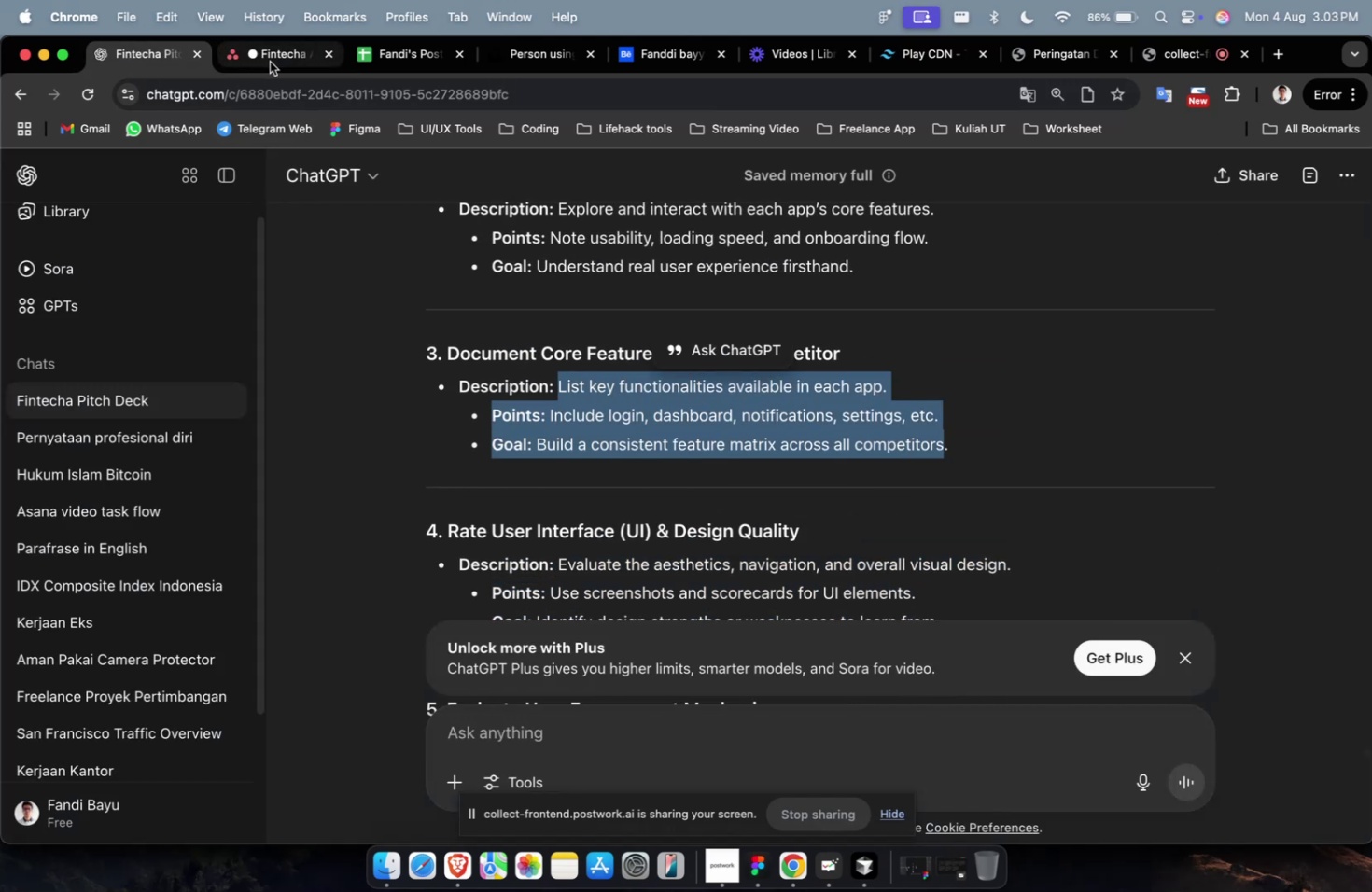 
left_click([270, 62])
 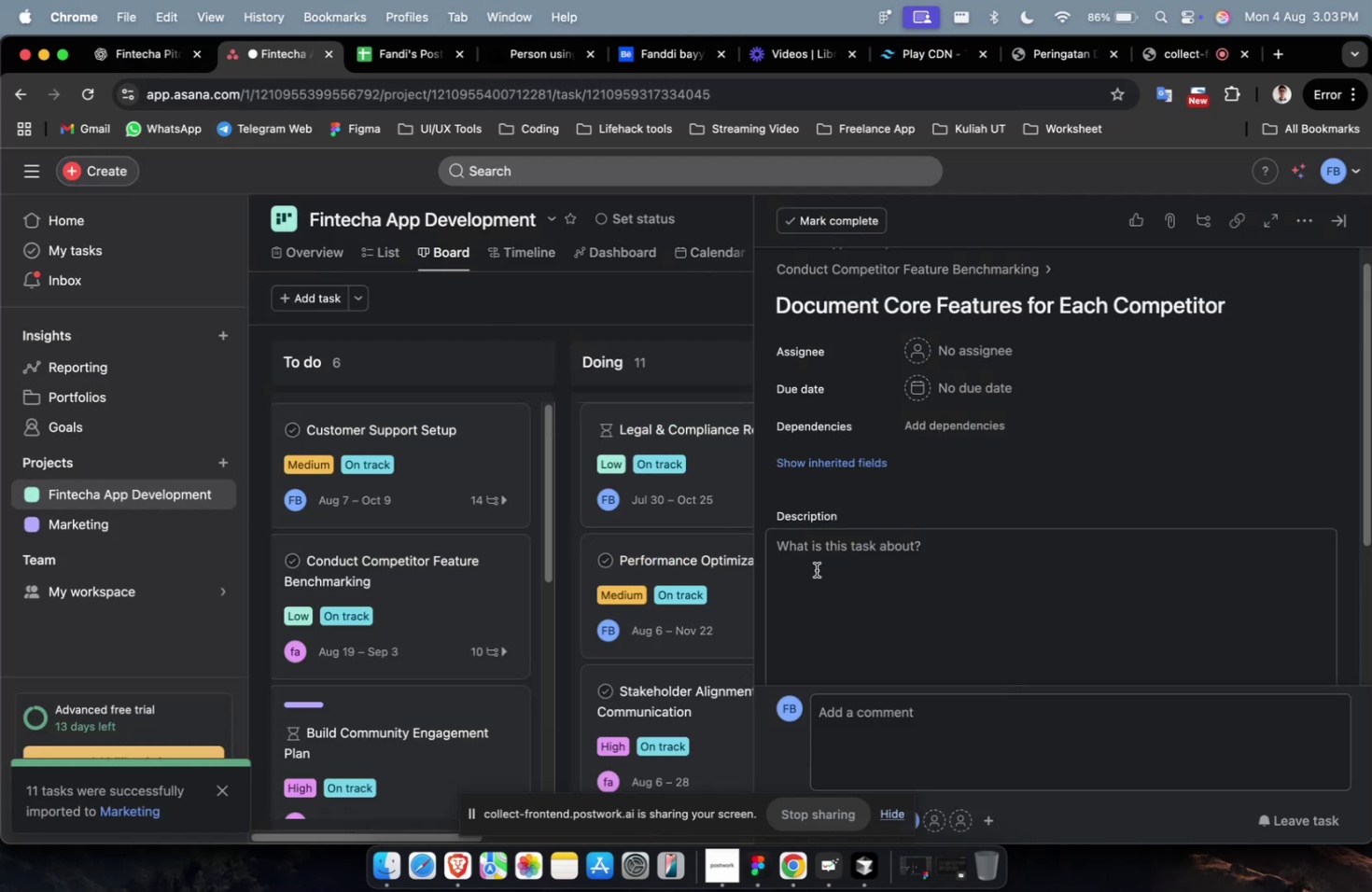 
double_click([824, 571])
 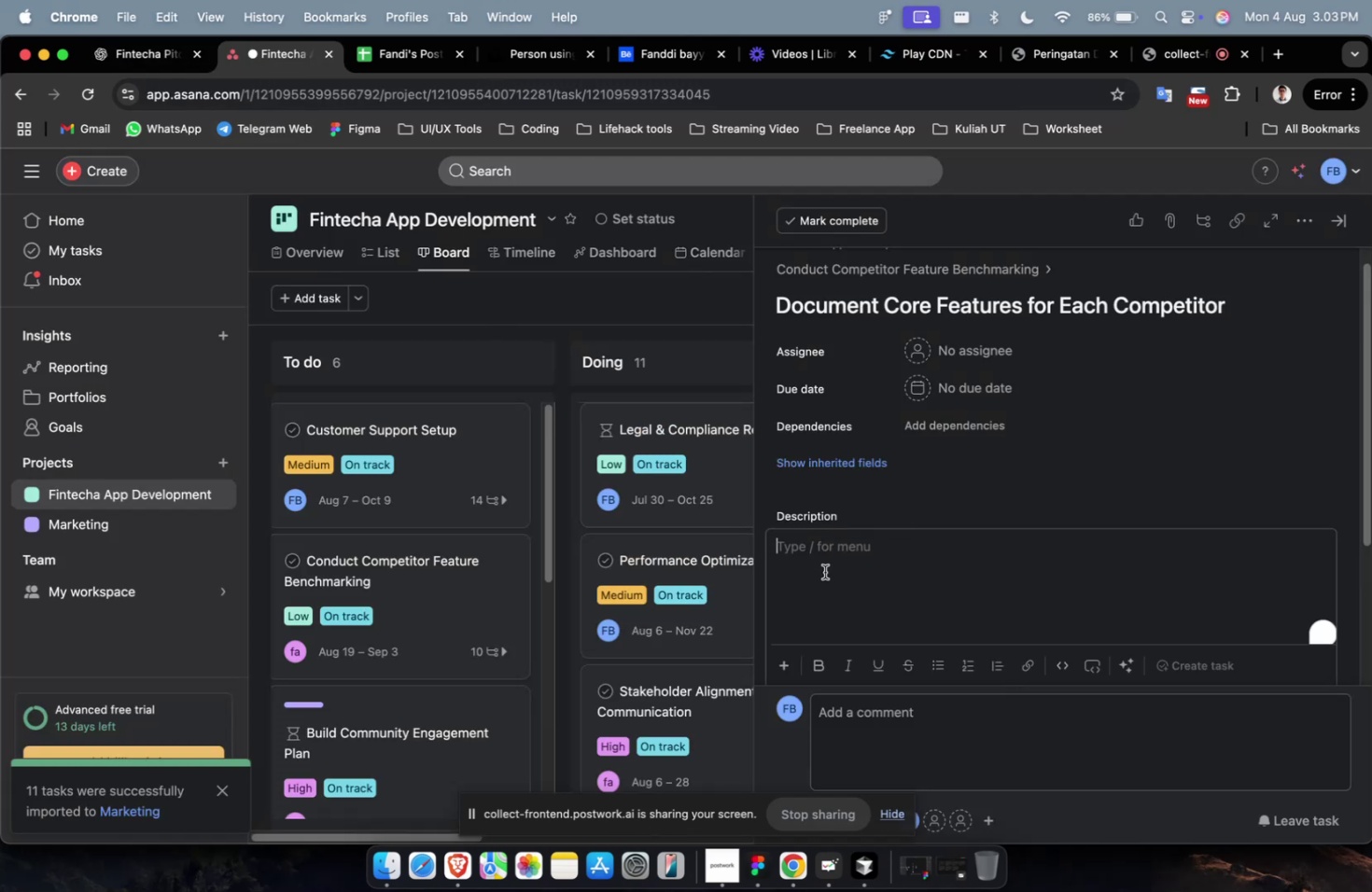 
key(Meta+CommandLeft)
 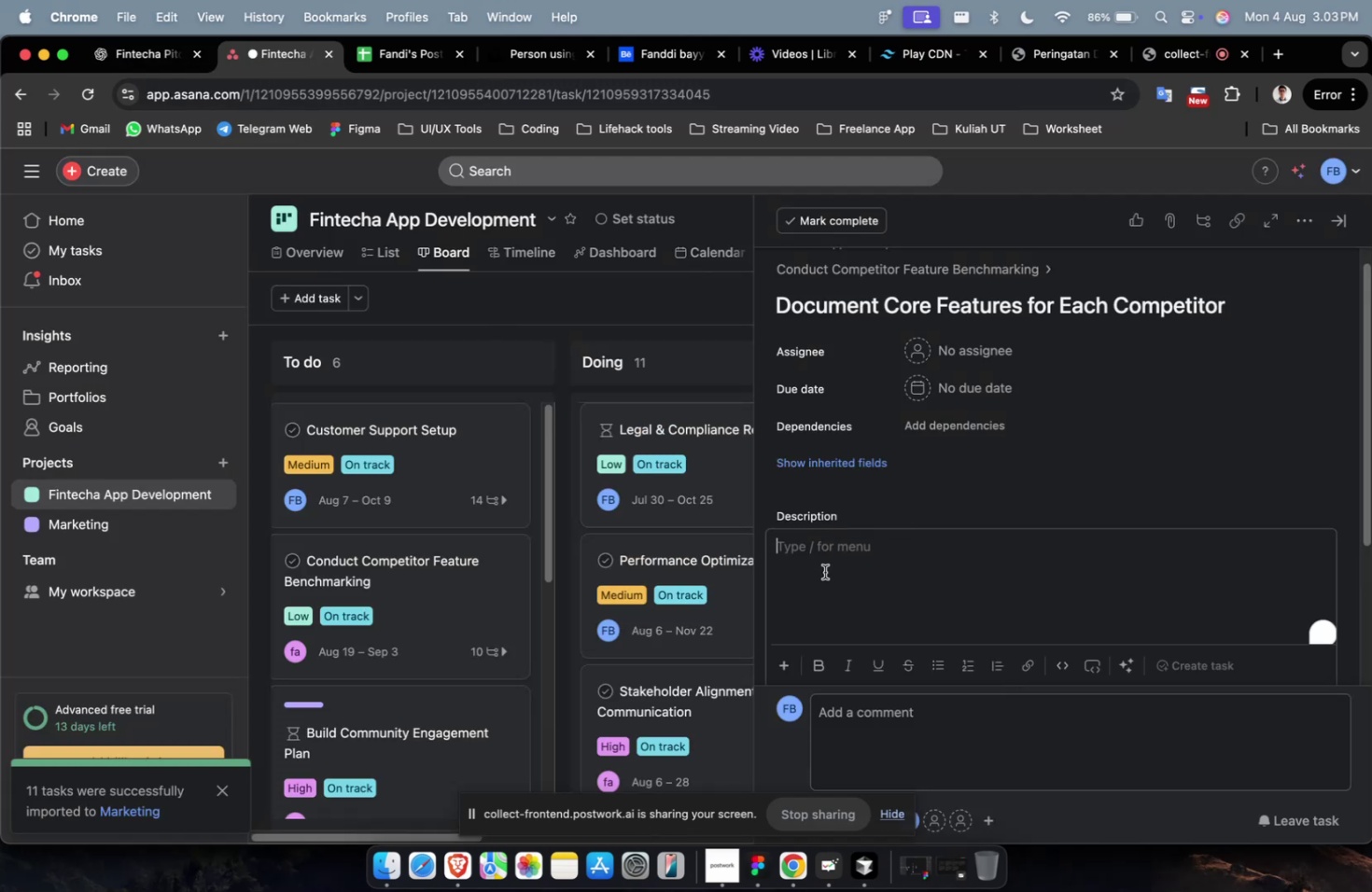 
key(Meta+V)
 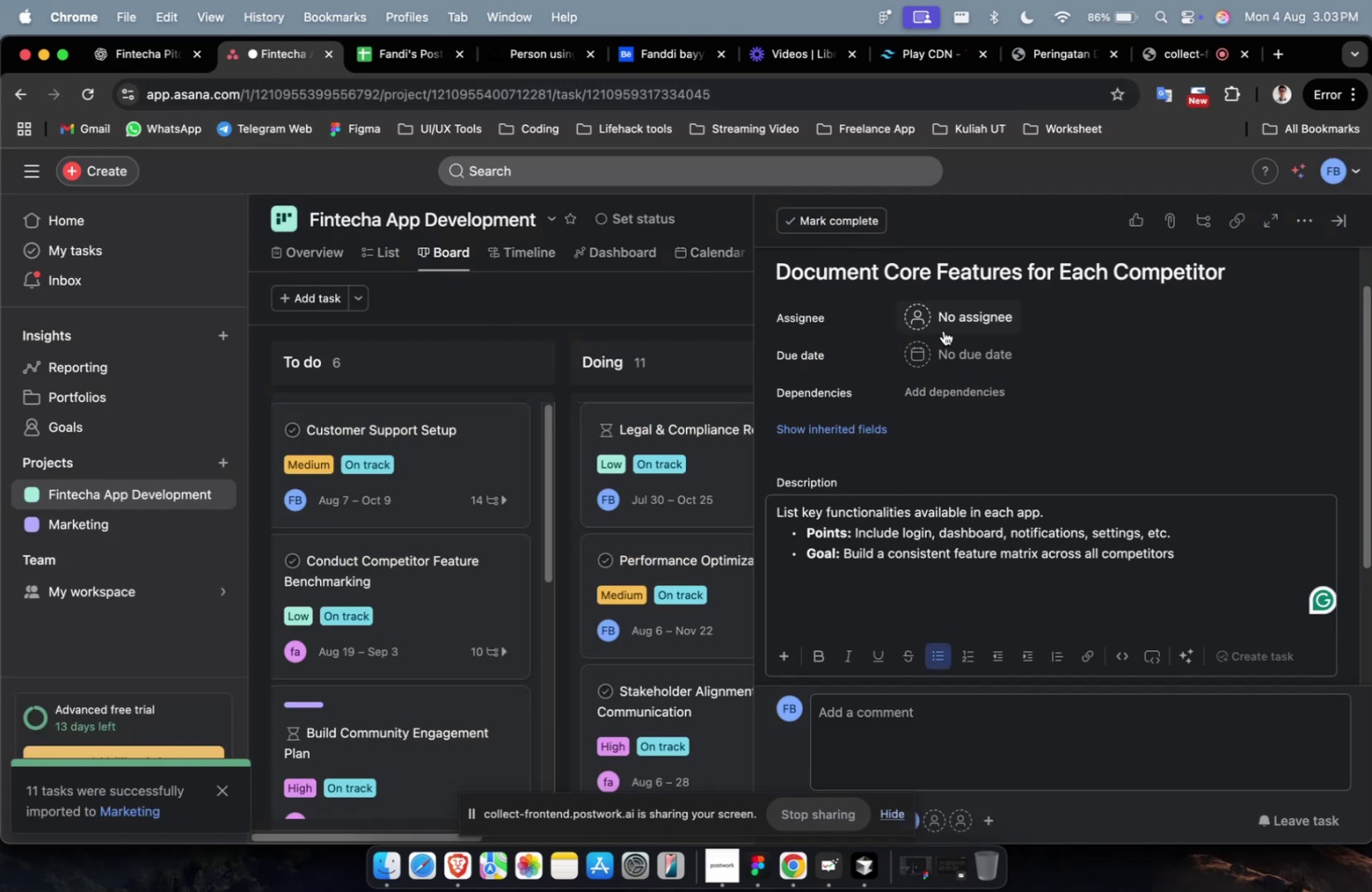 
left_click([946, 328])
 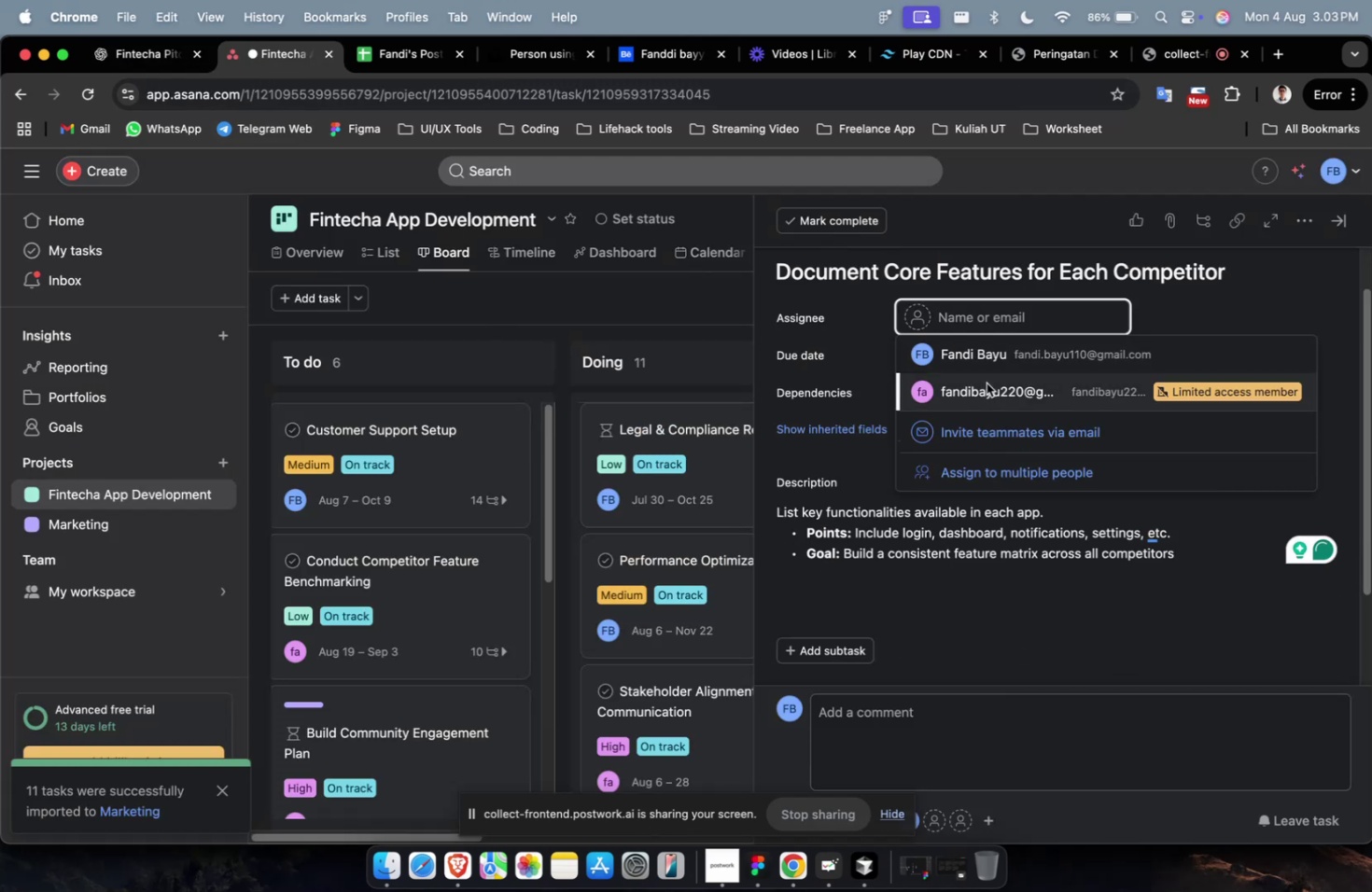 
left_click([986, 383])
 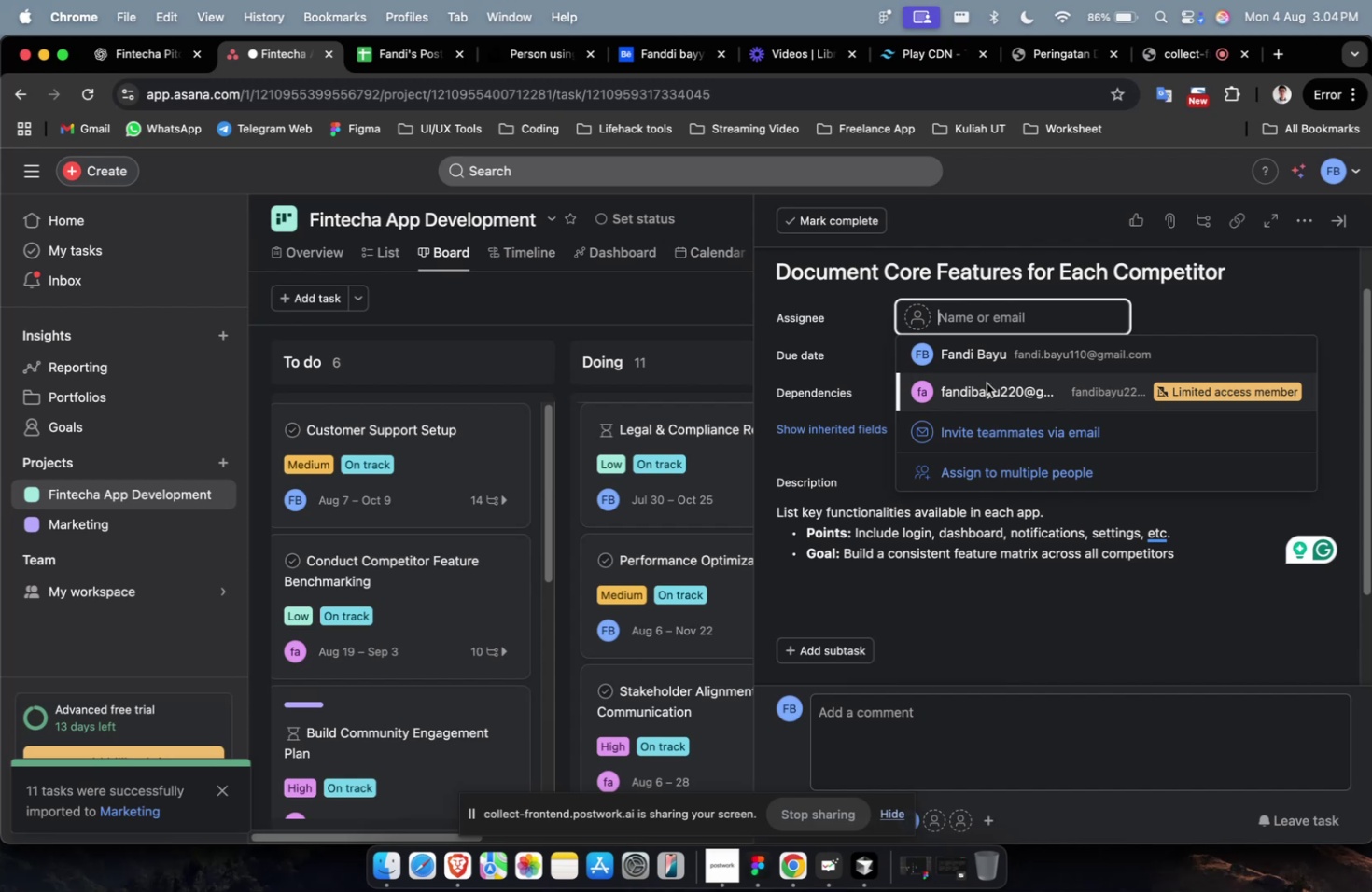 
wait(13.92)
 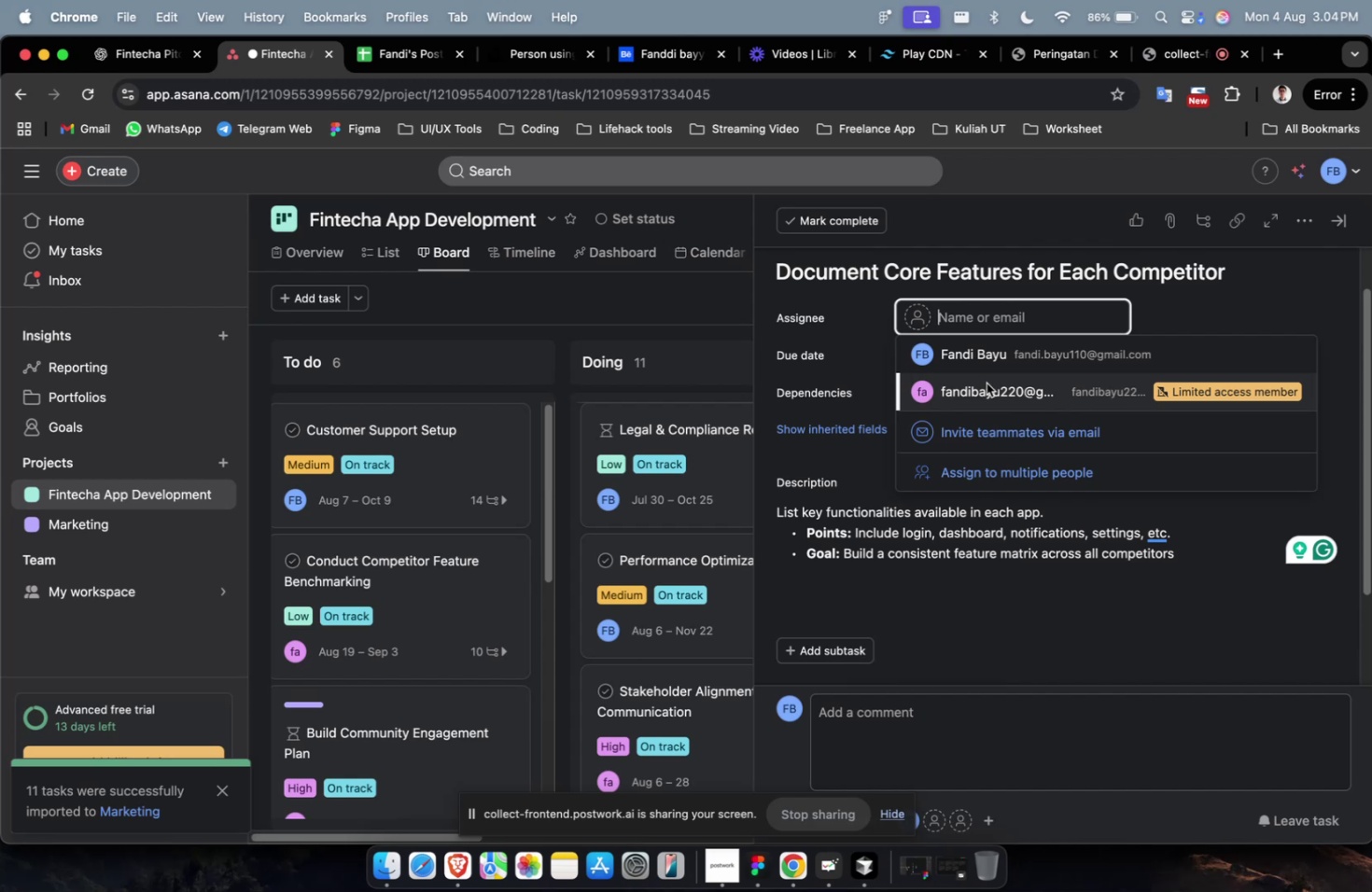 
left_click([973, 402])
 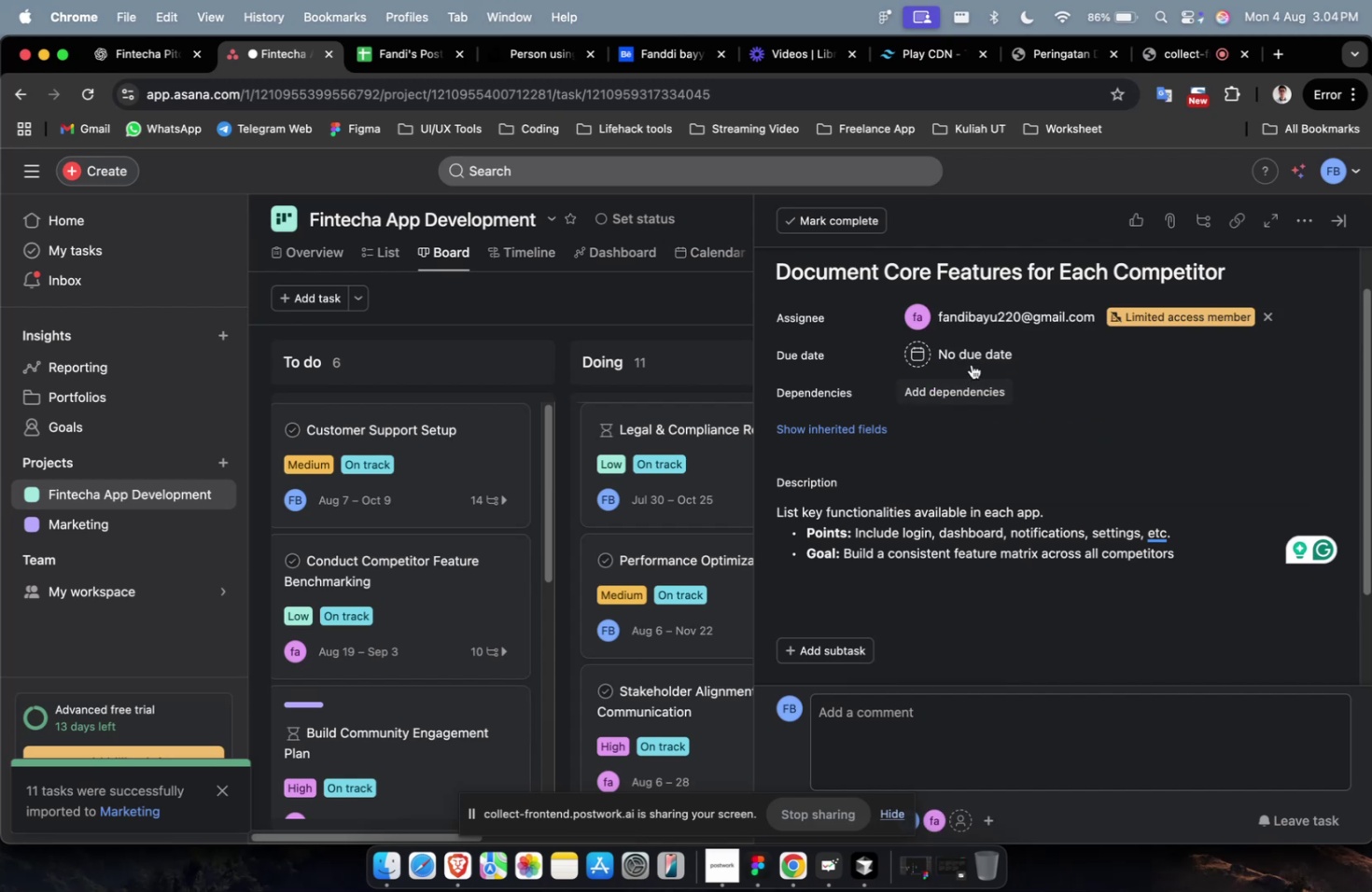 
left_click([972, 355])
 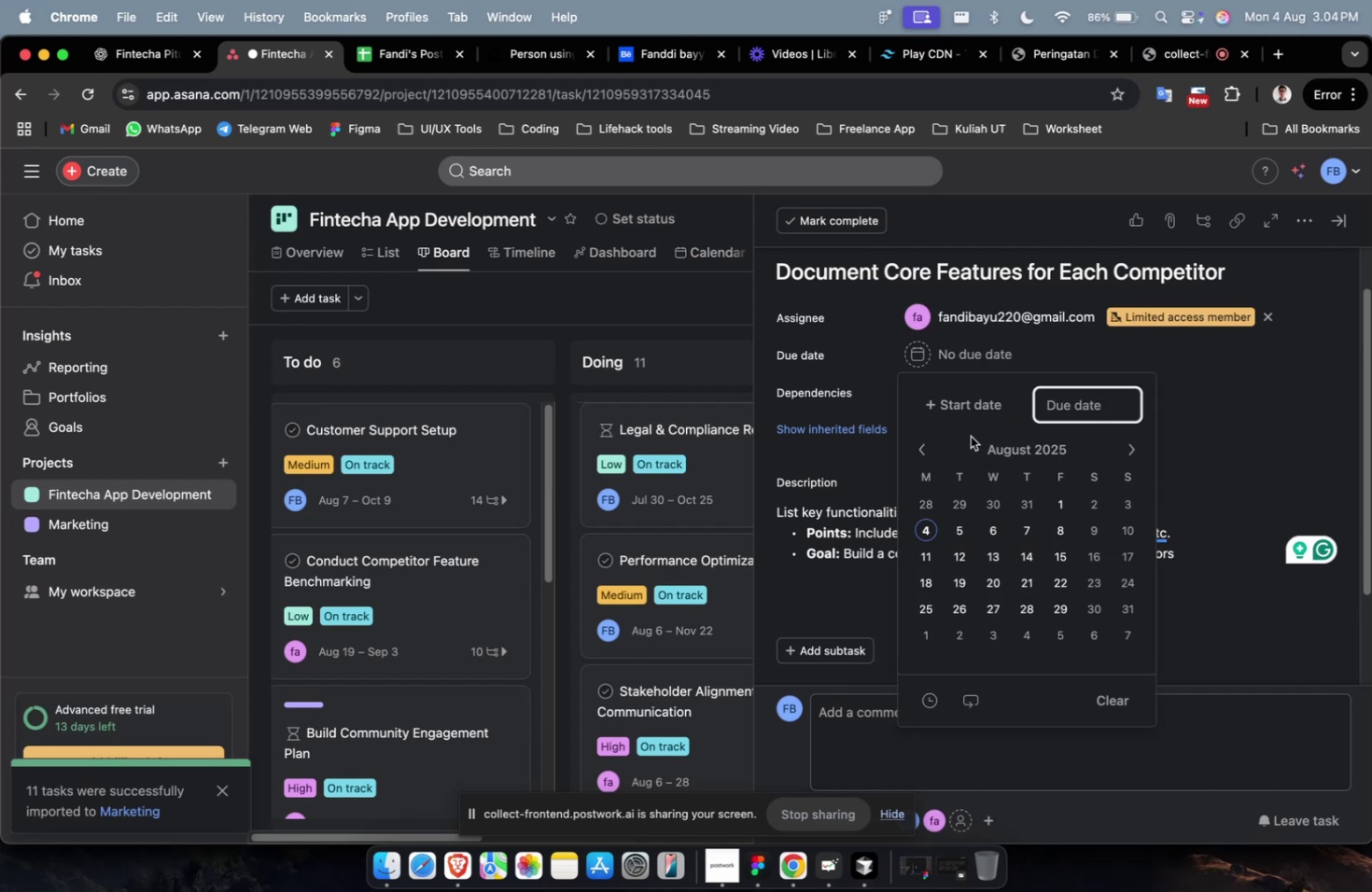 
double_click([977, 417])
 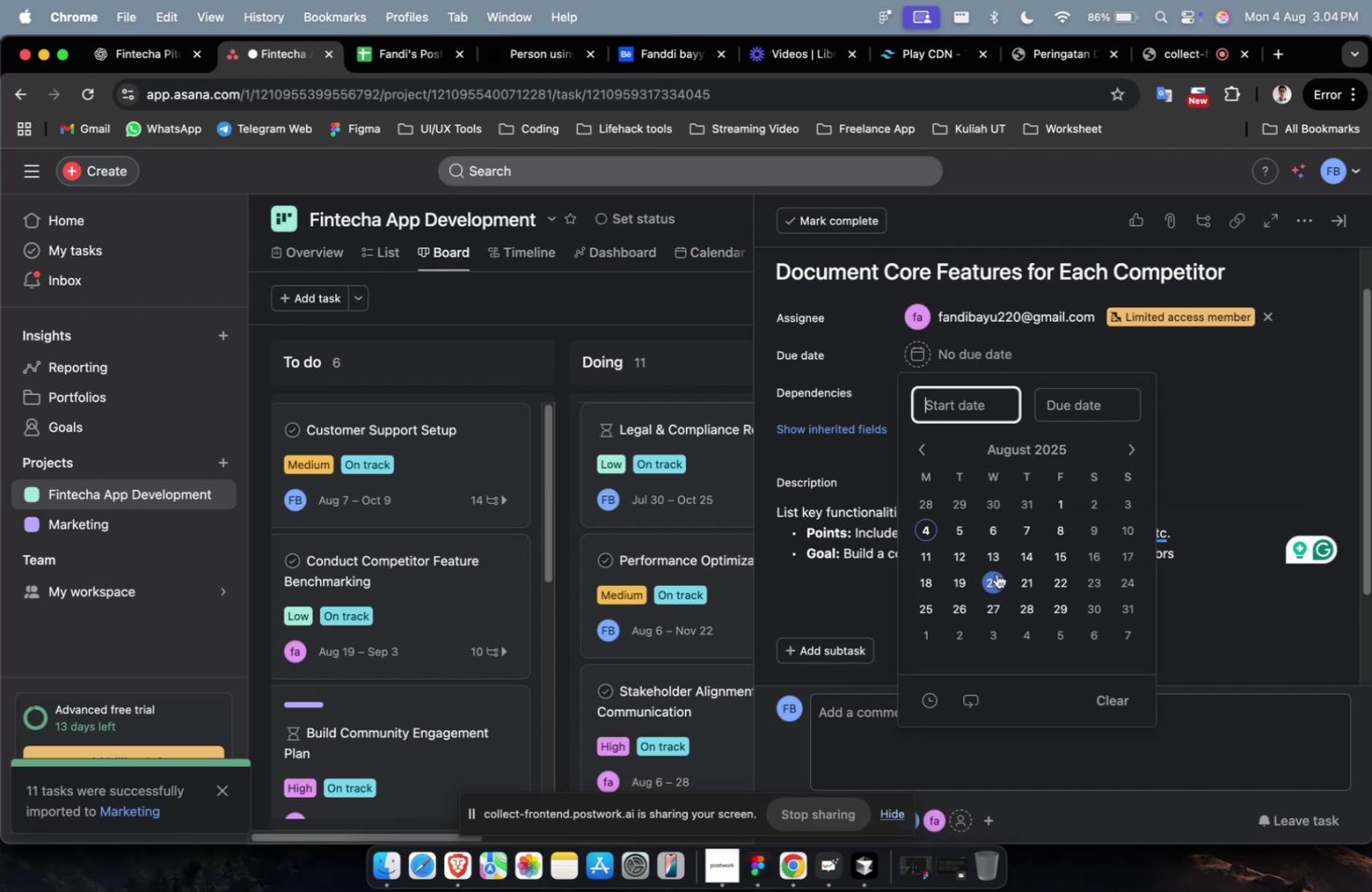 
triple_click([996, 573])
 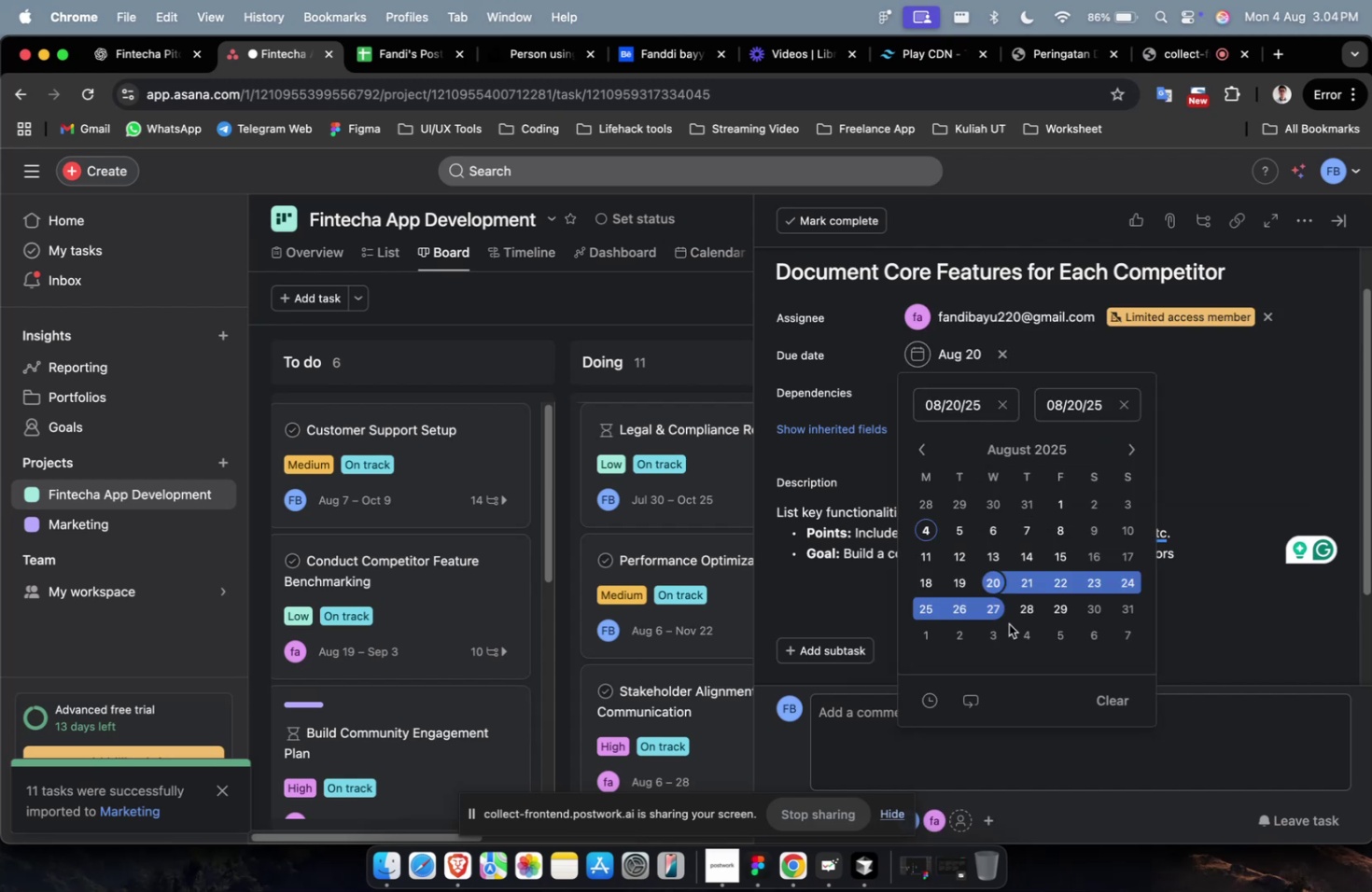 
triple_click([1008, 623])
 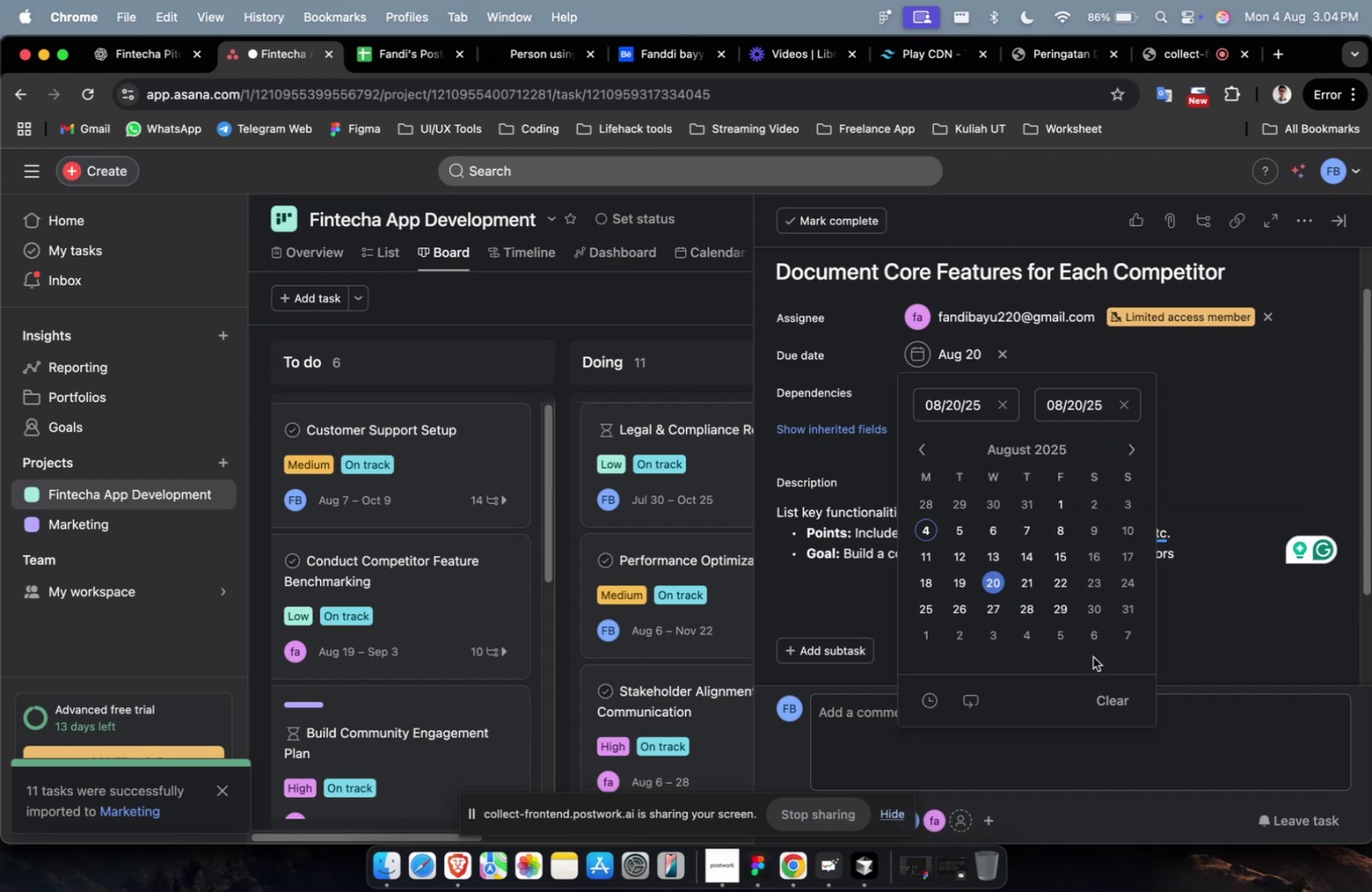 
left_click([1093, 631])
 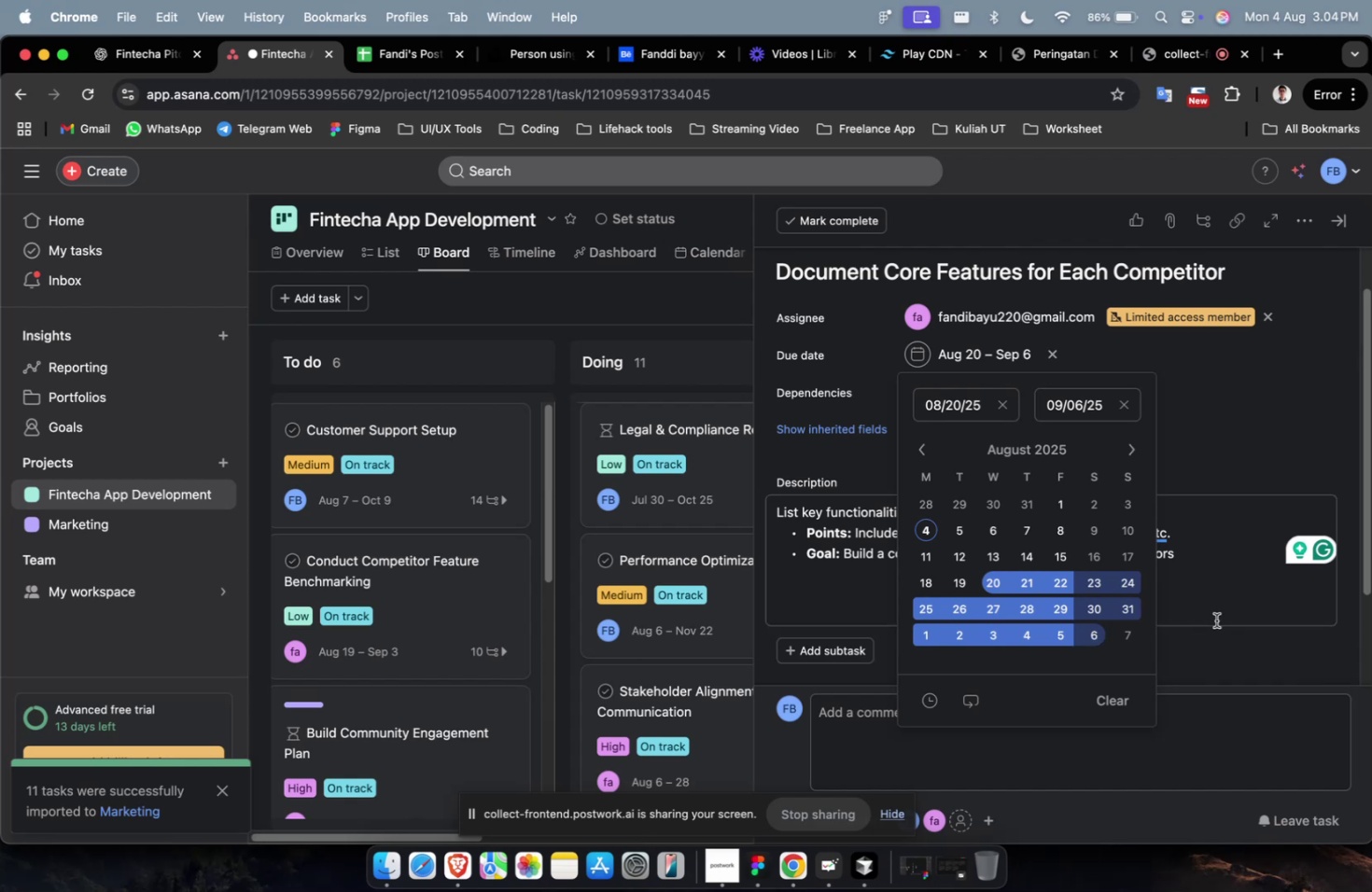 
double_click([1217, 620])
 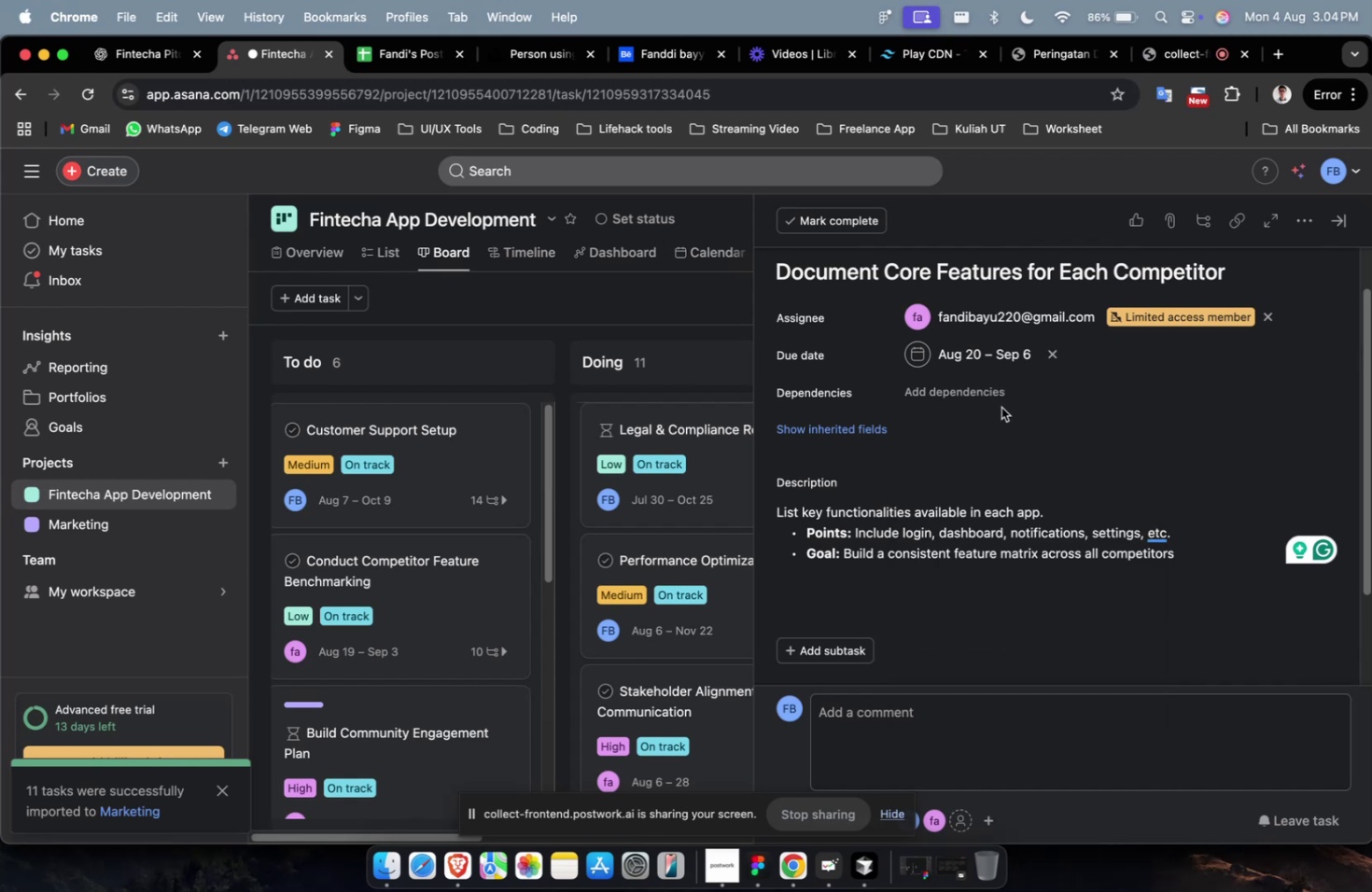 
left_click([998, 402])
 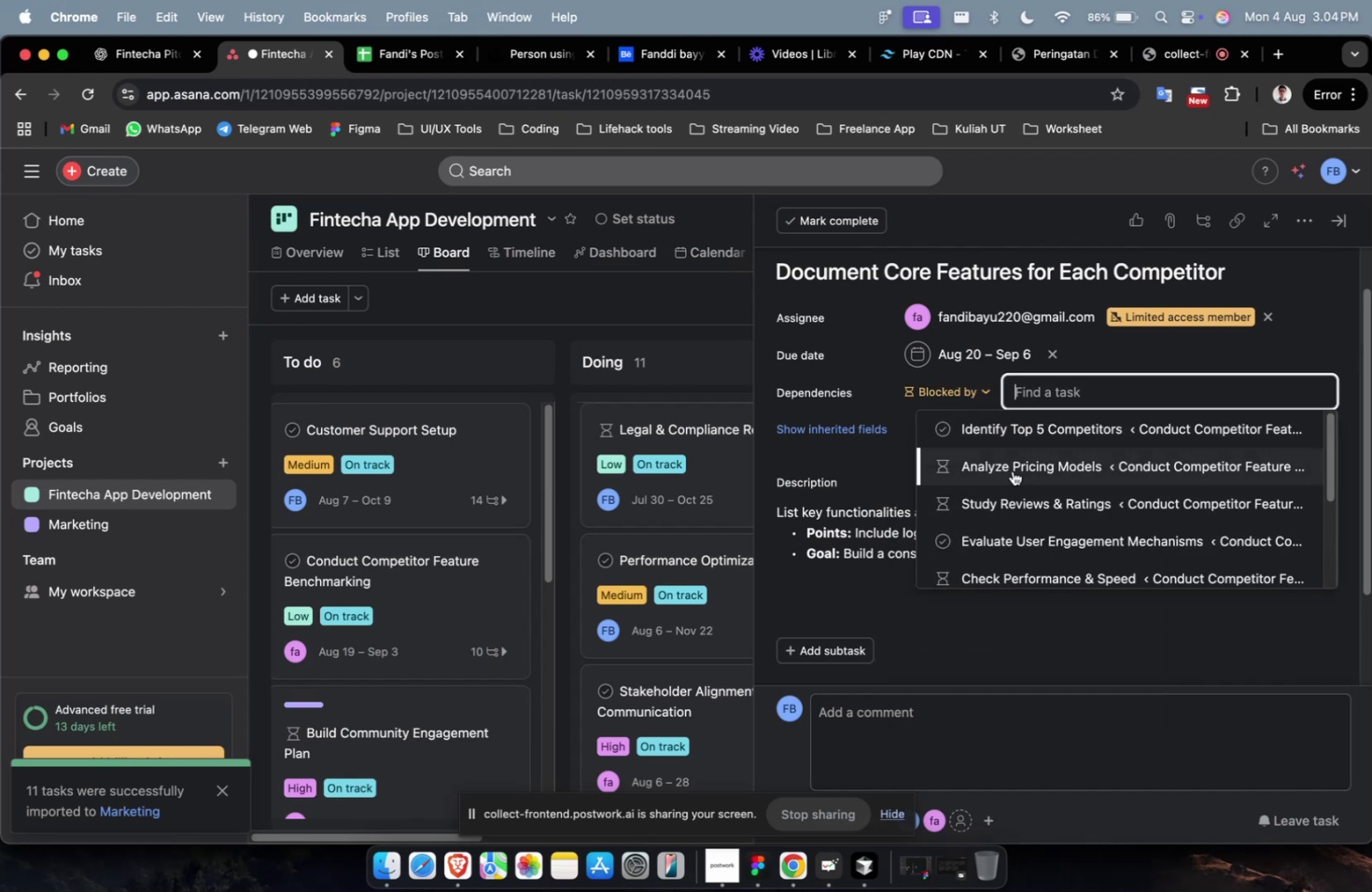 
left_click([1015, 439])
 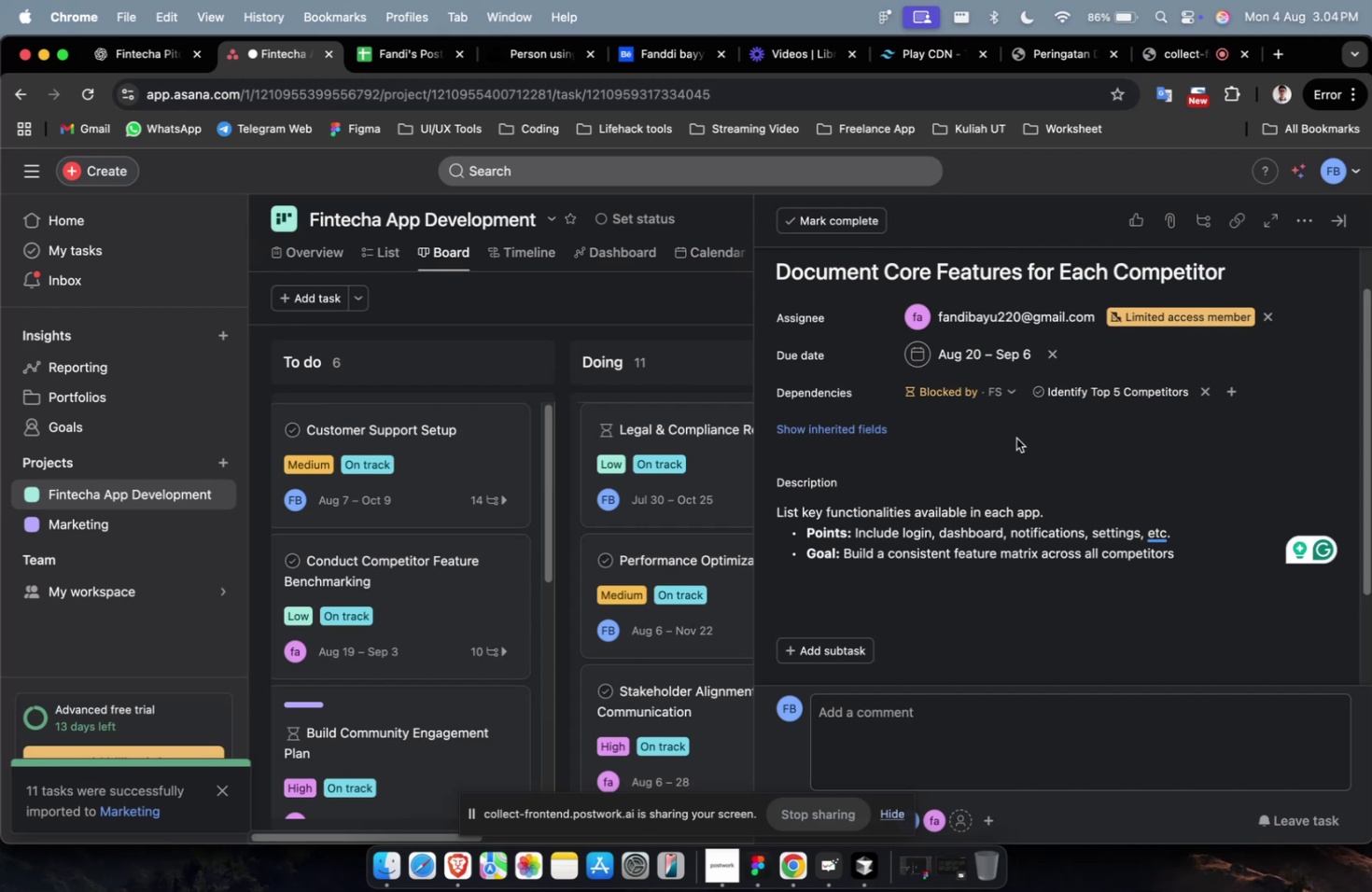 
wait(15.42)
 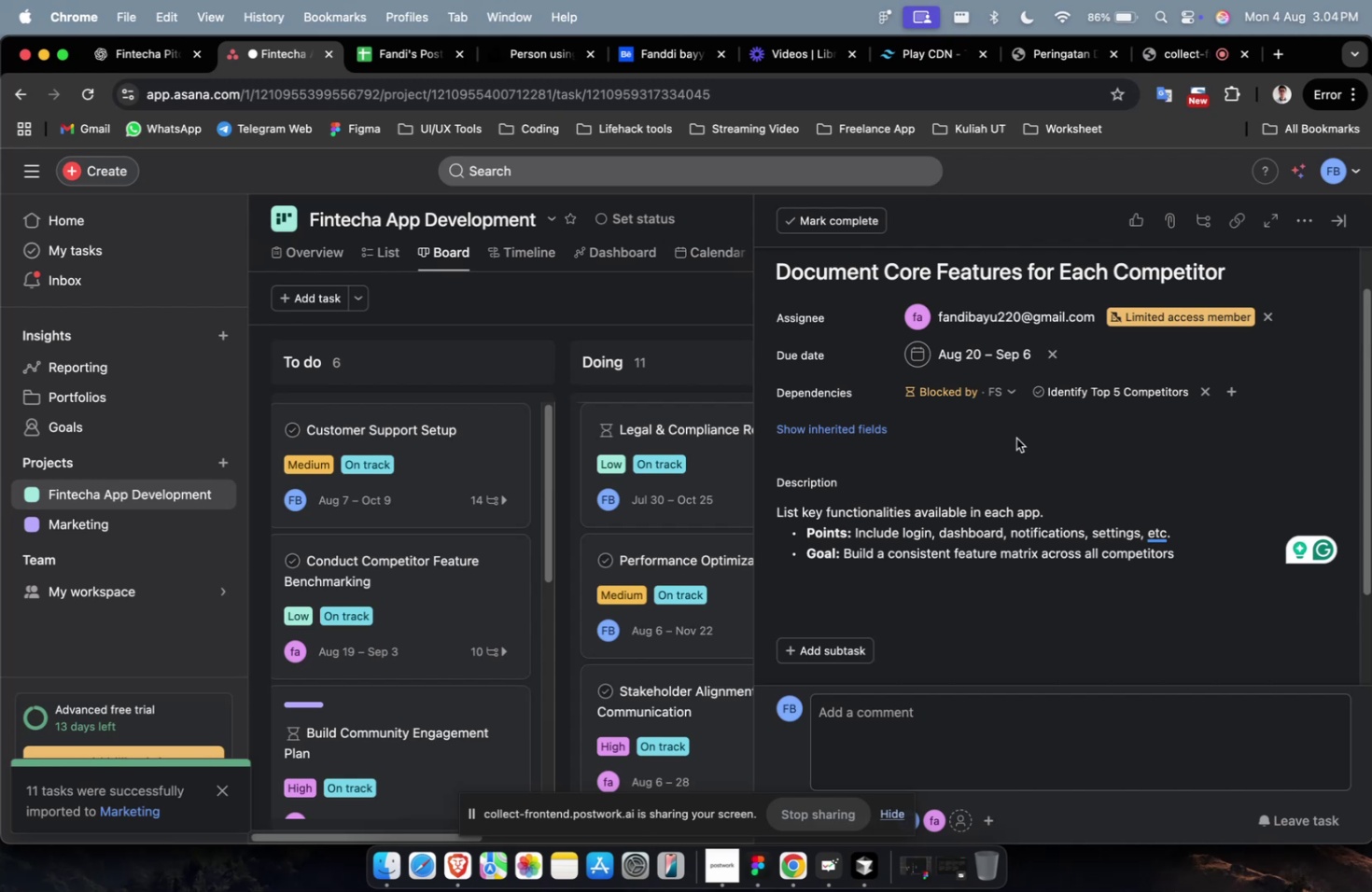 
scroll: coordinate [999, 474], scroll_direction: down, amount: 34.0
 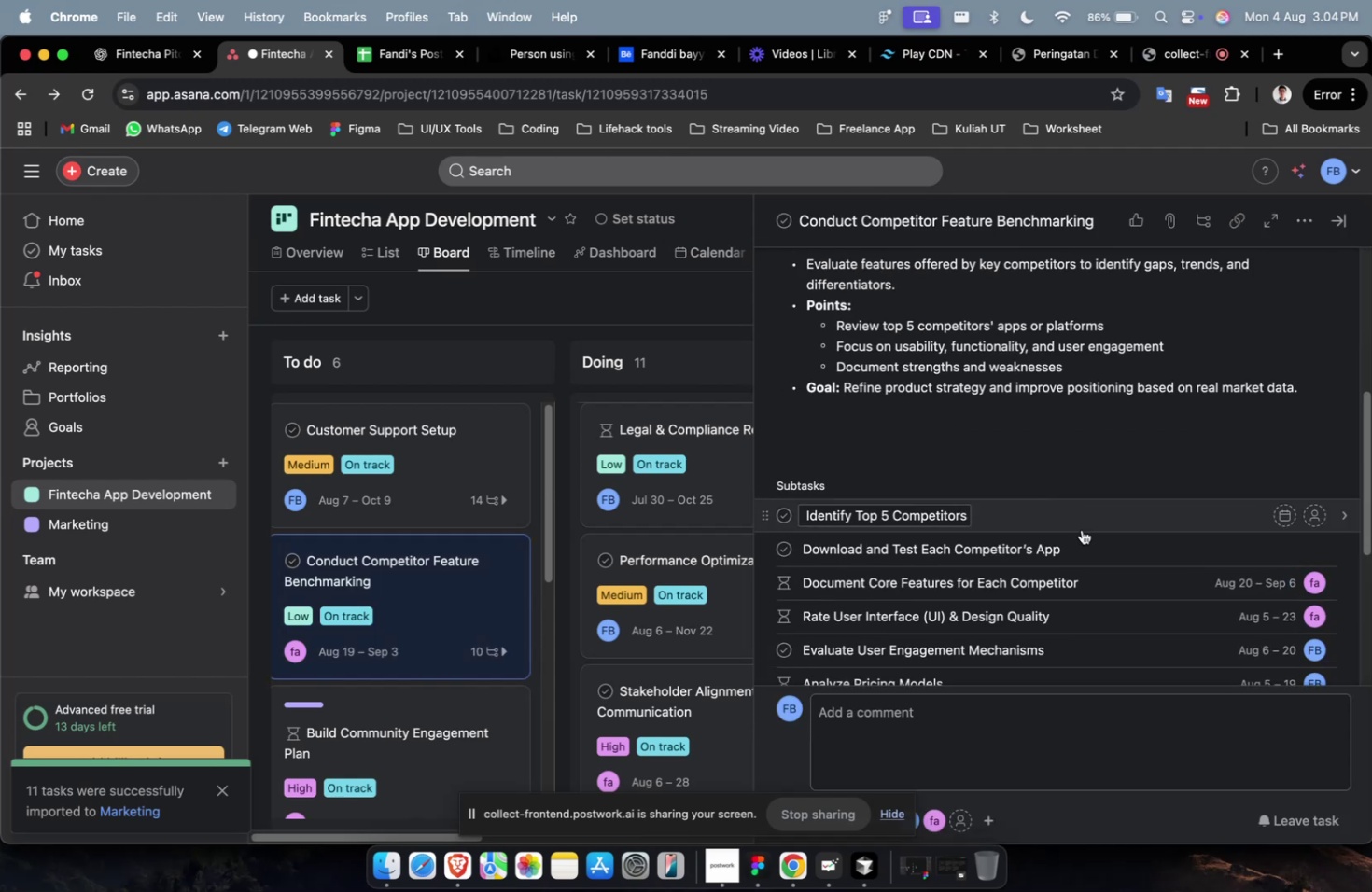 
left_click([1106, 548])
 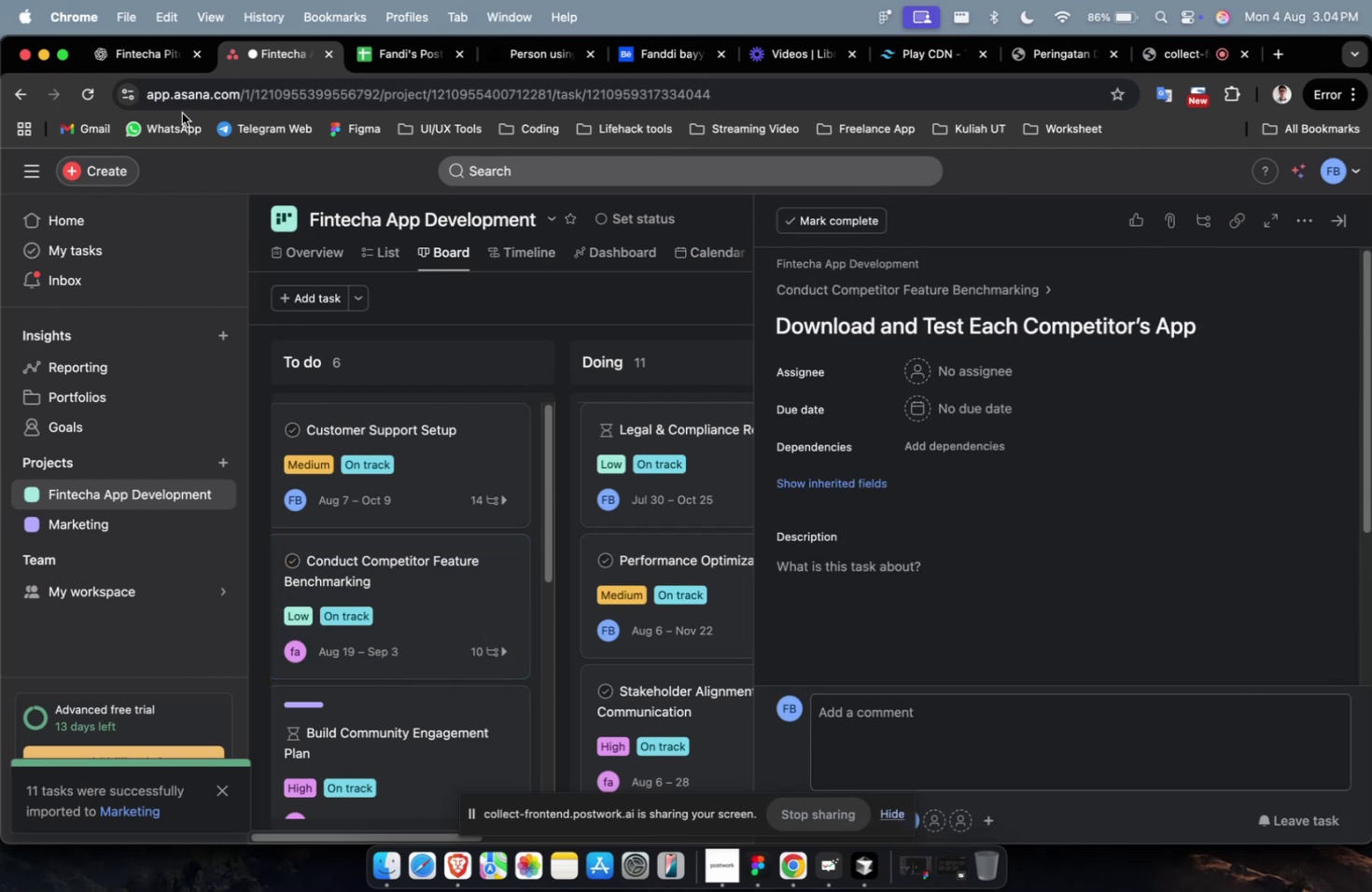 
left_click([104, 46])
 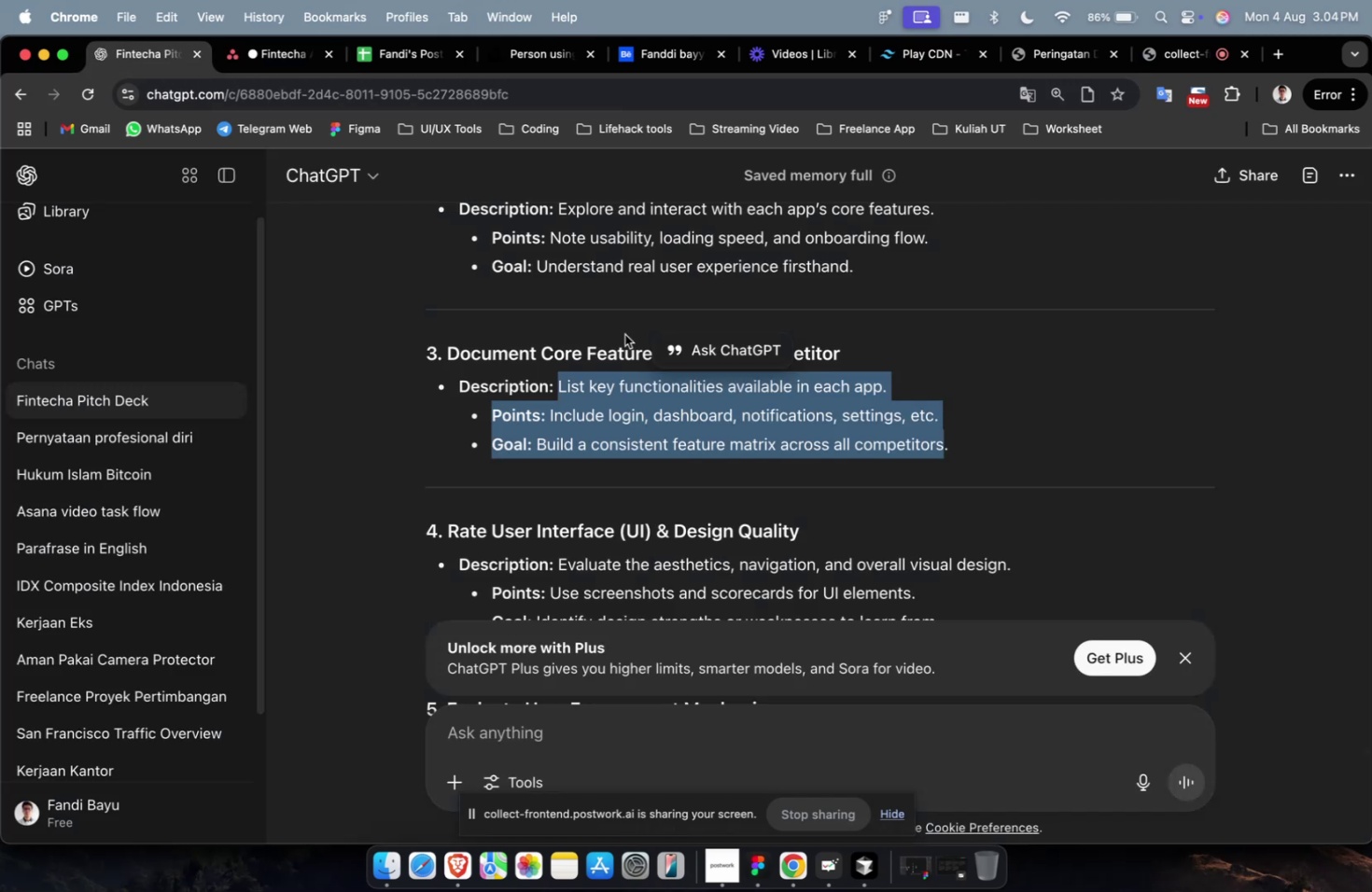 
scroll: coordinate [777, 467], scroll_direction: up, amount: 4.0
 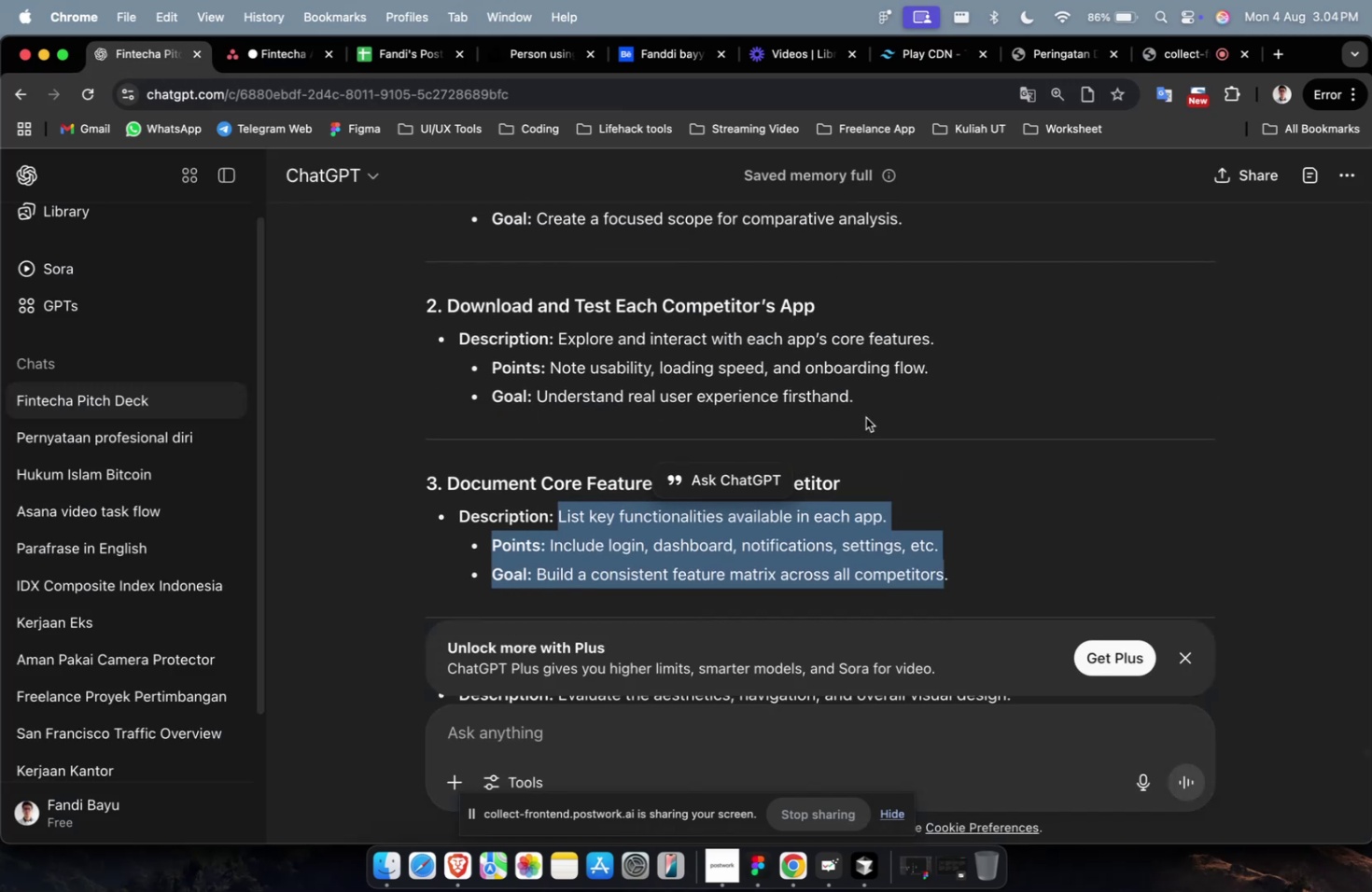 
left_click_drag(start_coordinate=[865, 406], to_coordinate=[557, 346])
 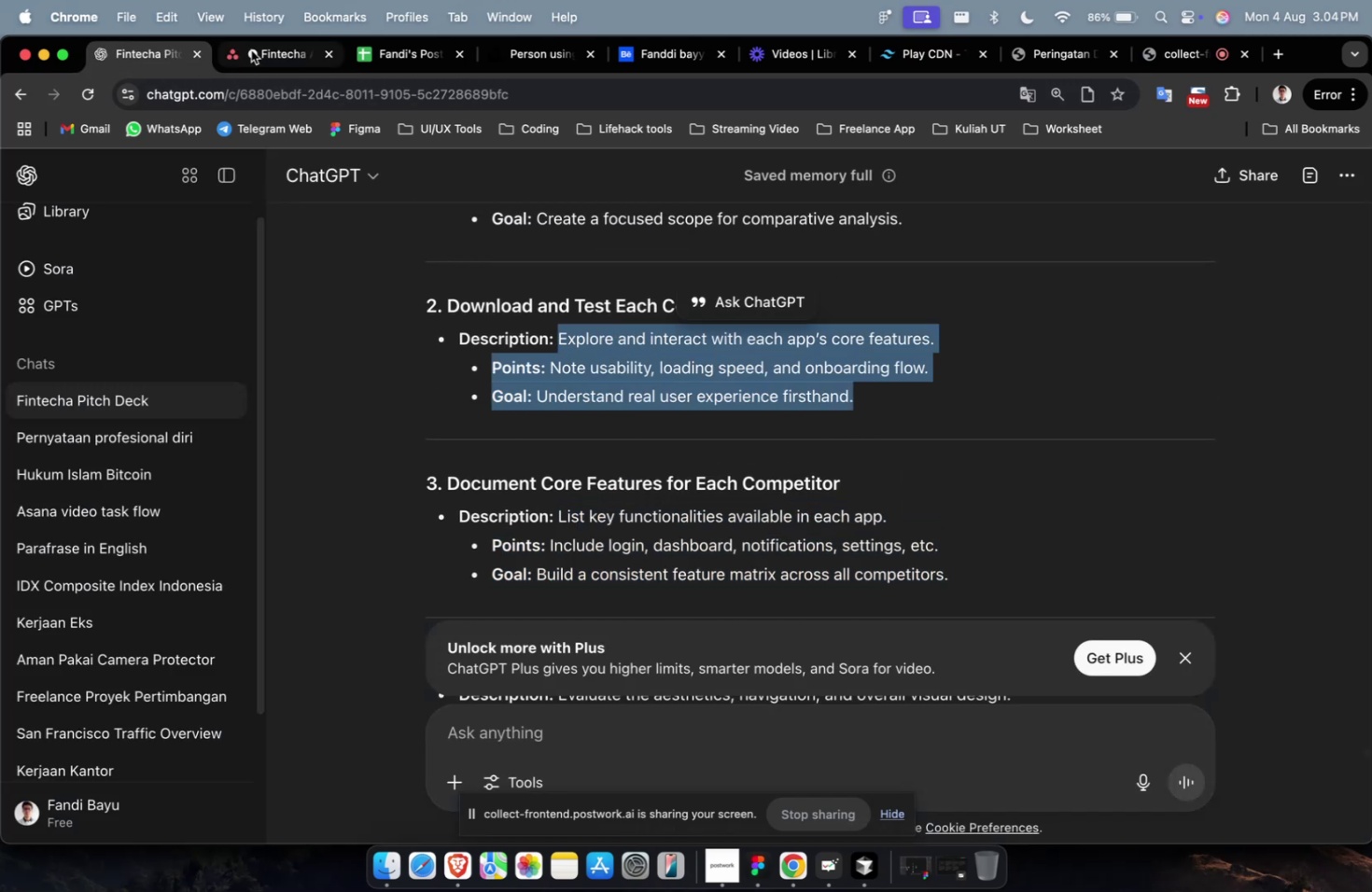 
key(Meta+CommandLeft)
 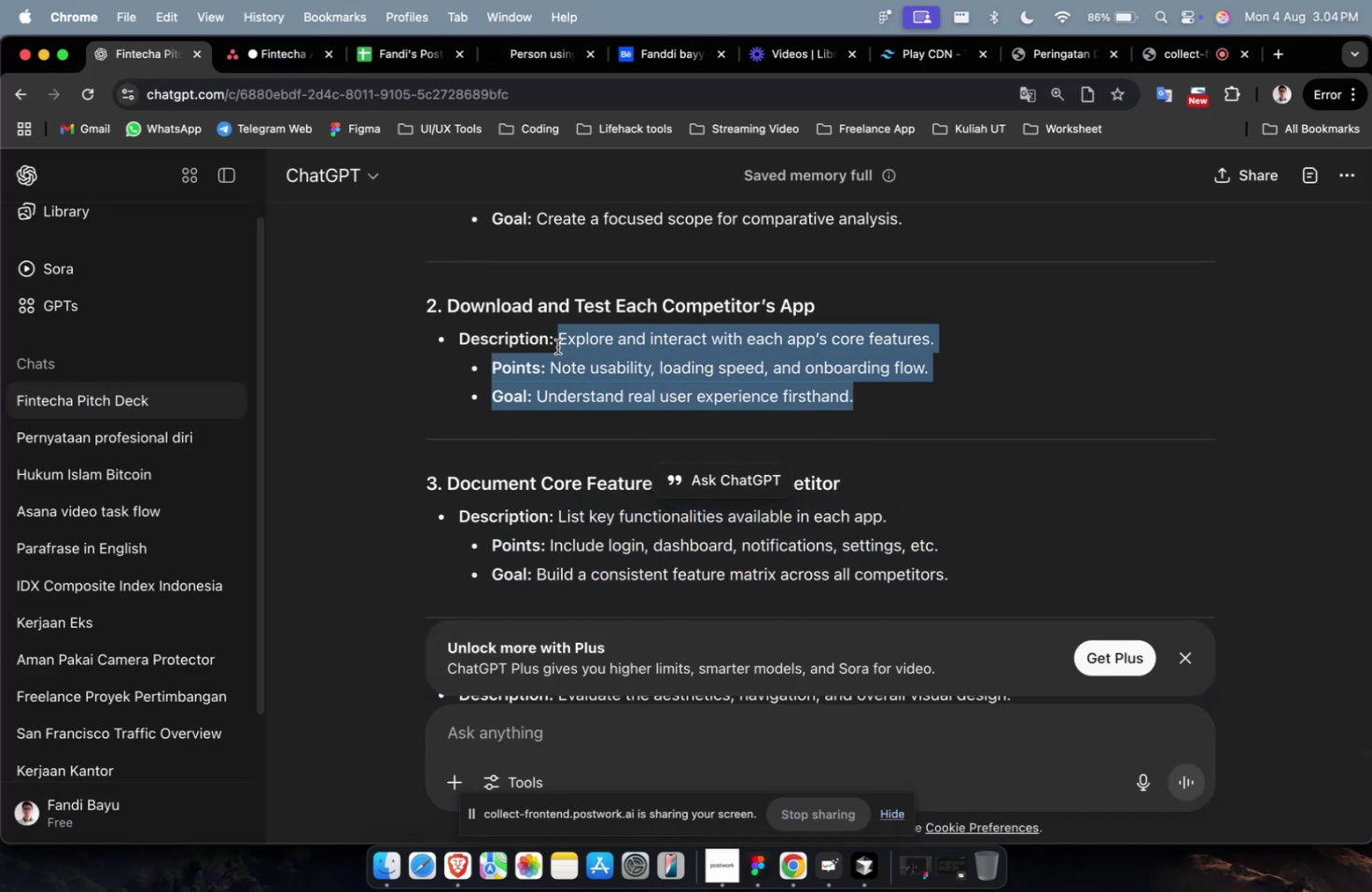 
key(Meta+C)
 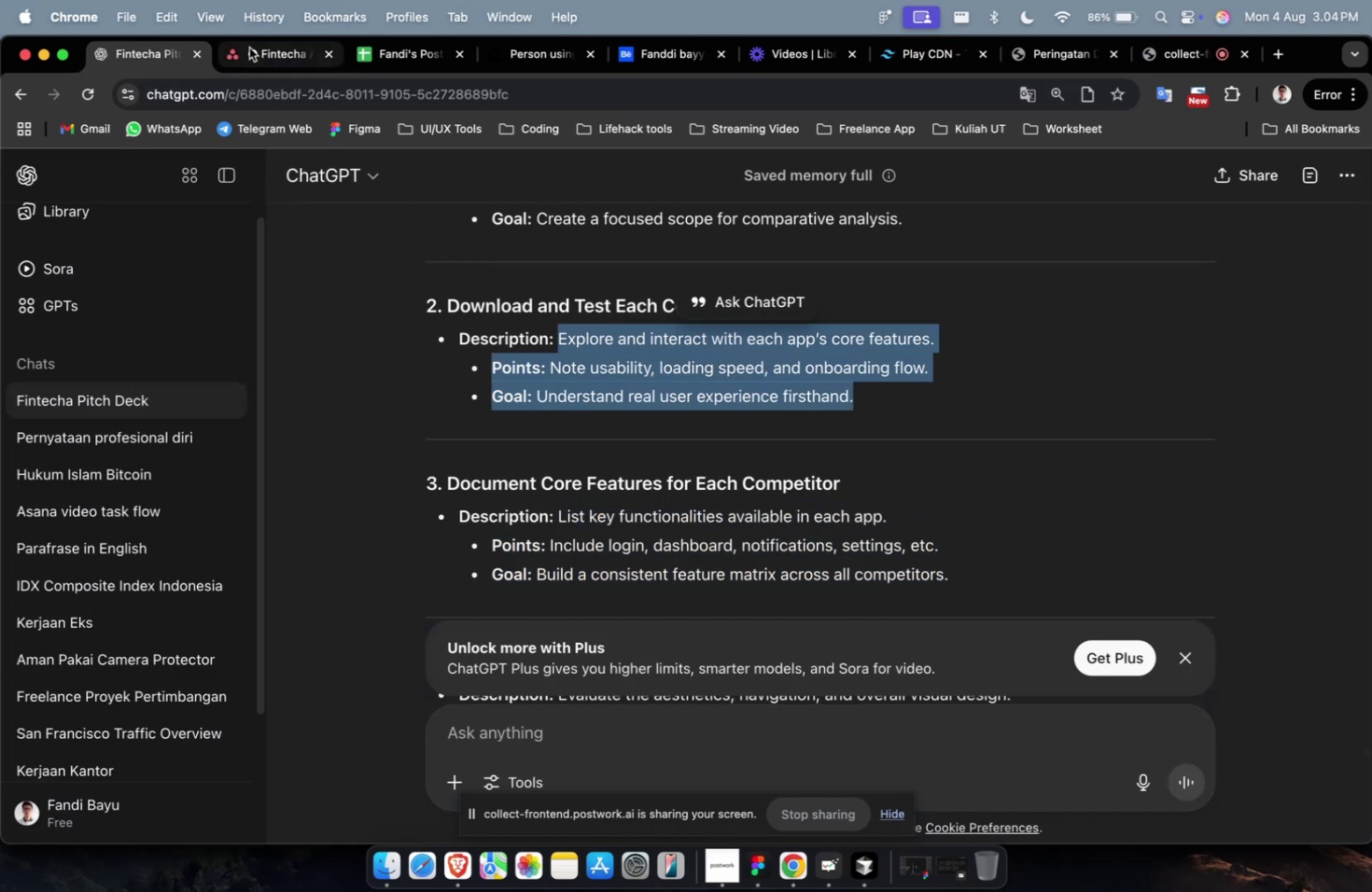 
left_click([265, 52])
 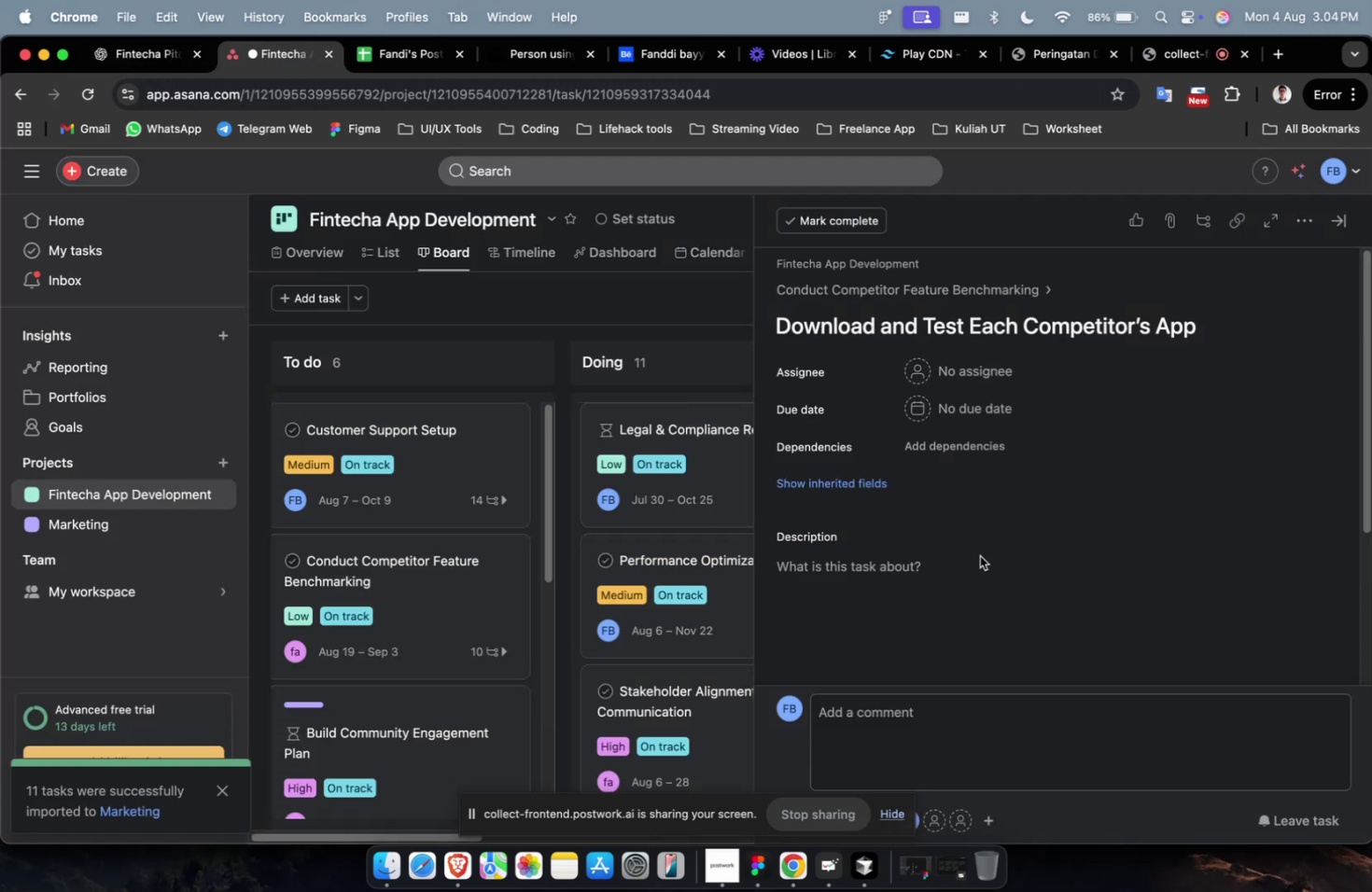 
double_click([975, 612])
 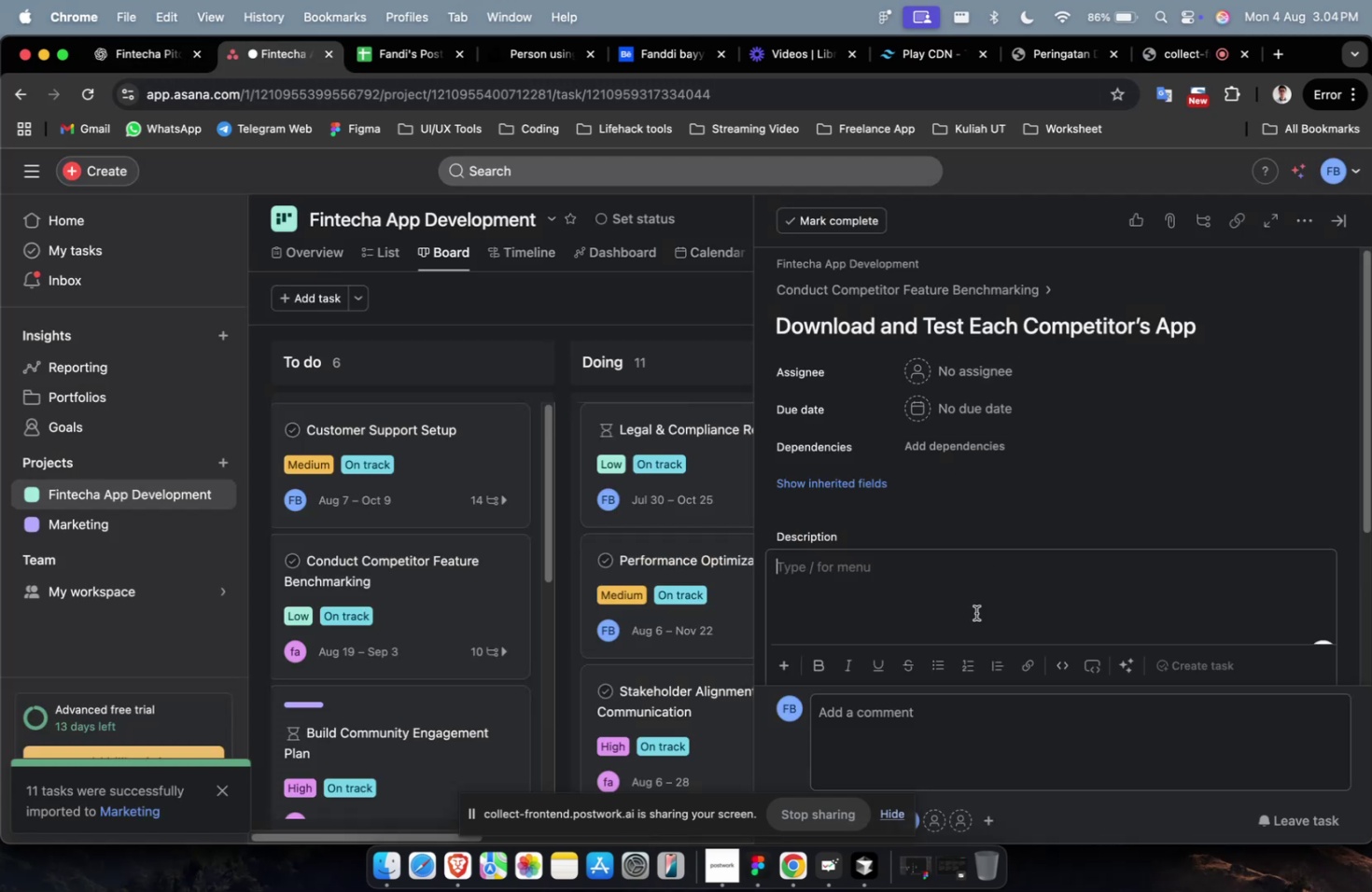 
key(Meta+V)
 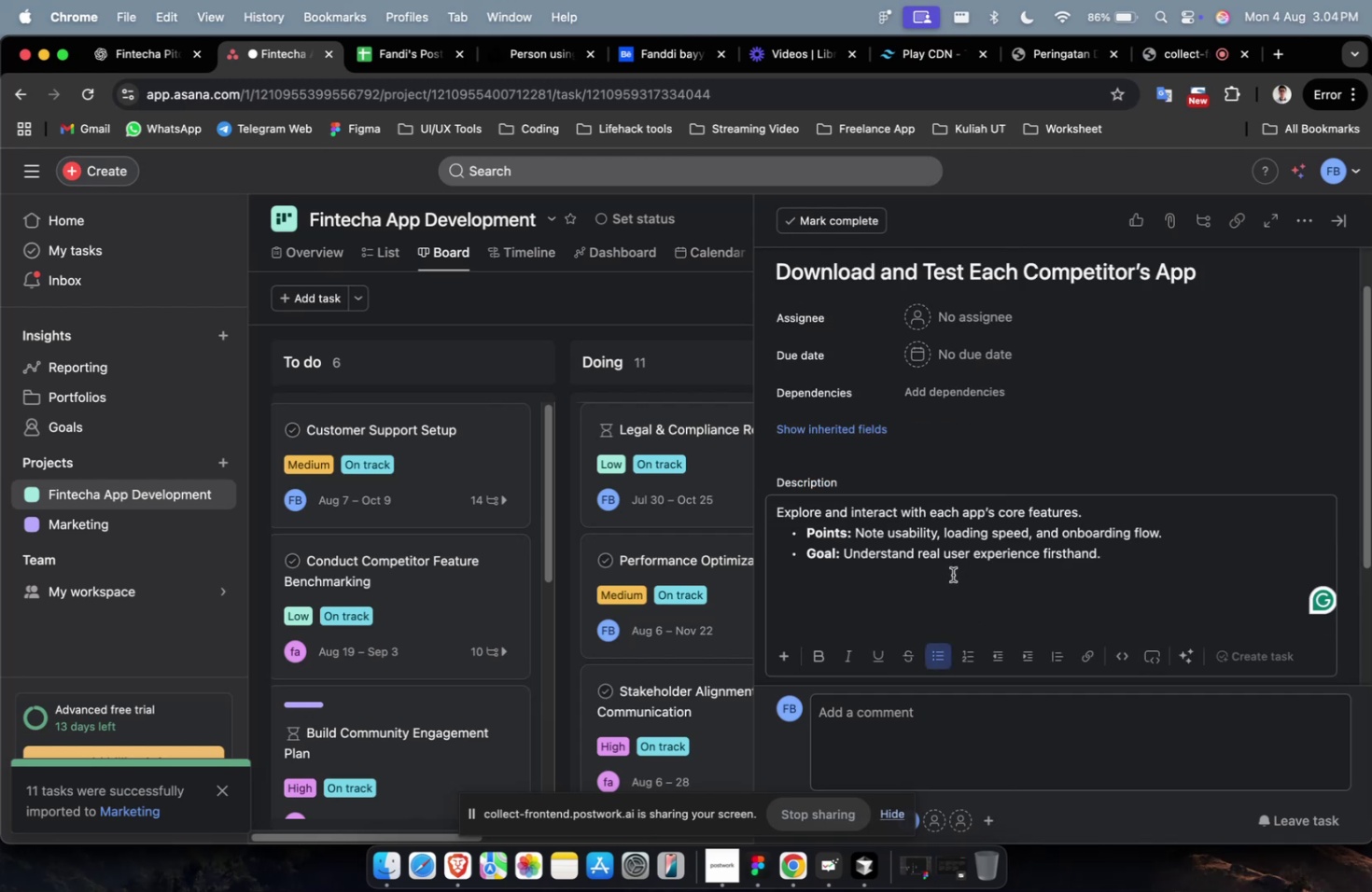 
mouse_move([950, 352])
 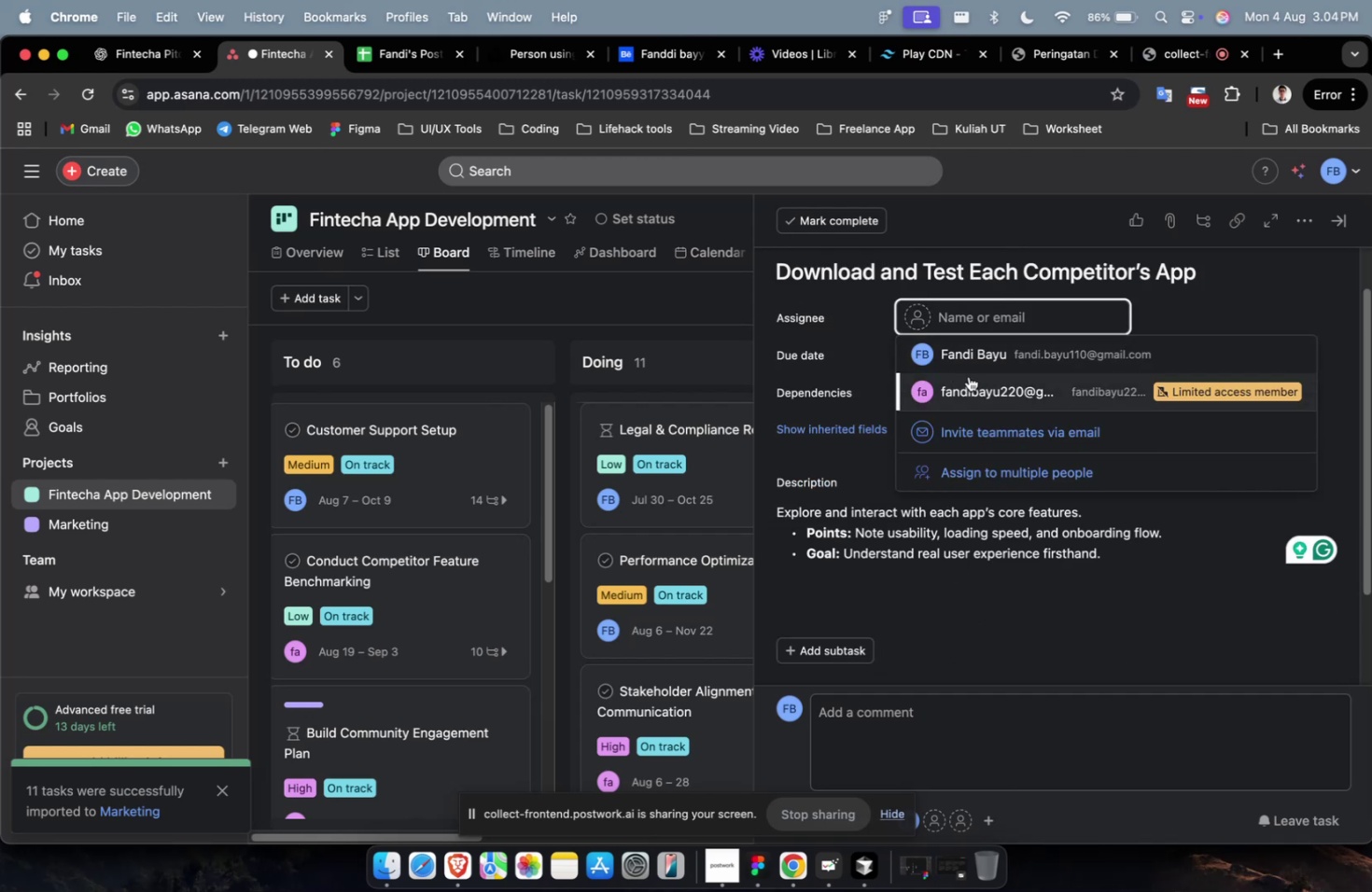 
left_click([967, 383])
 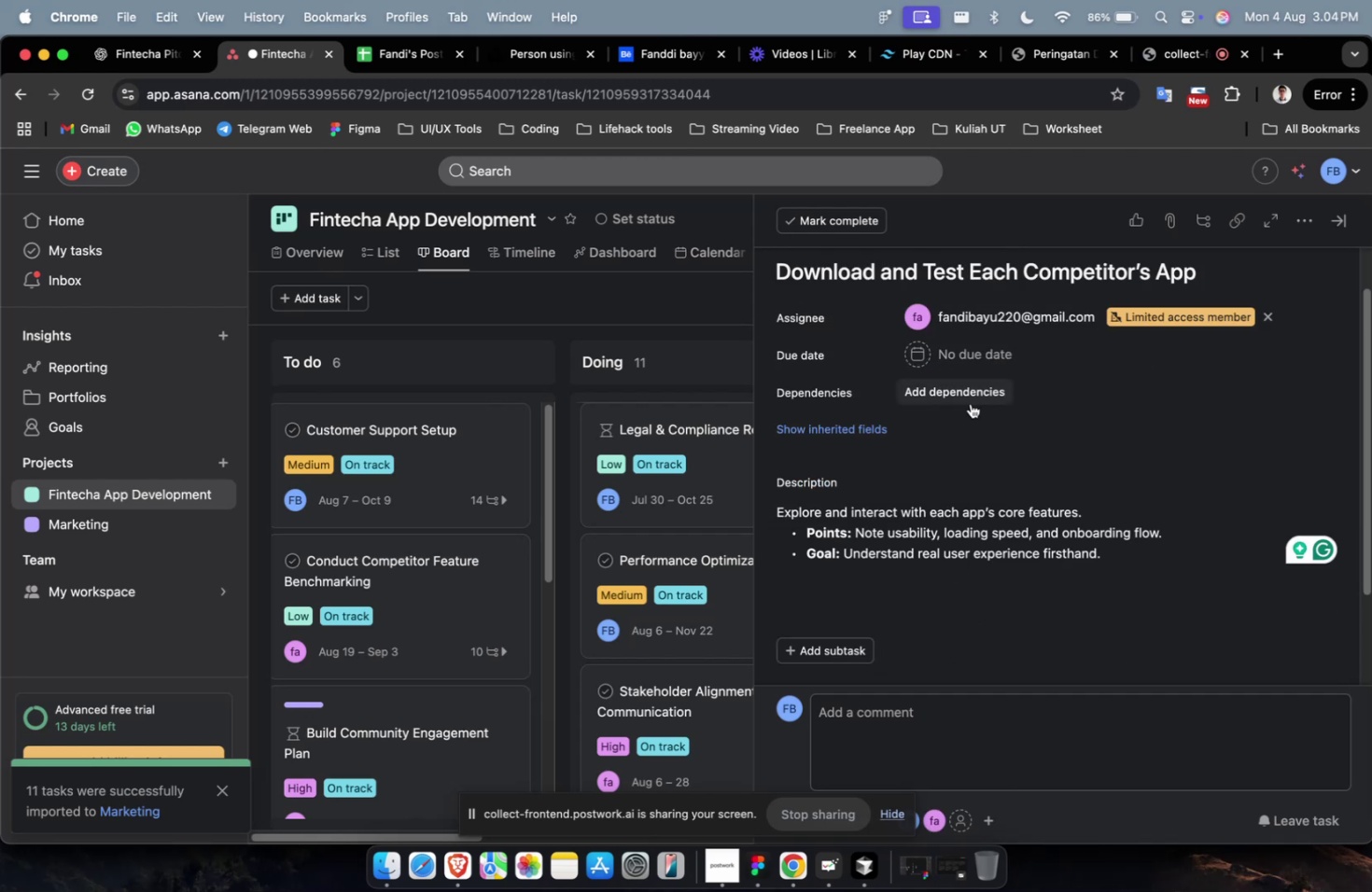 
wait(8.39)
 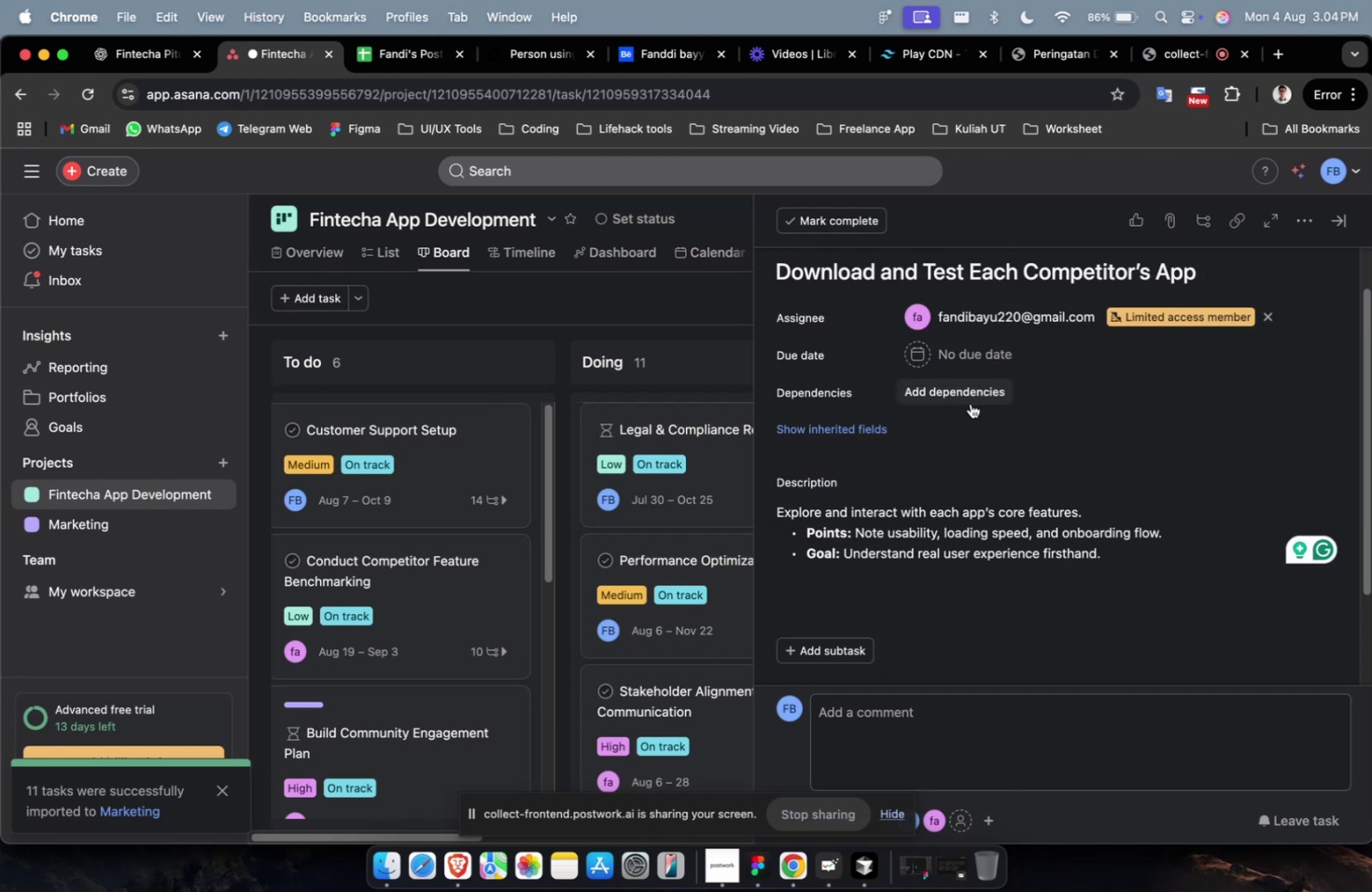 
left_click([981, 355])
 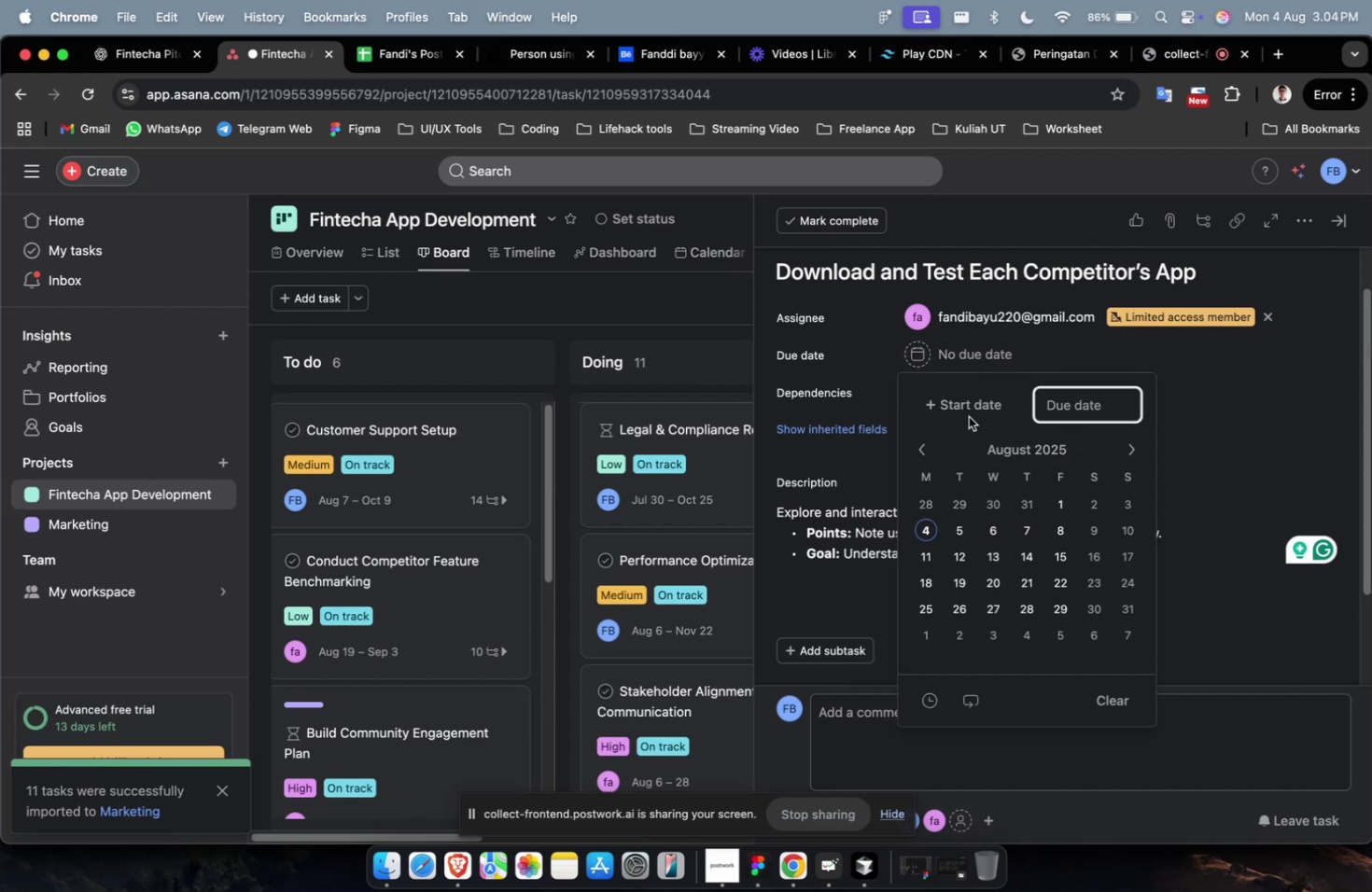 
left_click([959, 398])
 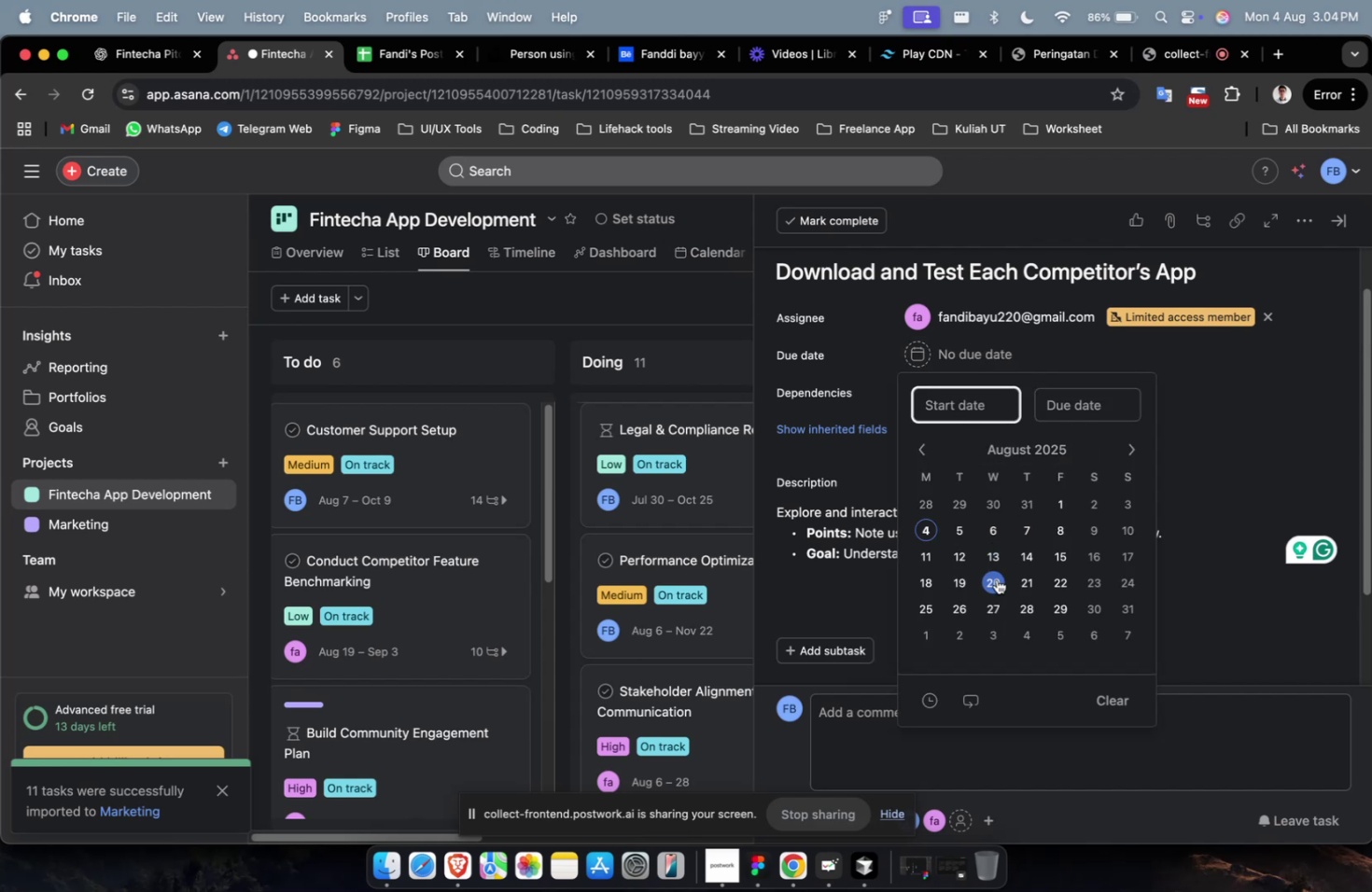 
left_click([995, 580])
 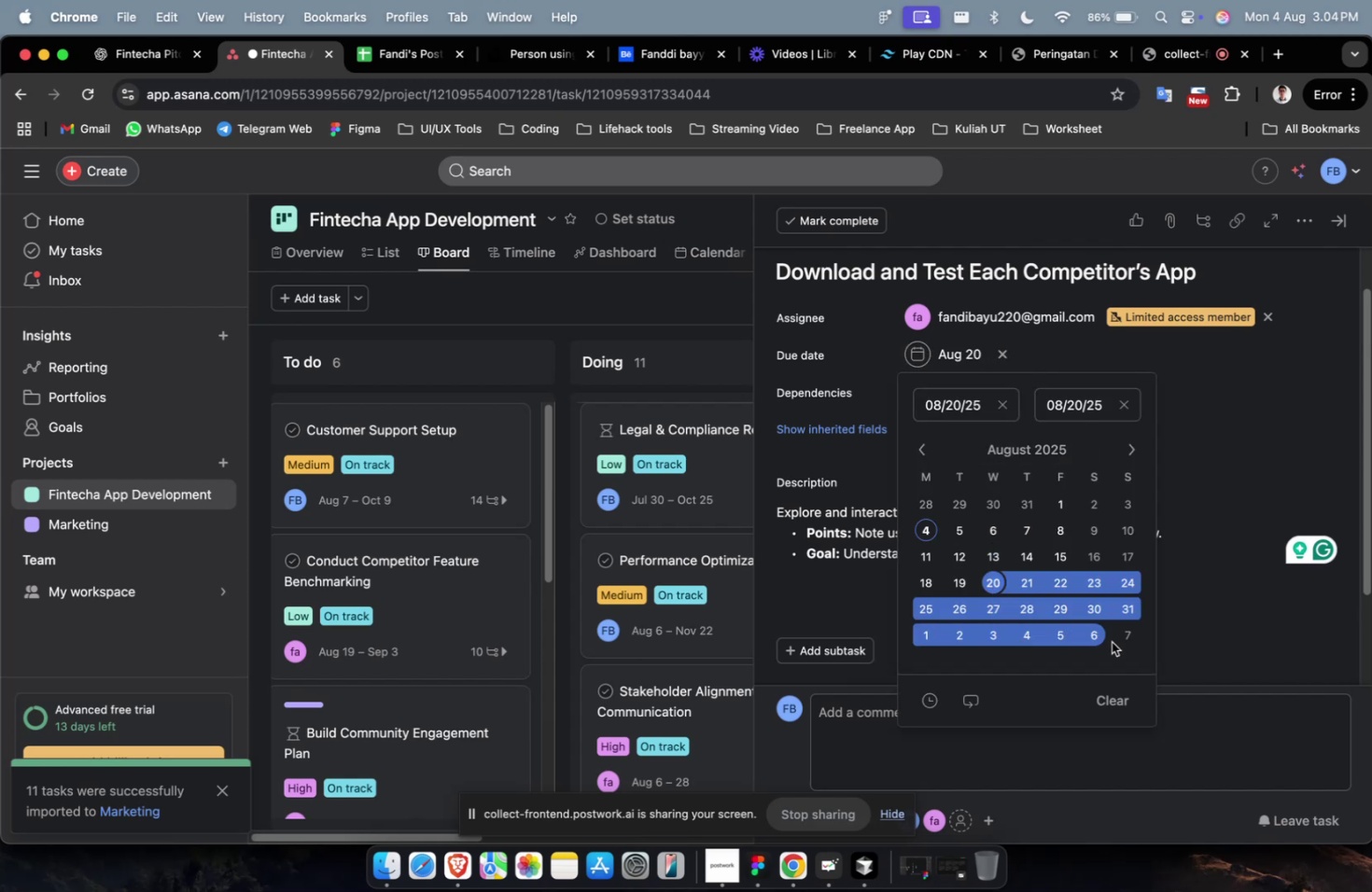 
left_click([1117, 641])
 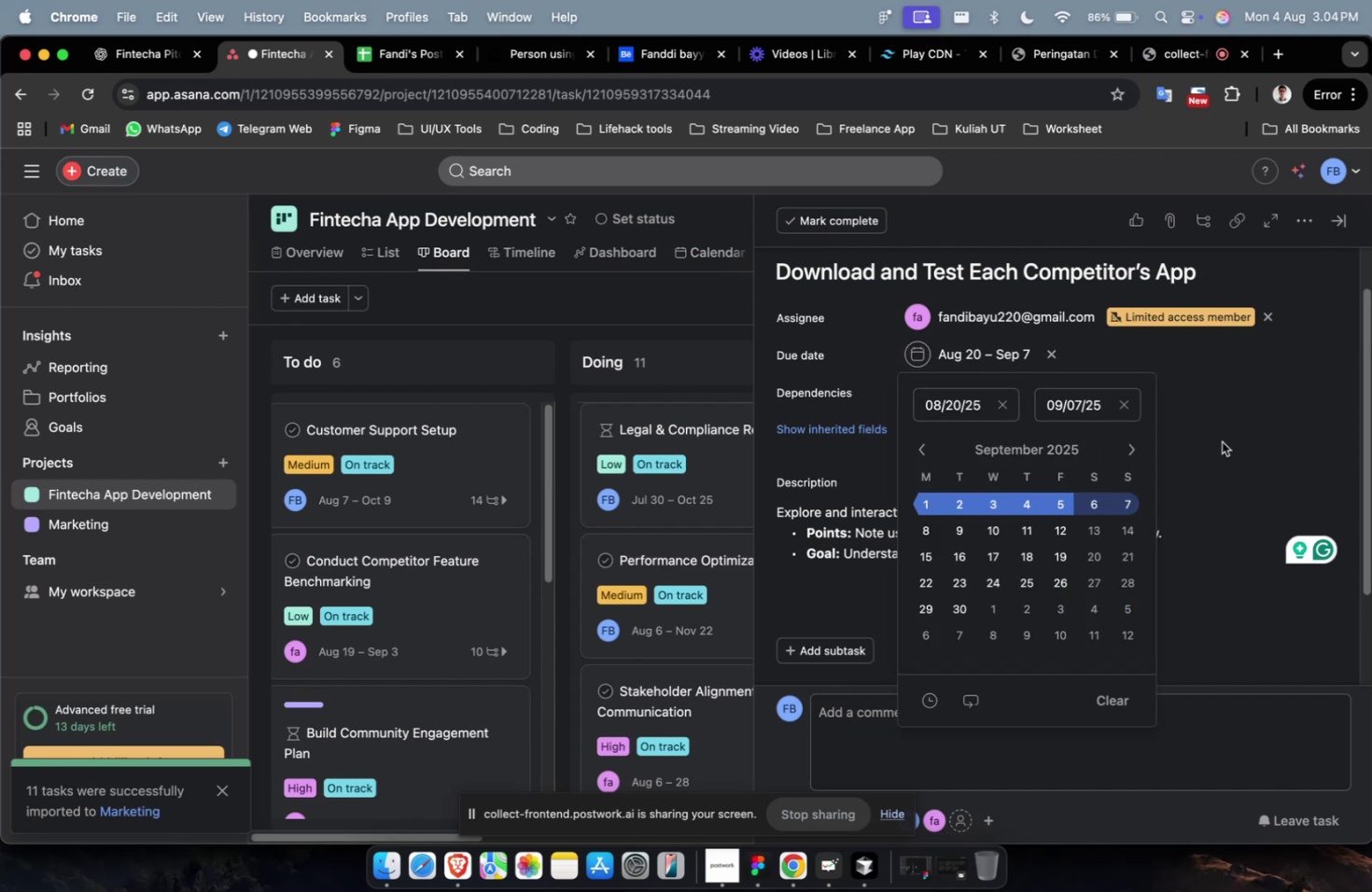 
double_click([1230, 435])
 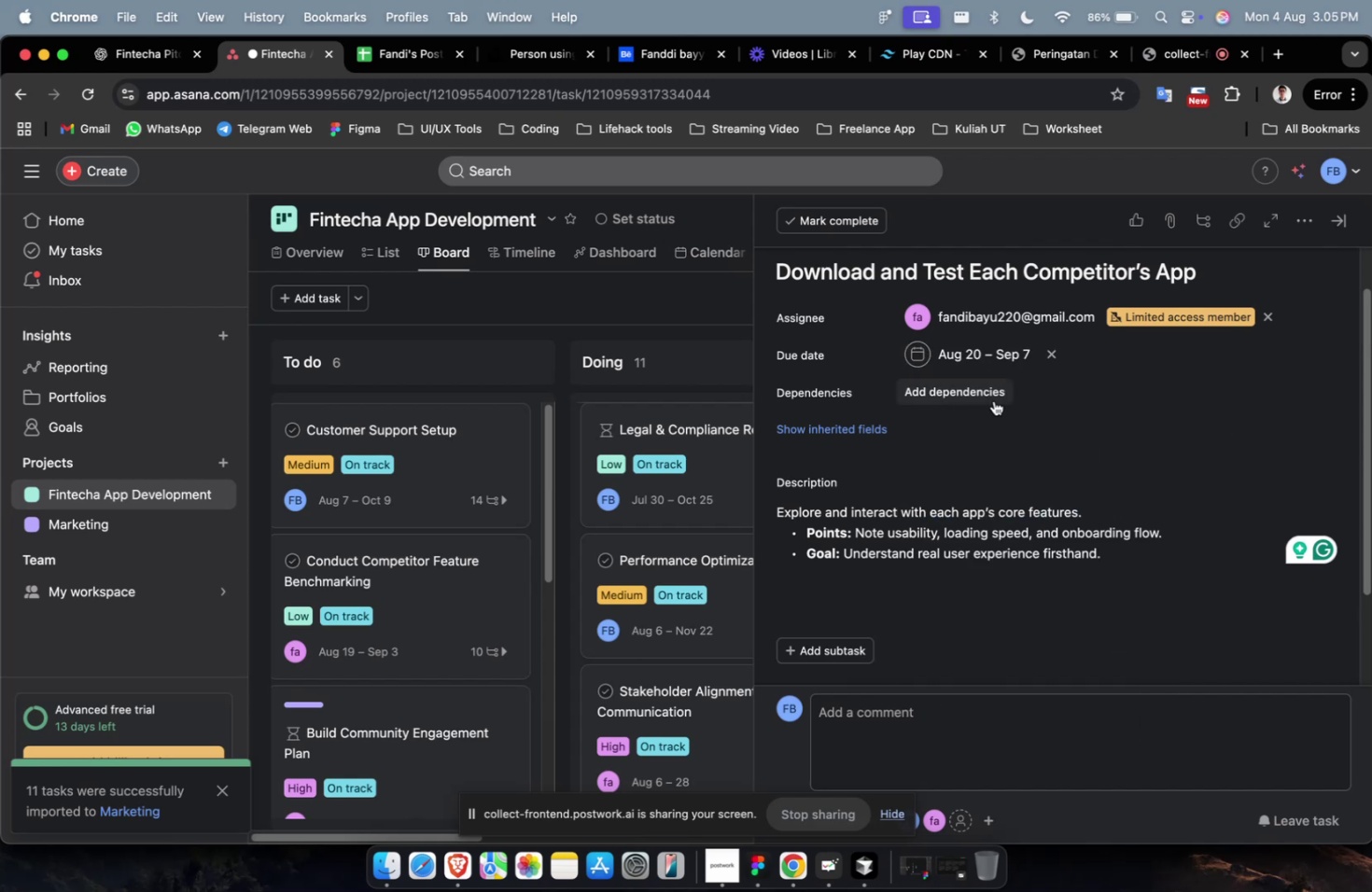 
triple_click([992, 399])
 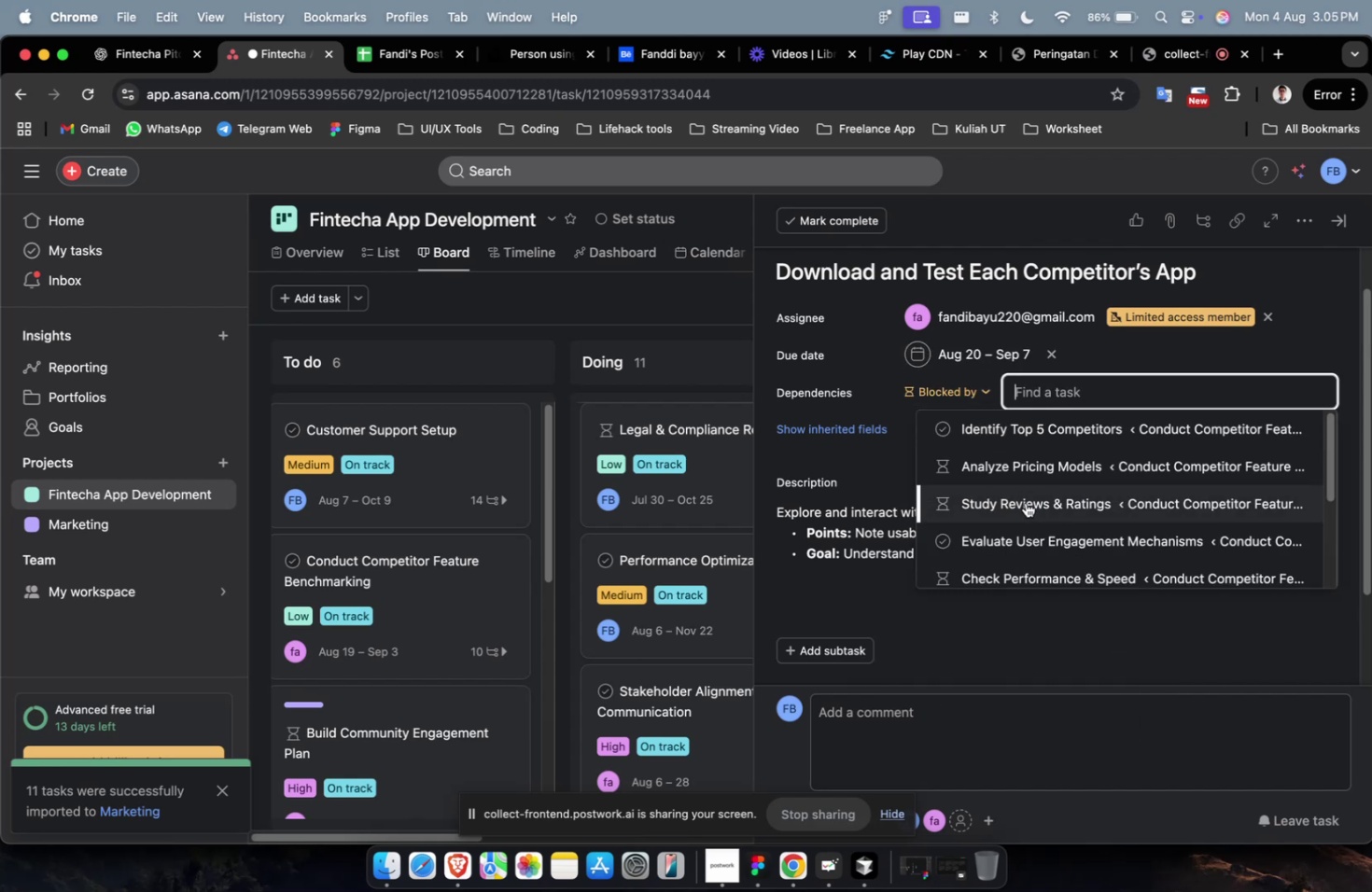 
triple_click([1025, 502])
 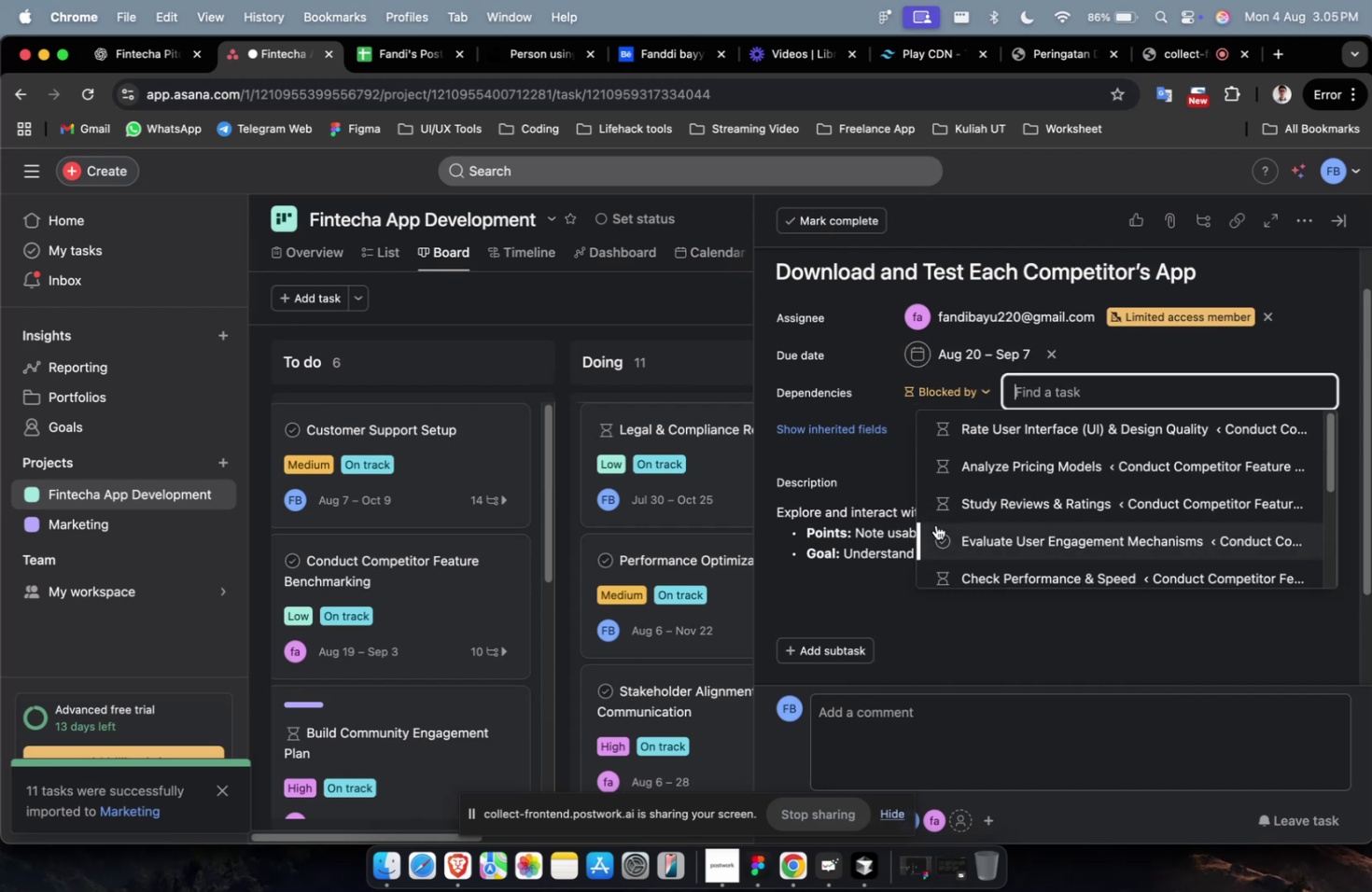 
left_click([964, 499])
 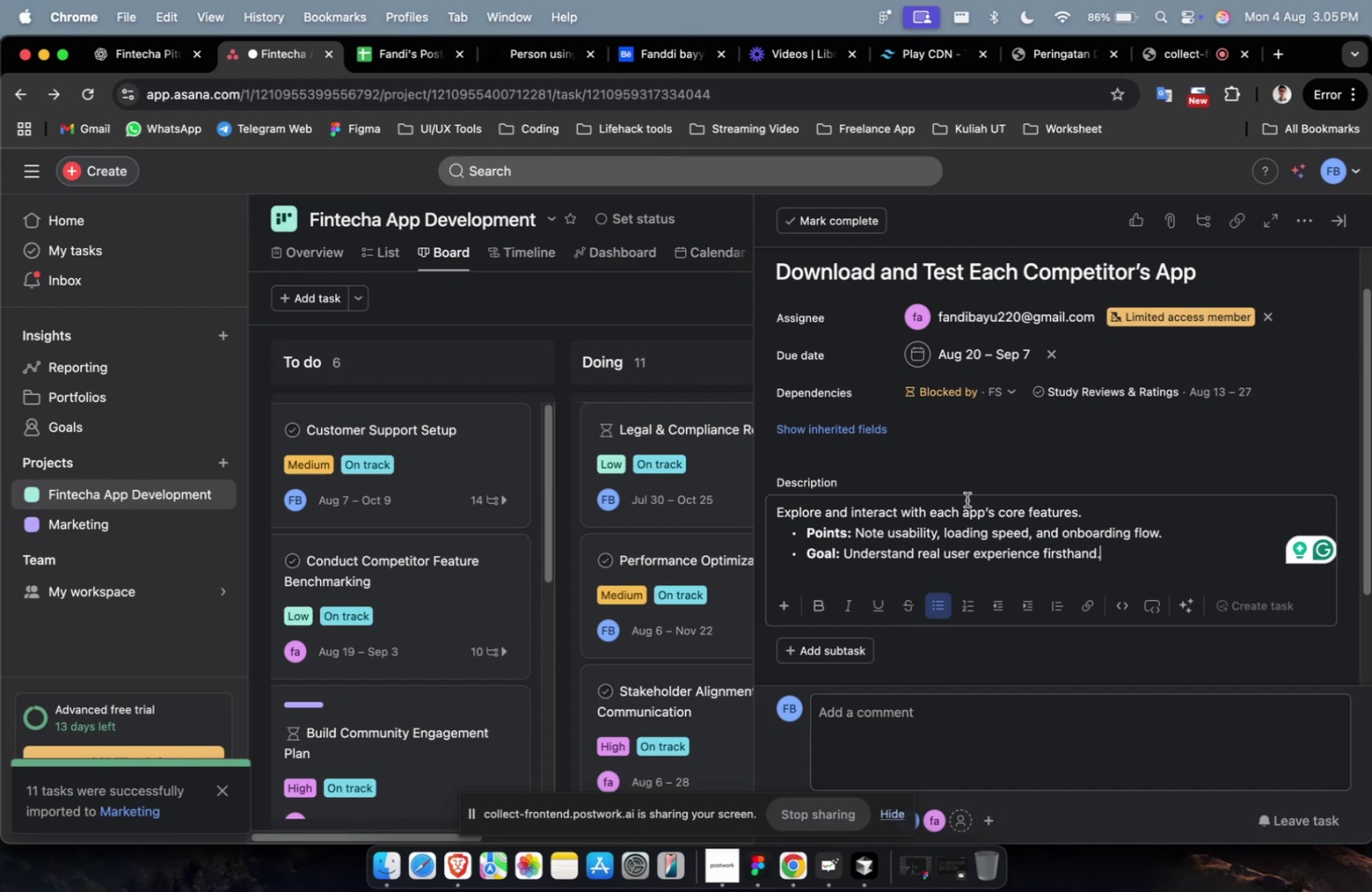 
scroll: coordinate [966, 499], scroll_direction: down, amount: 9.0
 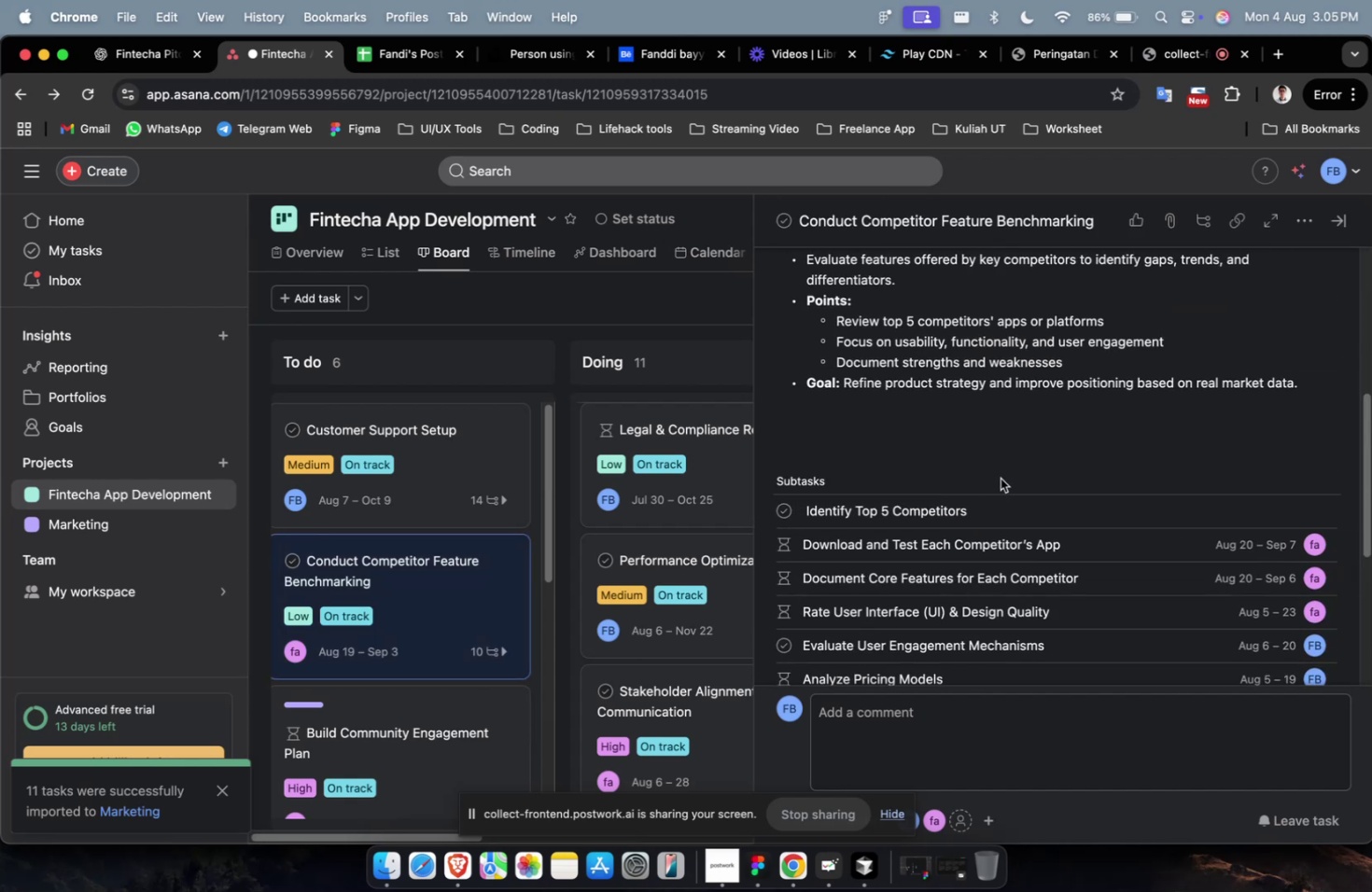 
left_click([1030, 496])
 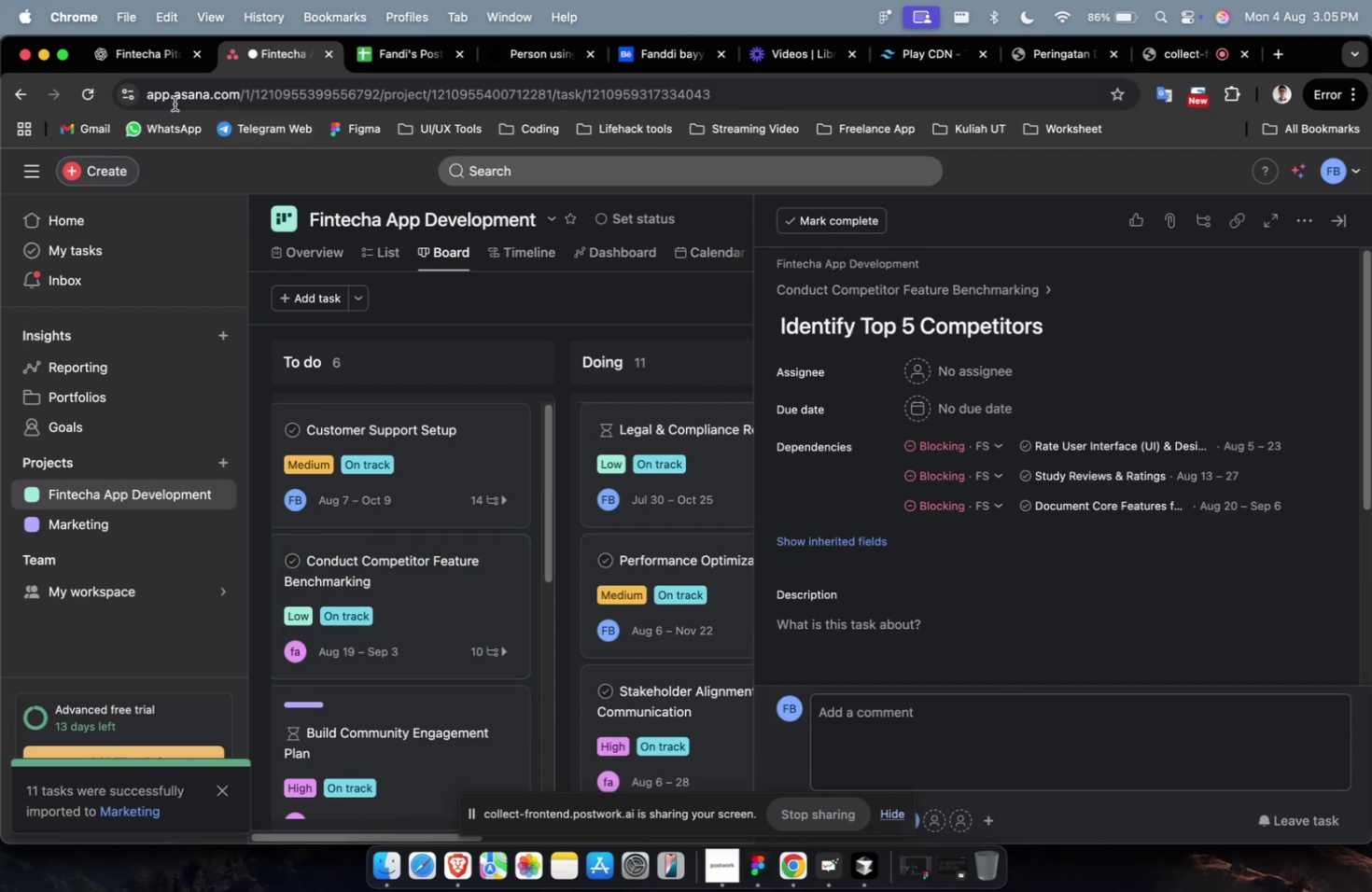 
left_click([154, 73])
 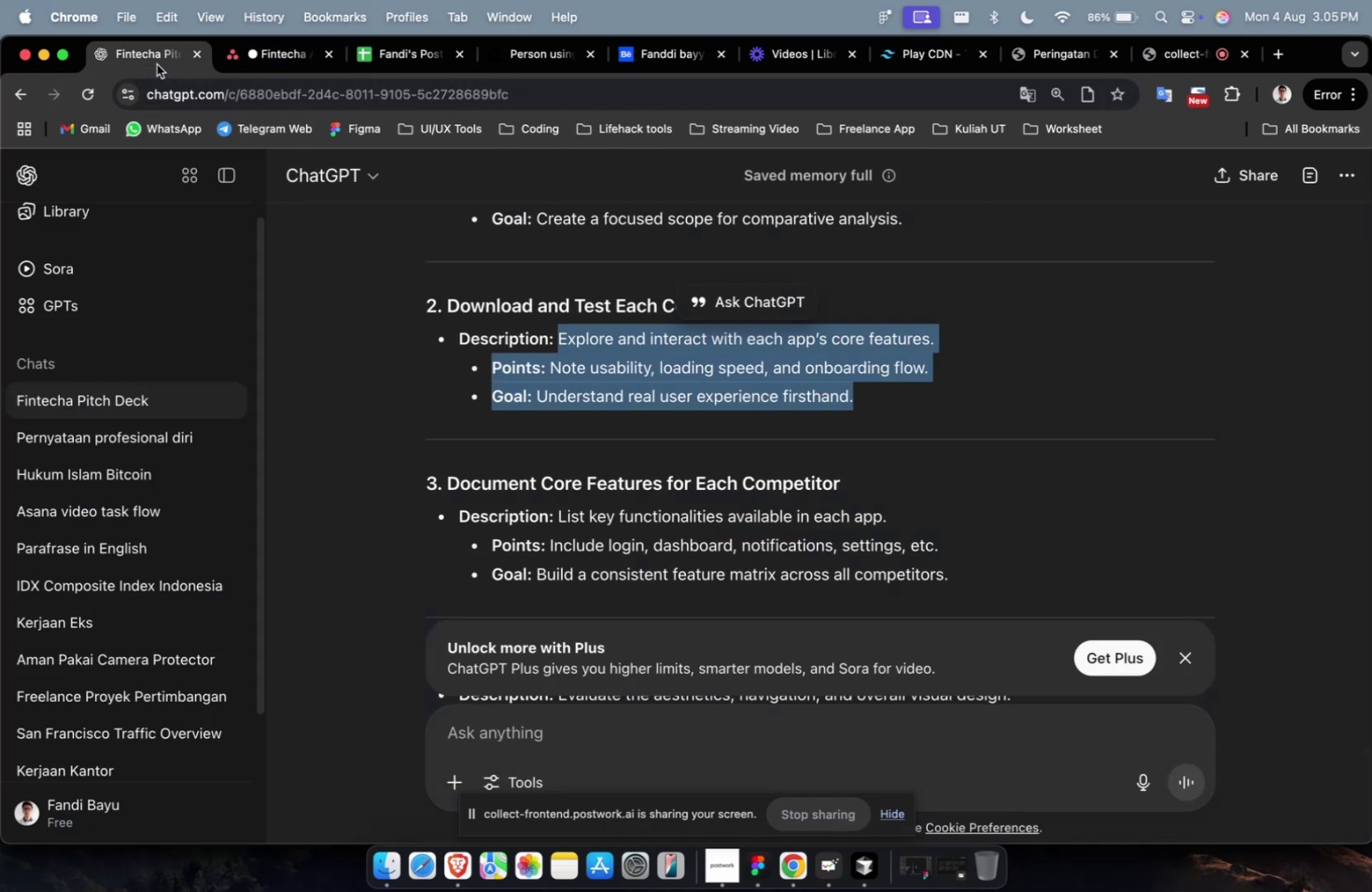 
scroll: coordinate [454, 314], scroll_direction: up, amount: 7.0
 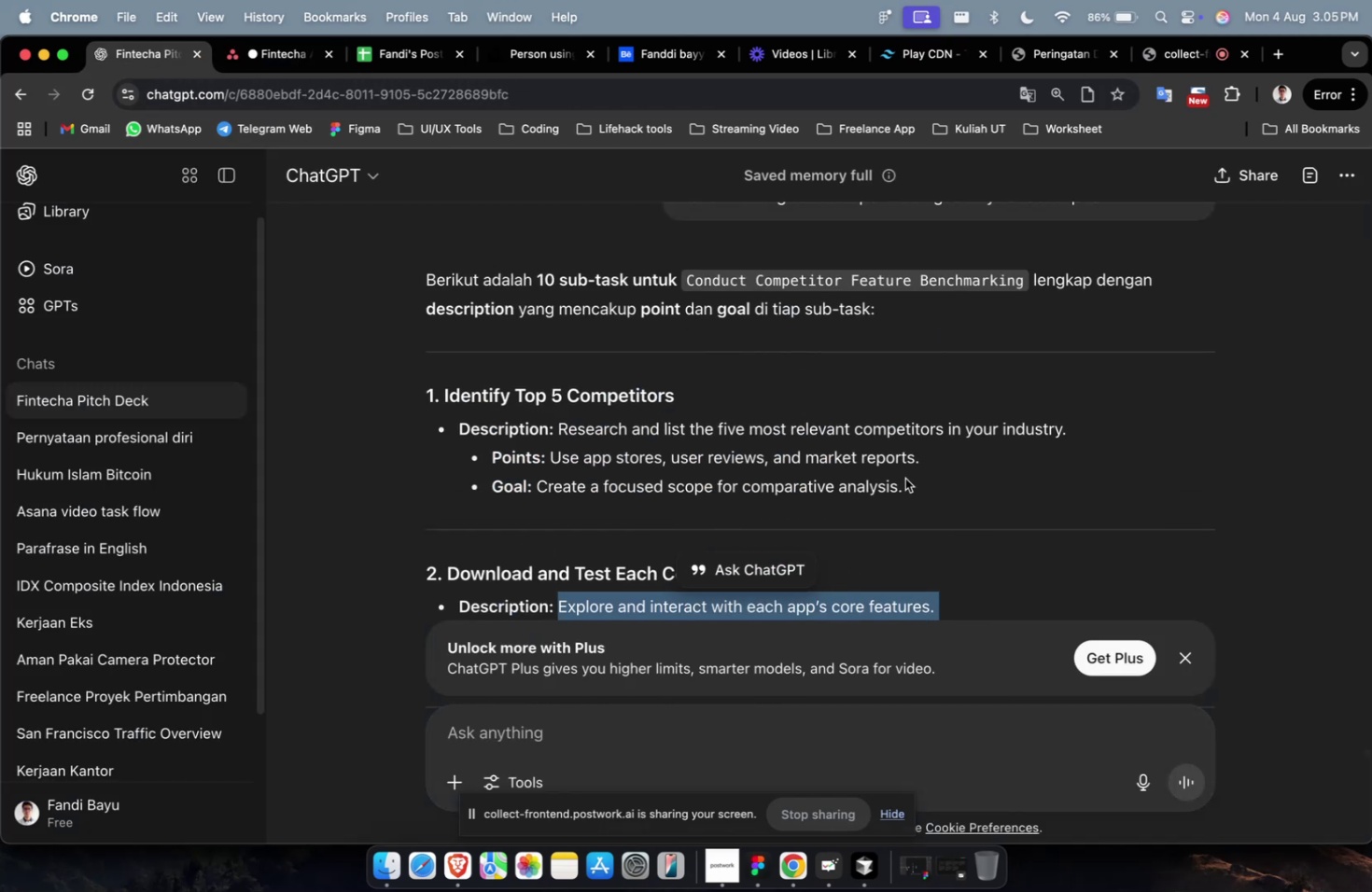 
left_click_drag(start_coordinate=[913, 488], to_coordinate=[555, 418])
 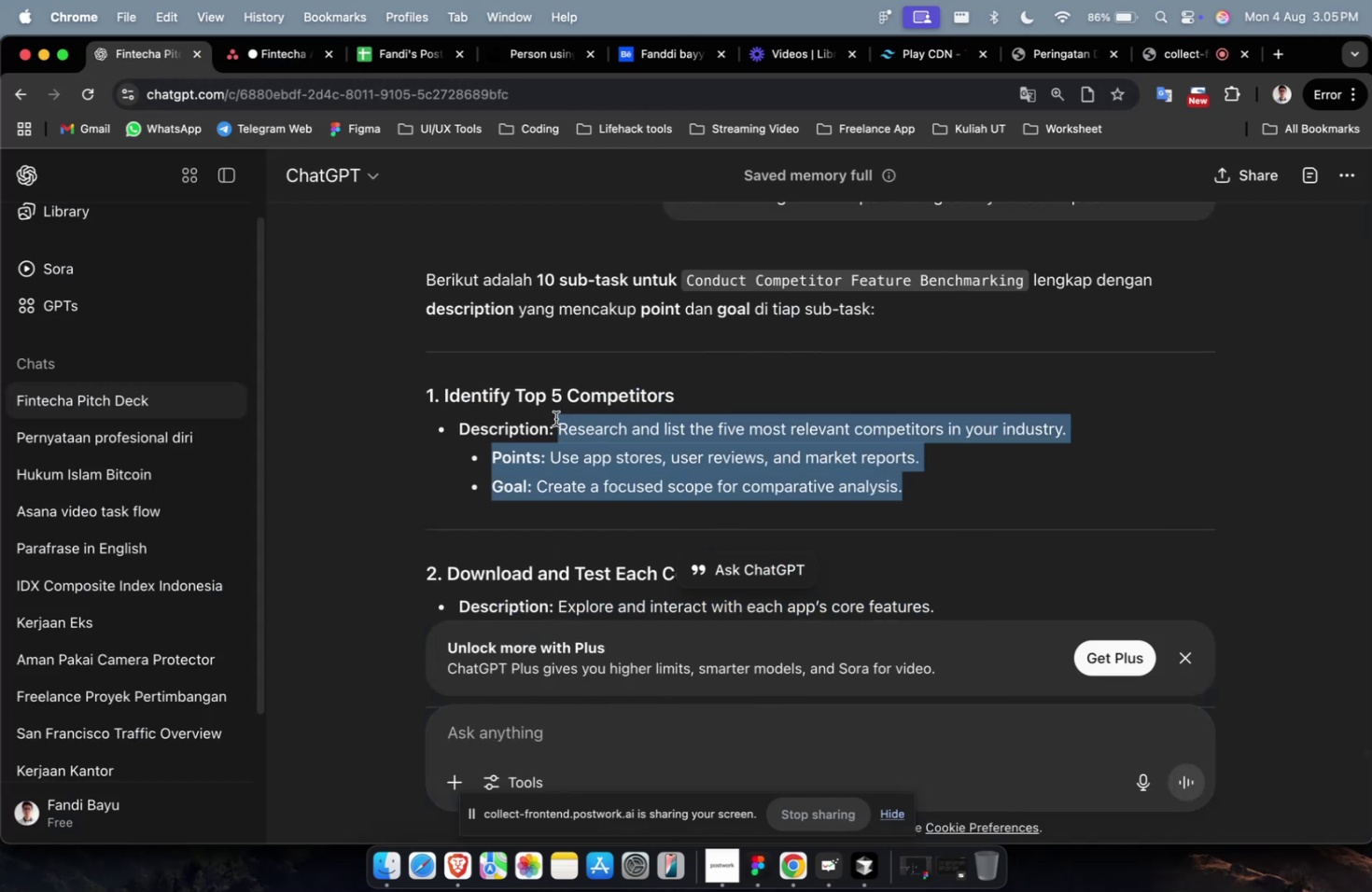 
key(Meta+C)
 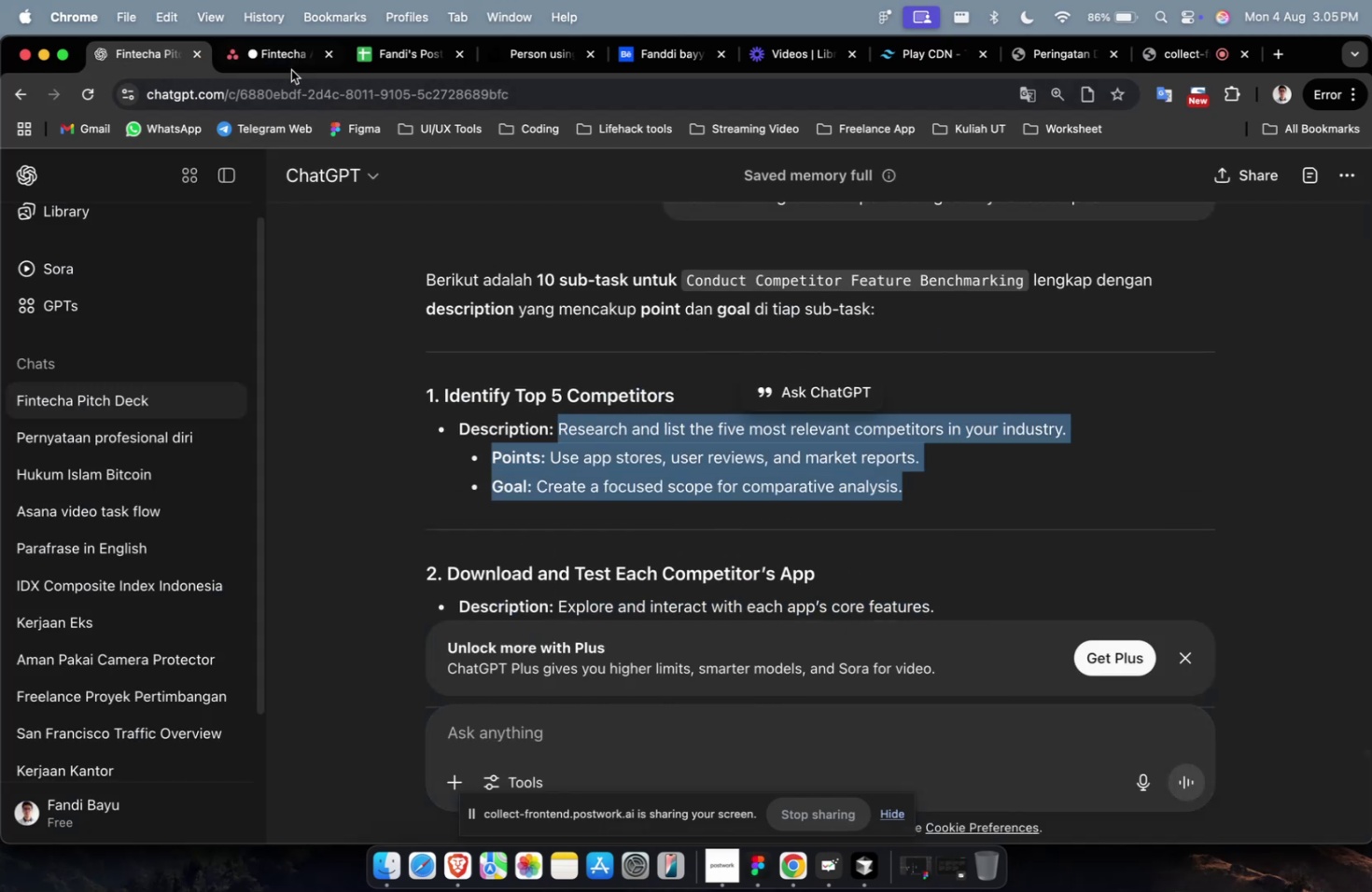 
left_click([286, 63])
 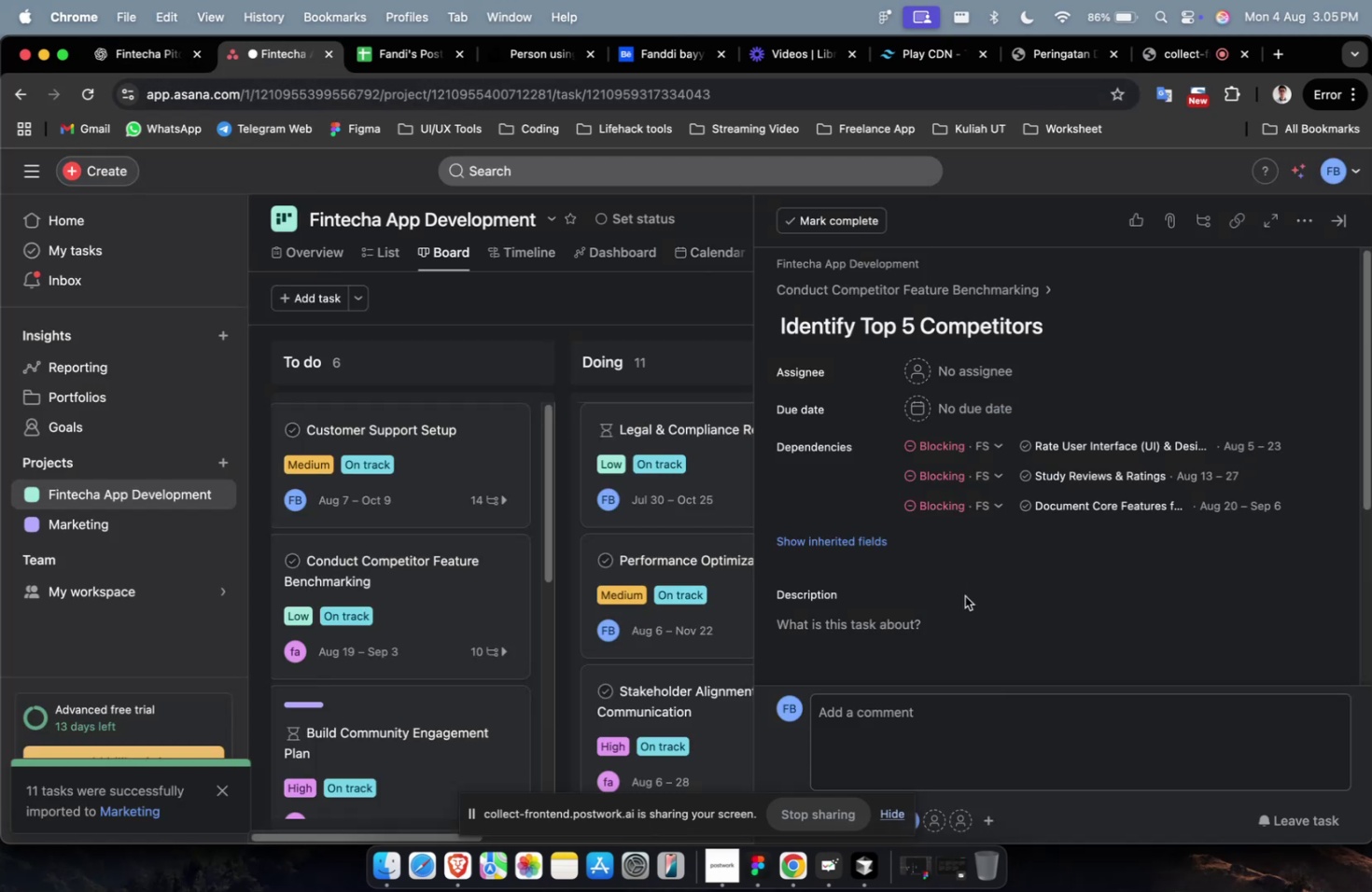 
left_click([960, 611])
 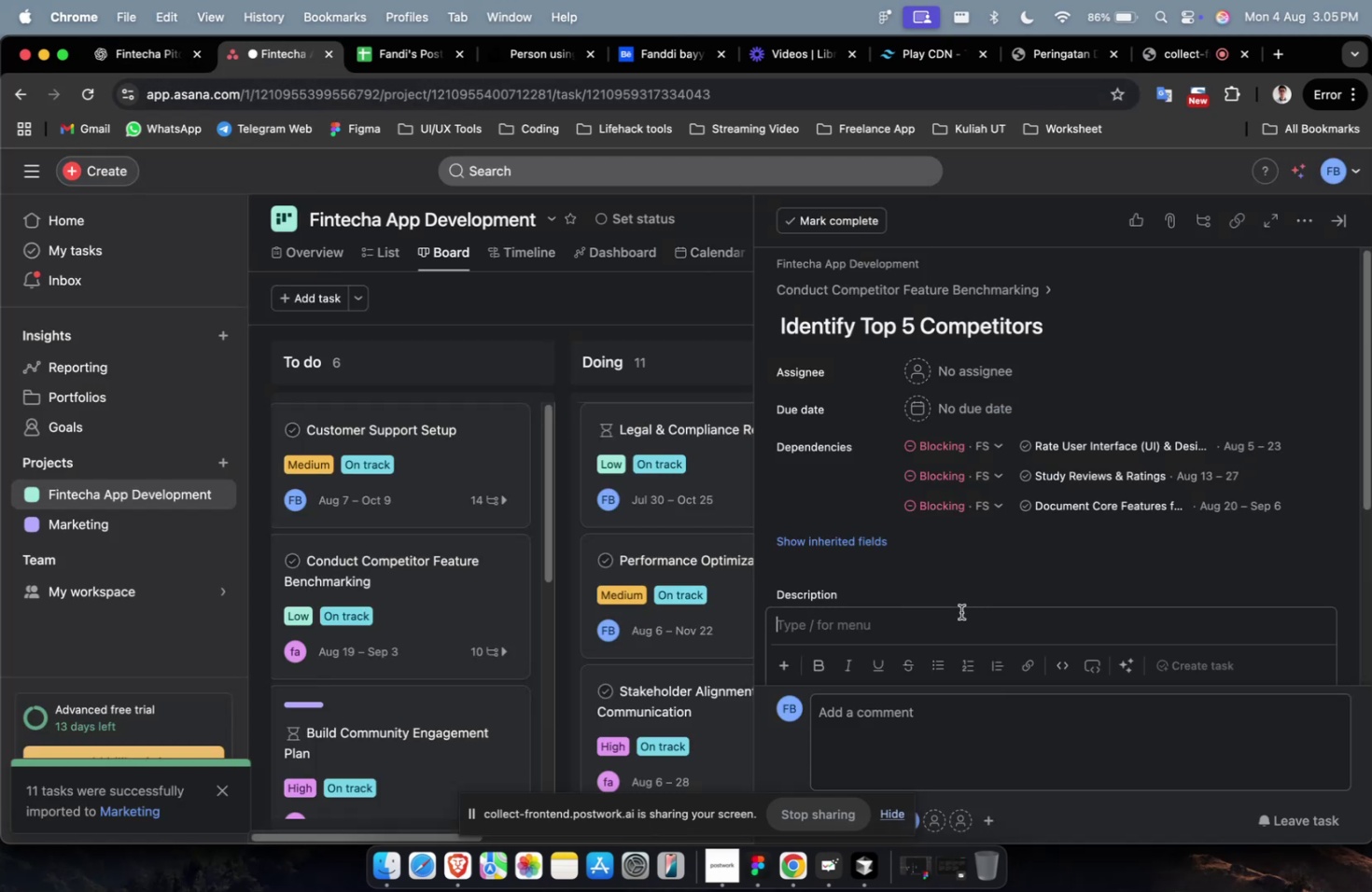 
key(Meta+CommandLeft)
 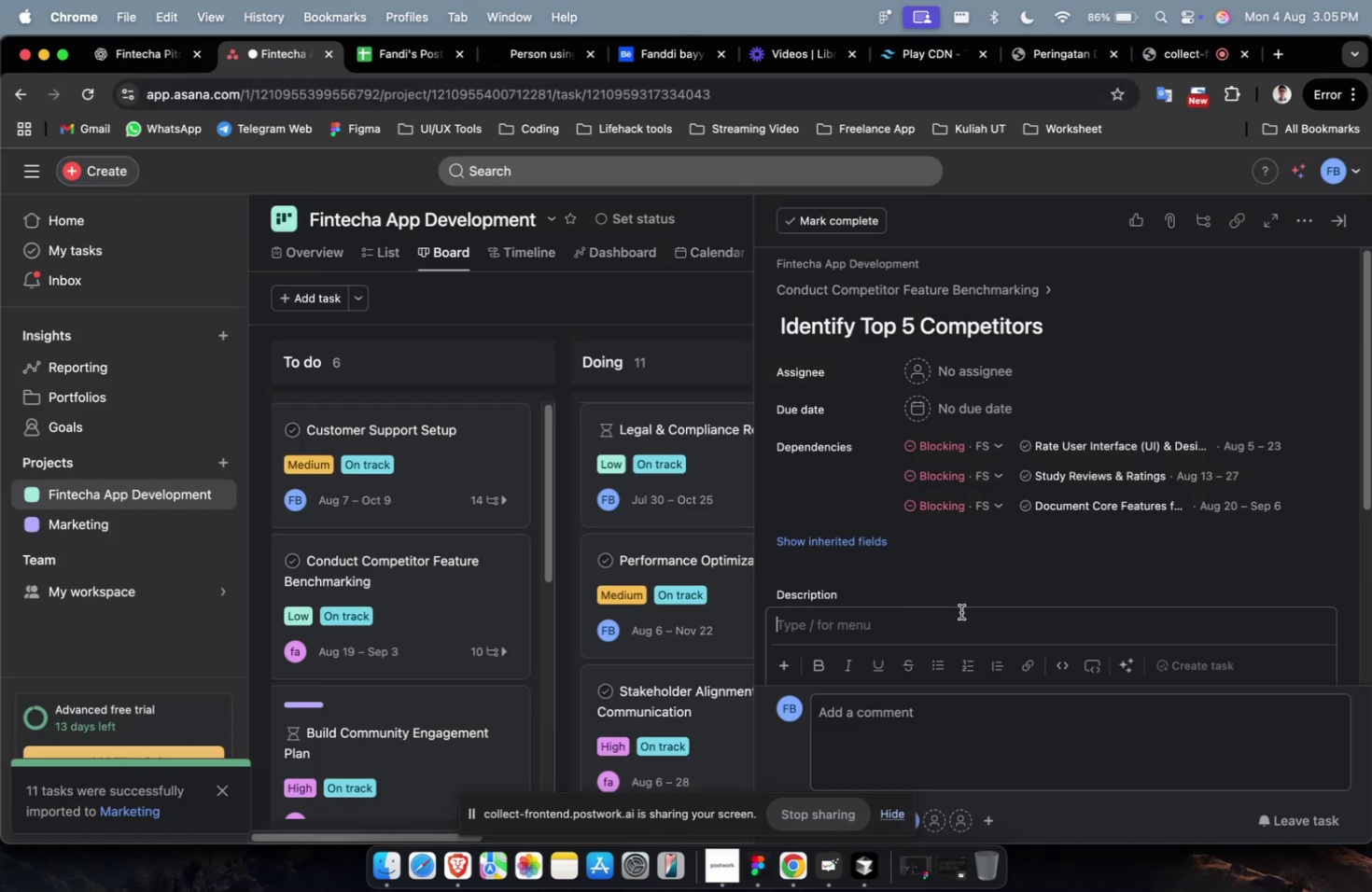 
key(Meta+V)
 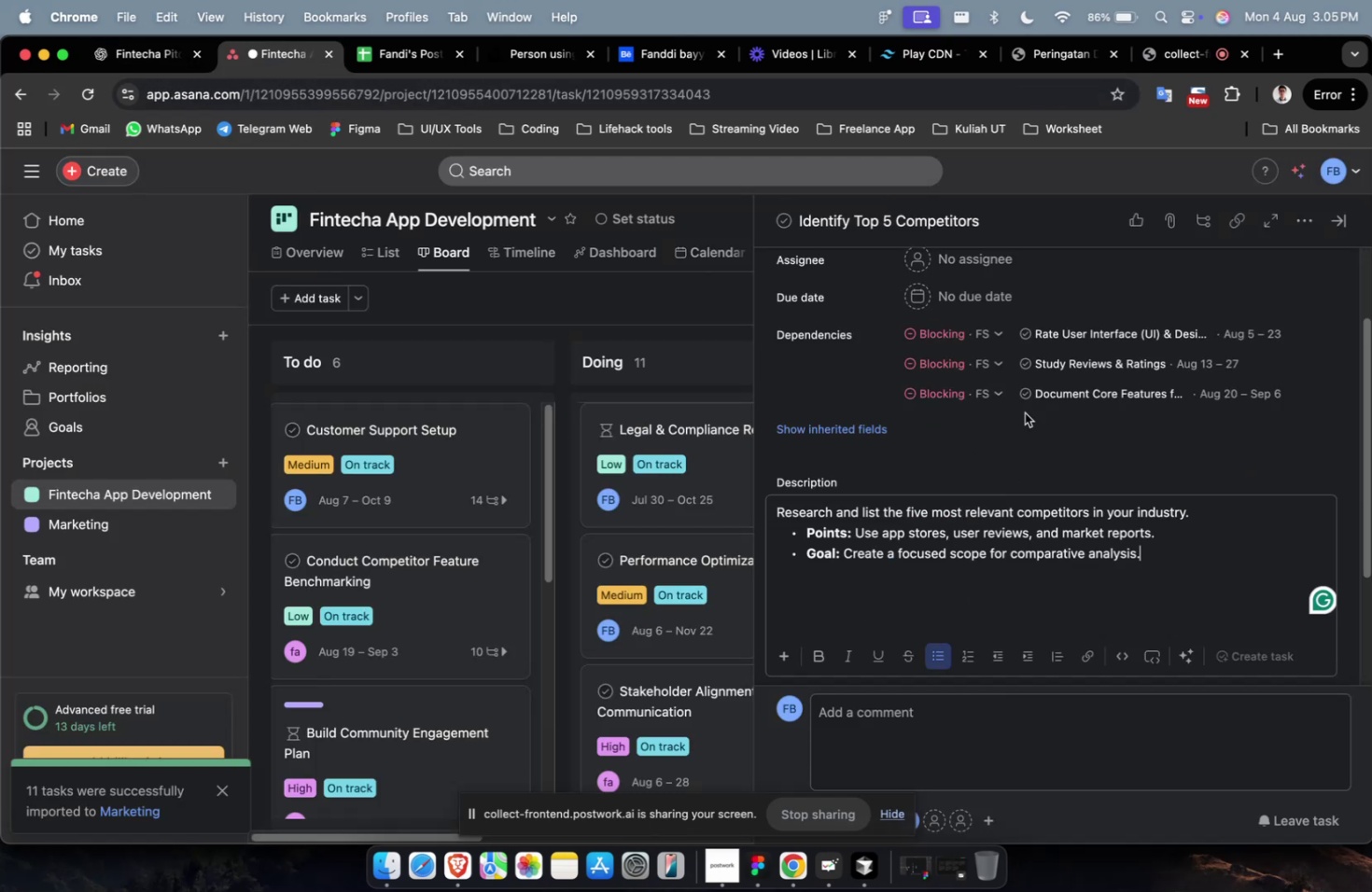 
scroll: coordinate [1026, 374], scroll_direction: up, amount: 4.0
 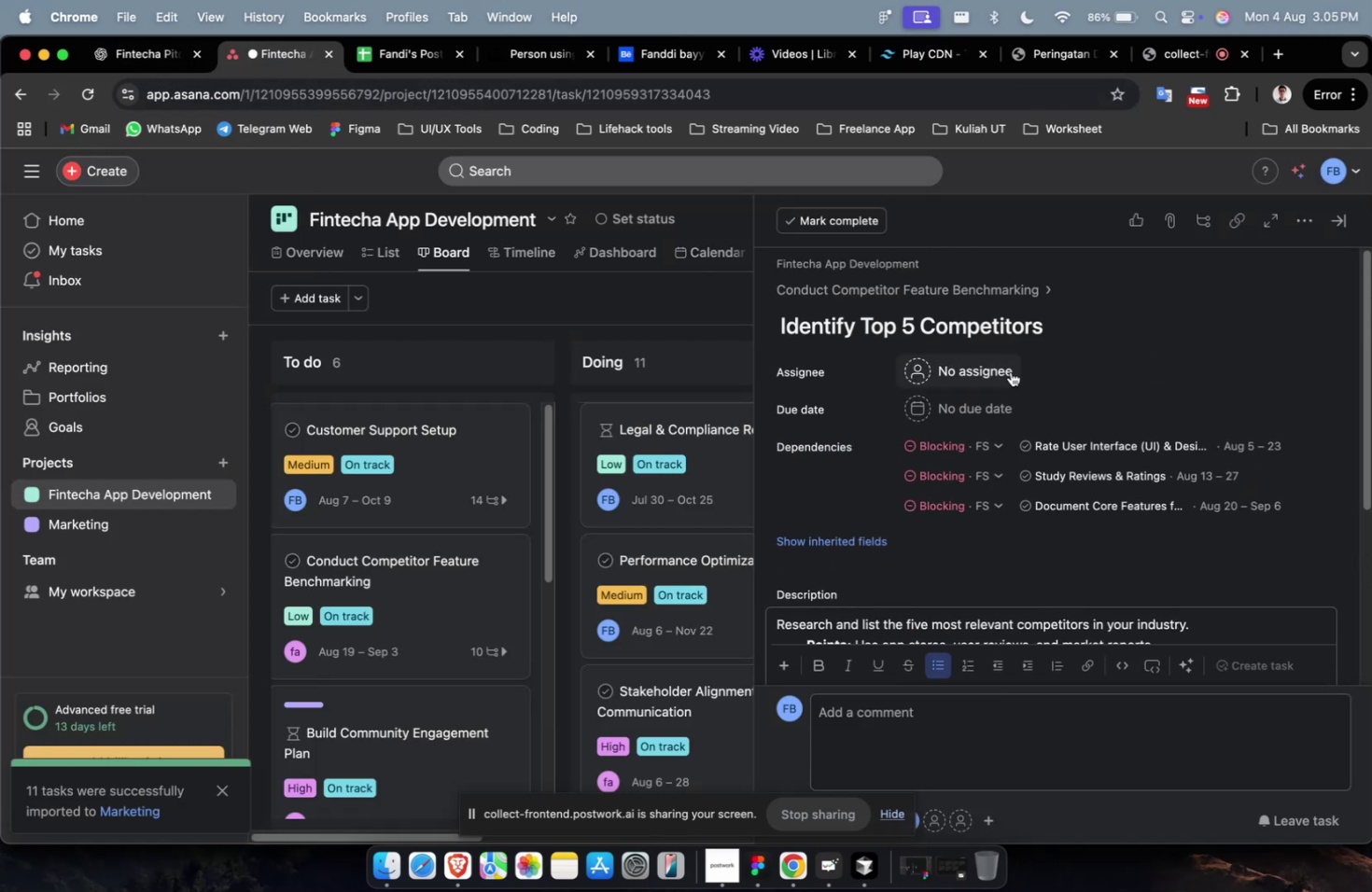 
left_click([1005, 371])
 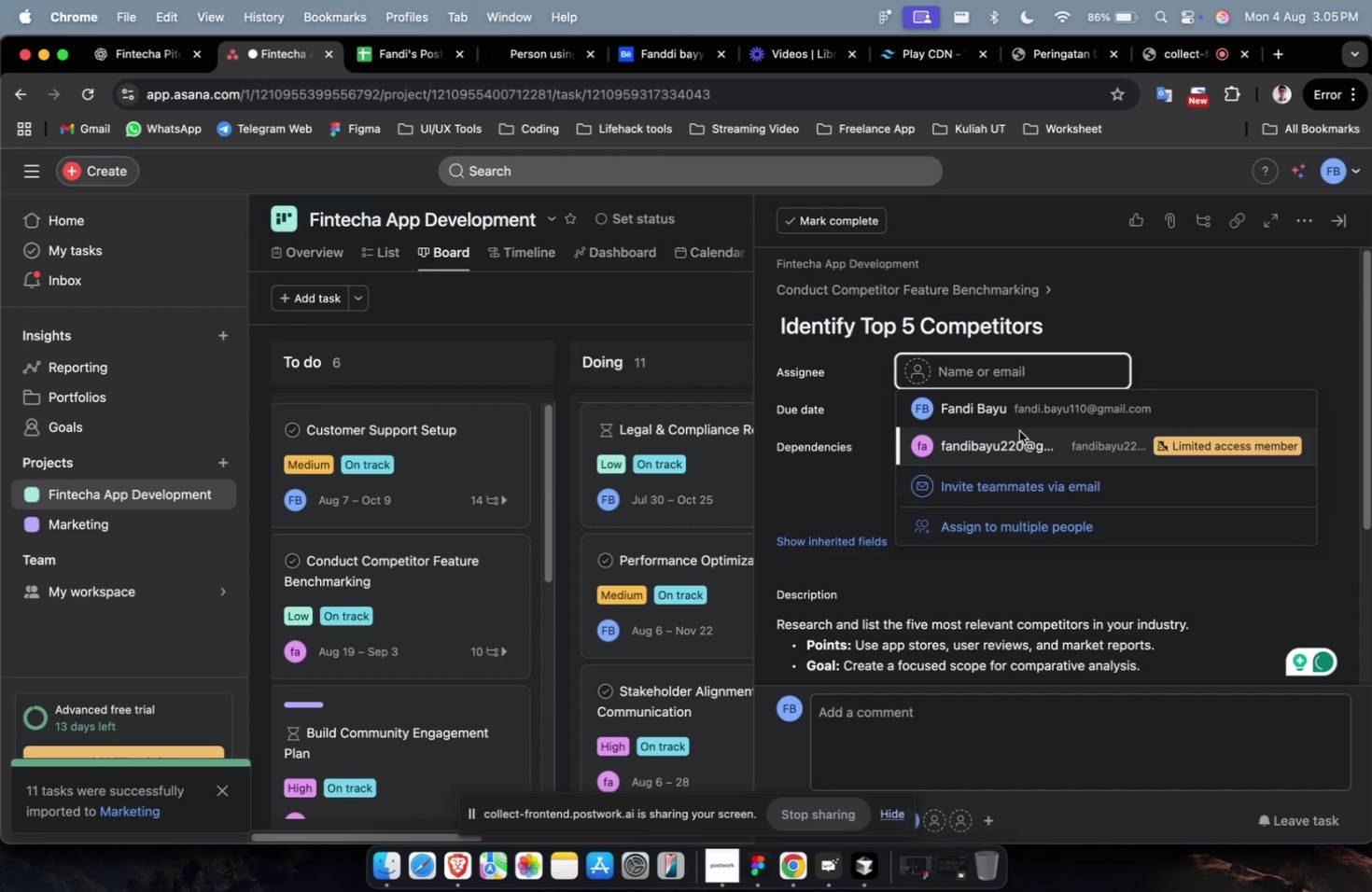 
left_click([1015, 438])
 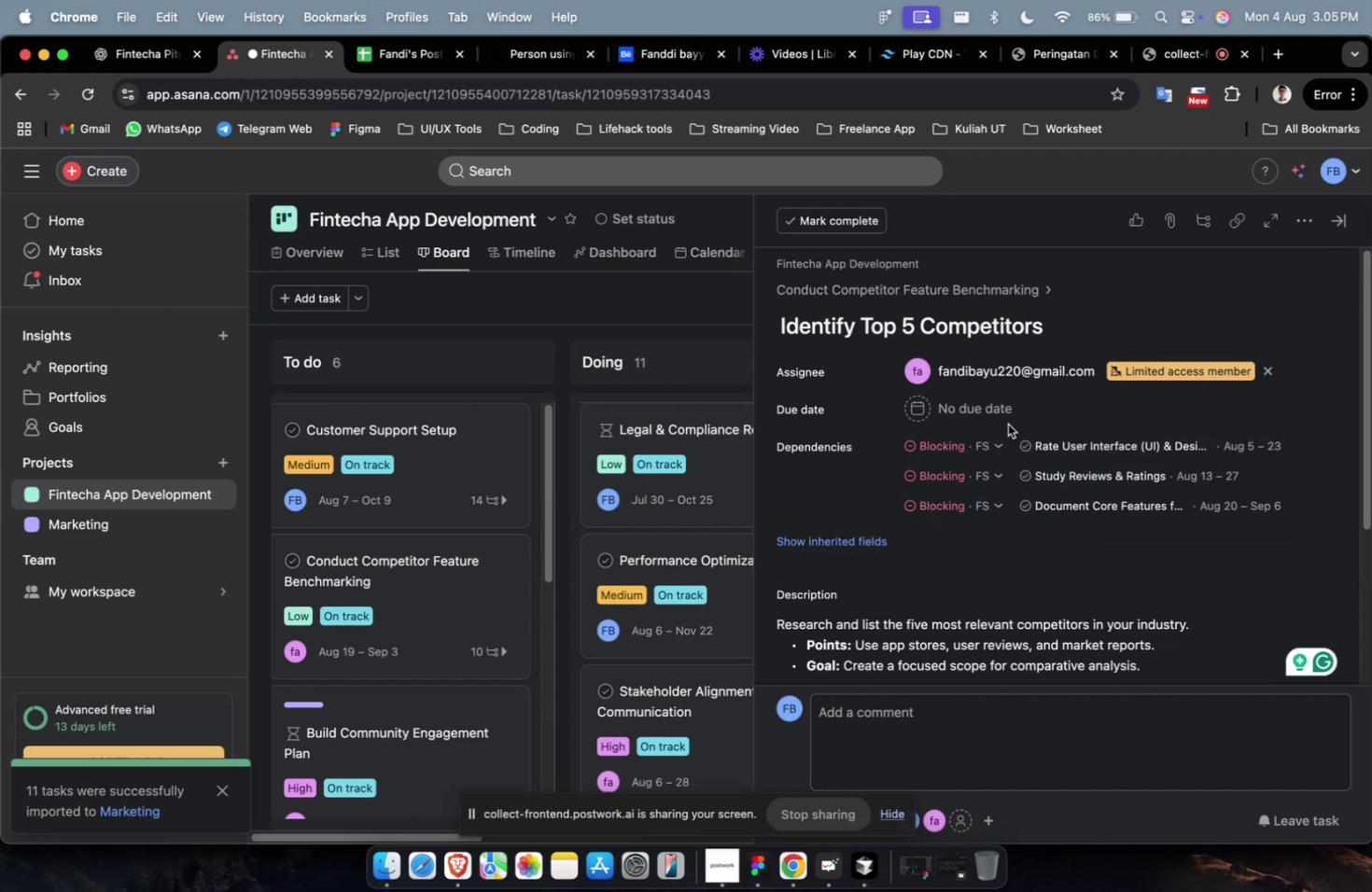 
double_click([1001, 410])
 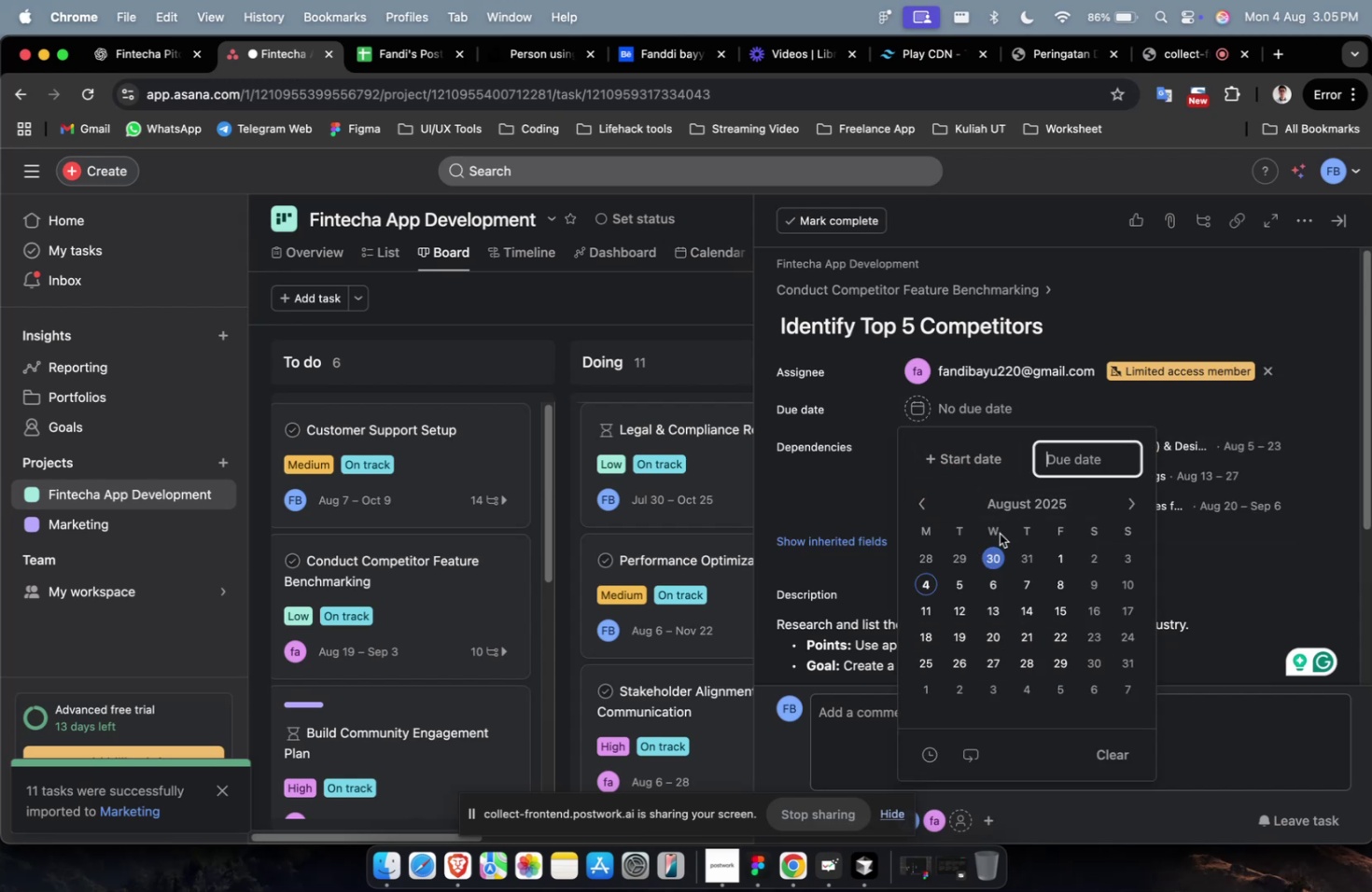 
left_click([962, 450])
 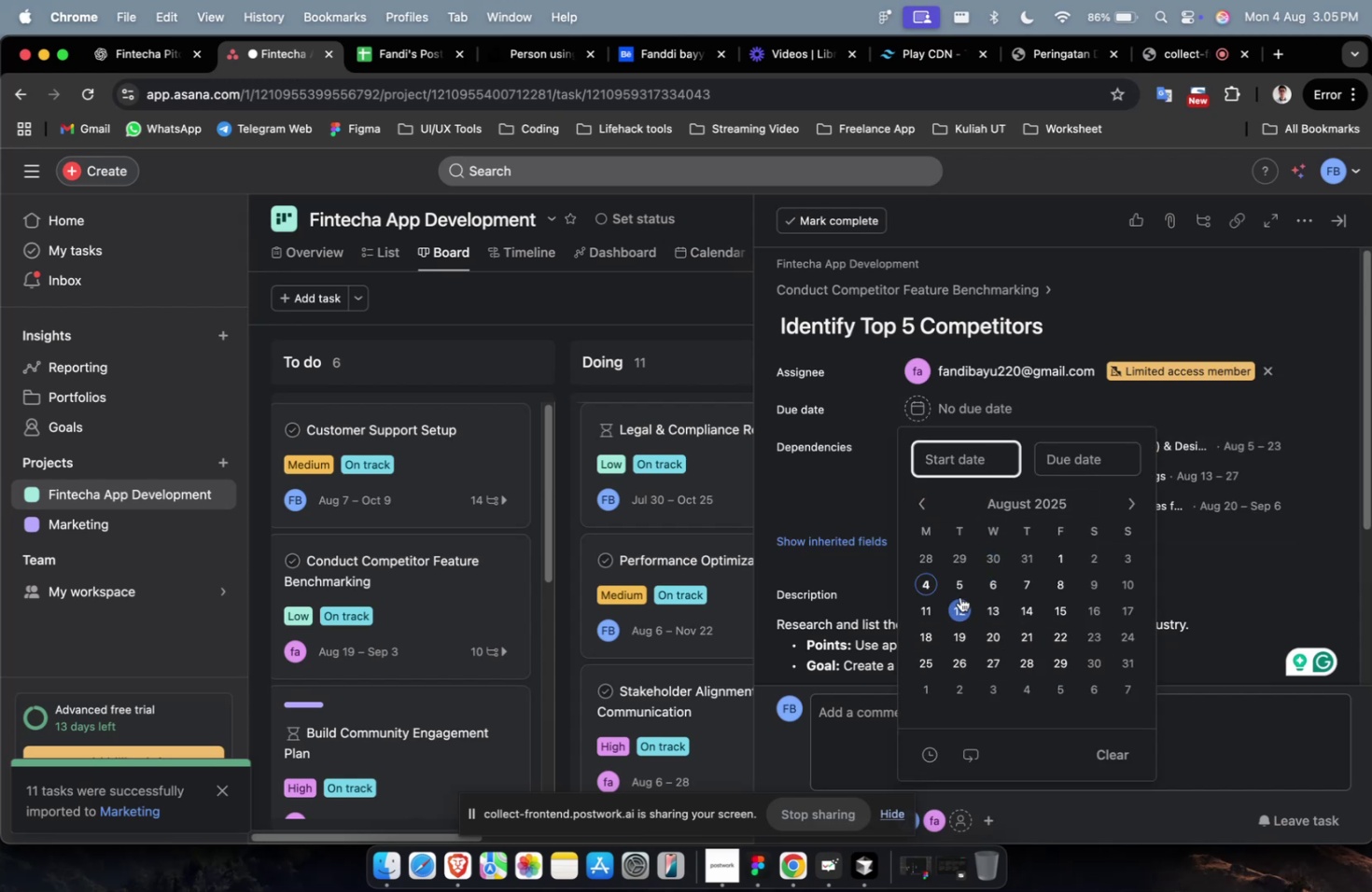 
left_click([945, 603])
 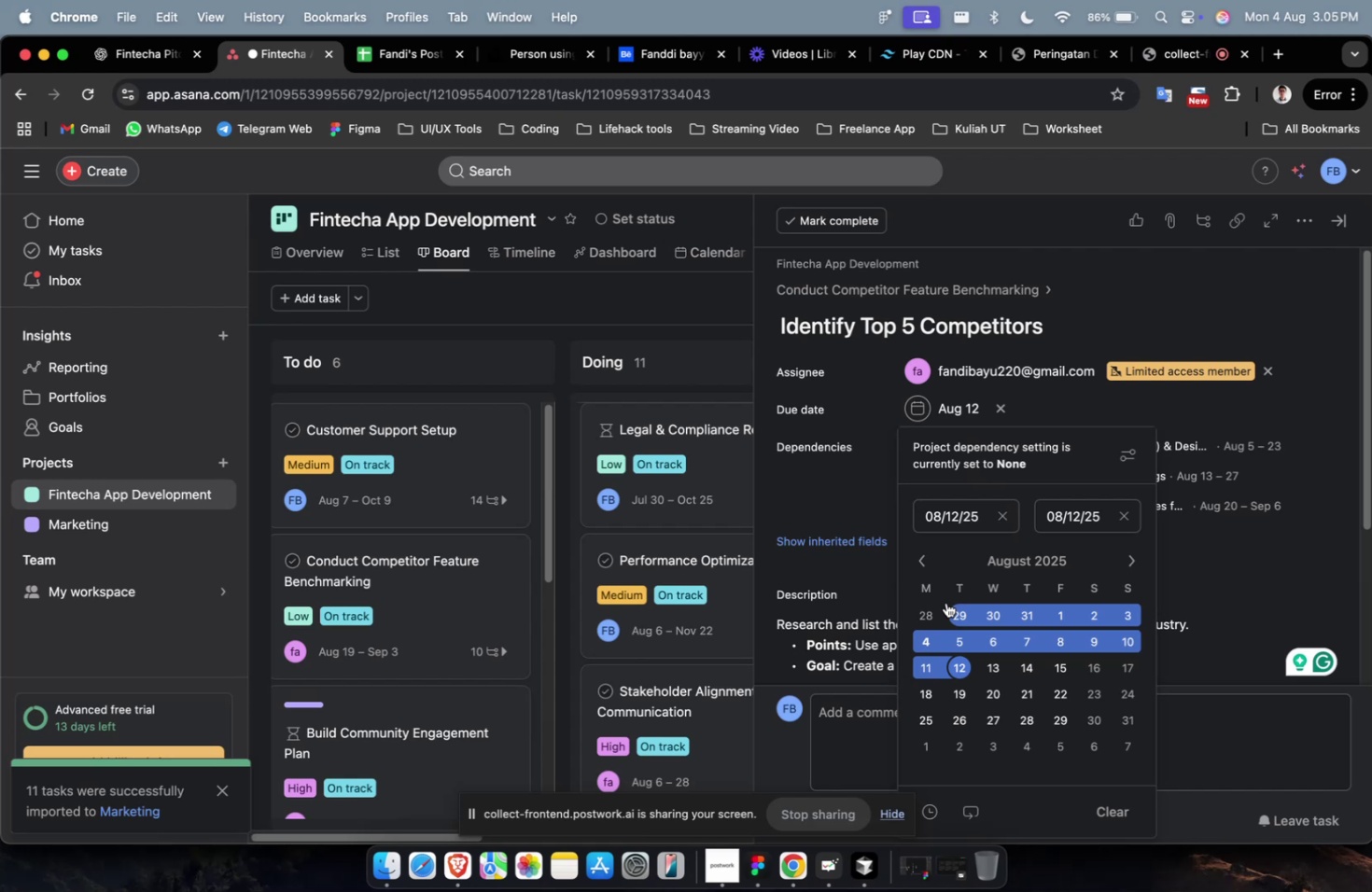 
wait(18.51)
 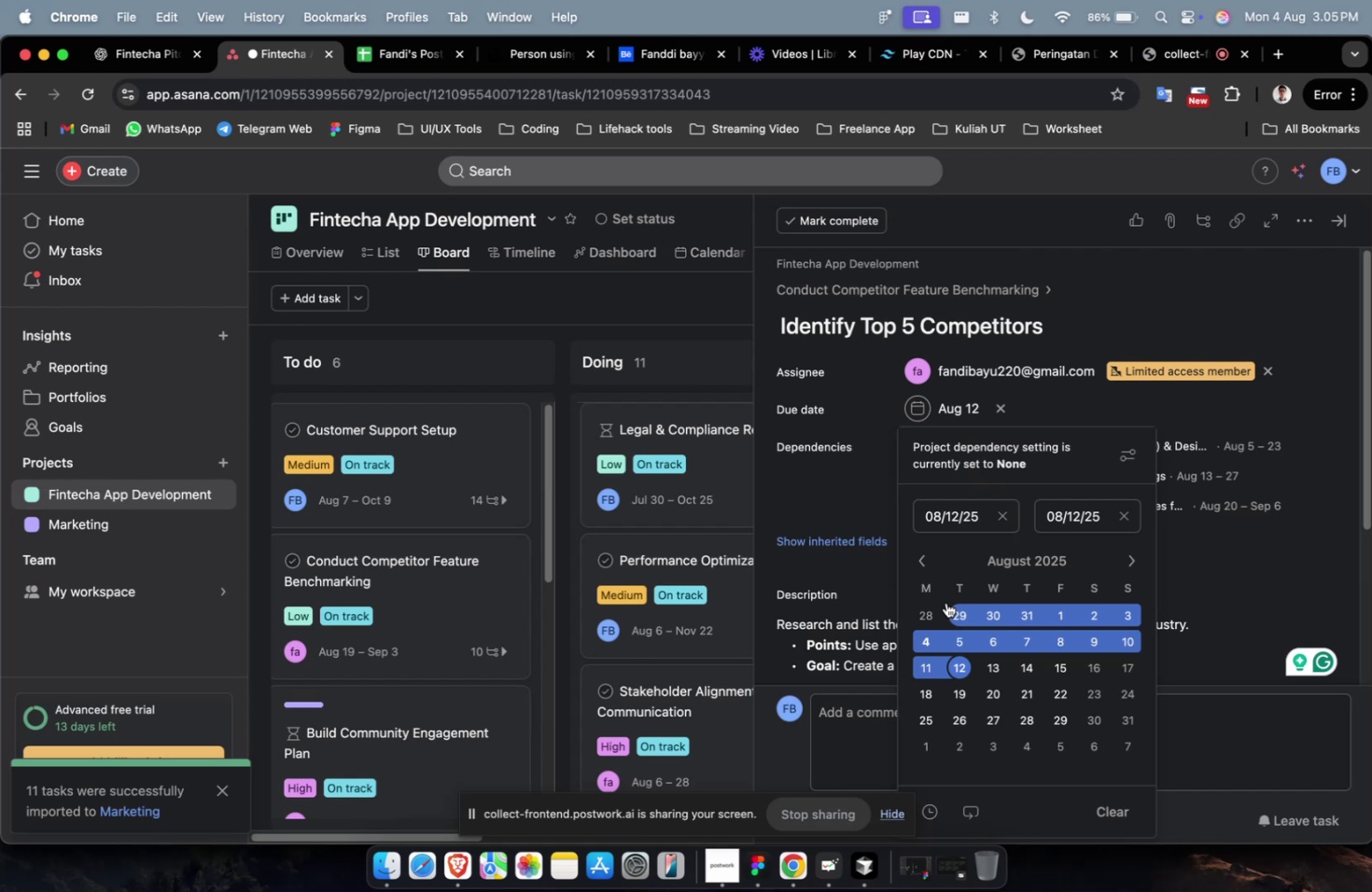 
left_click([1197, 430])
 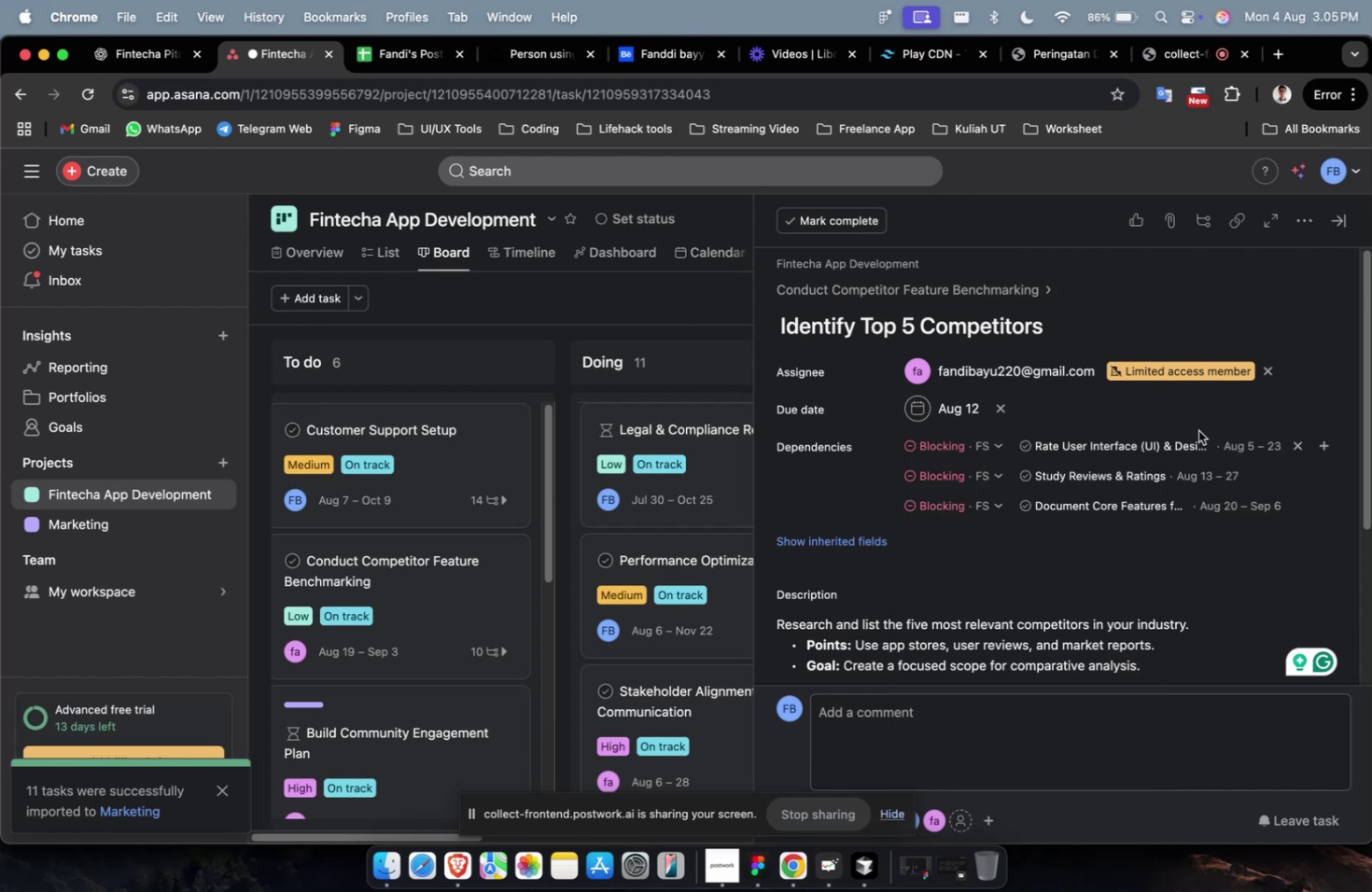 
scroll: coordinate [1148, 541], scroll_direction: none, amount: 0.0
 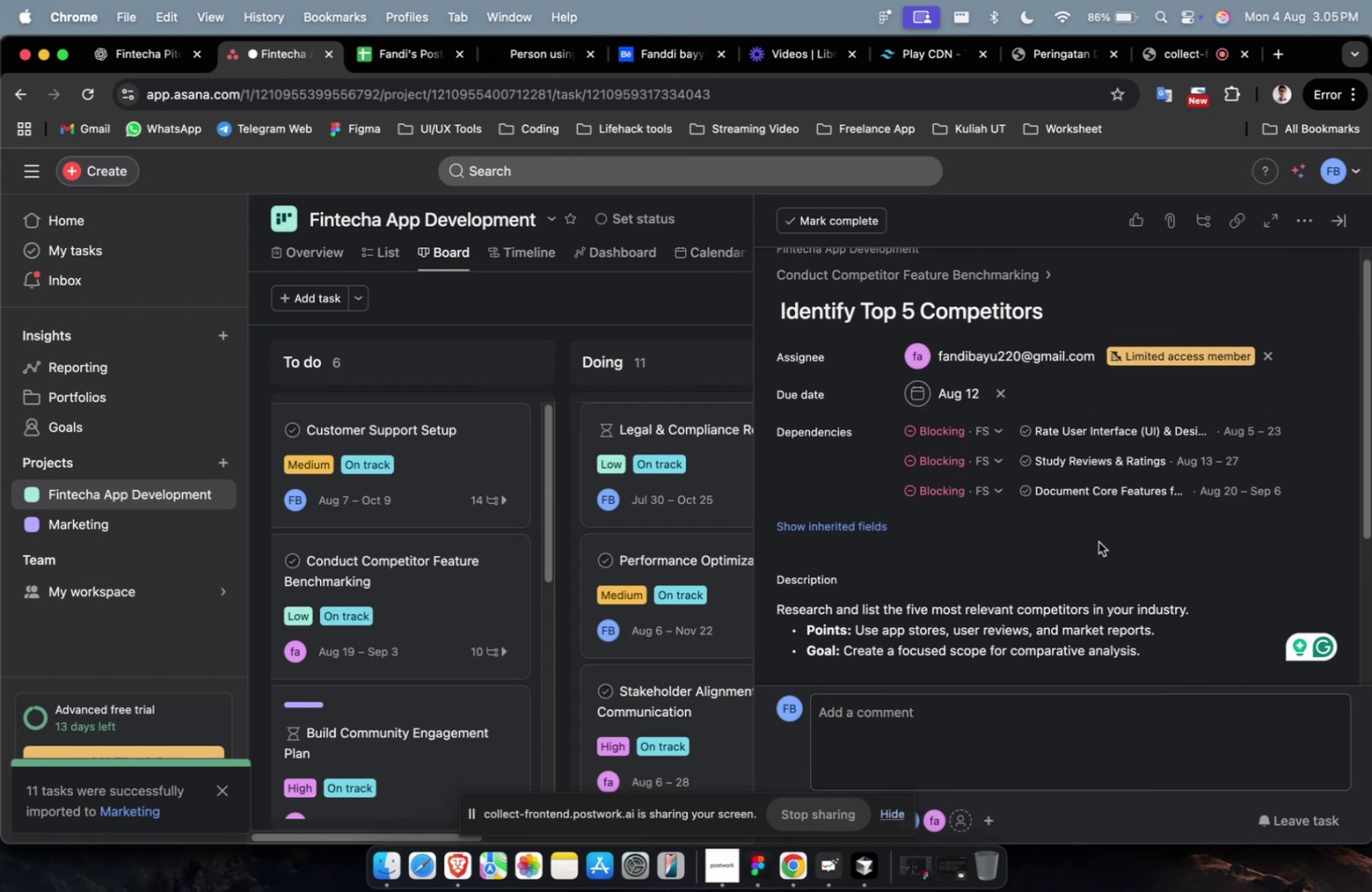 
scroll: coordinate [418, 567], scroll_direction: down, amount: 14.0
 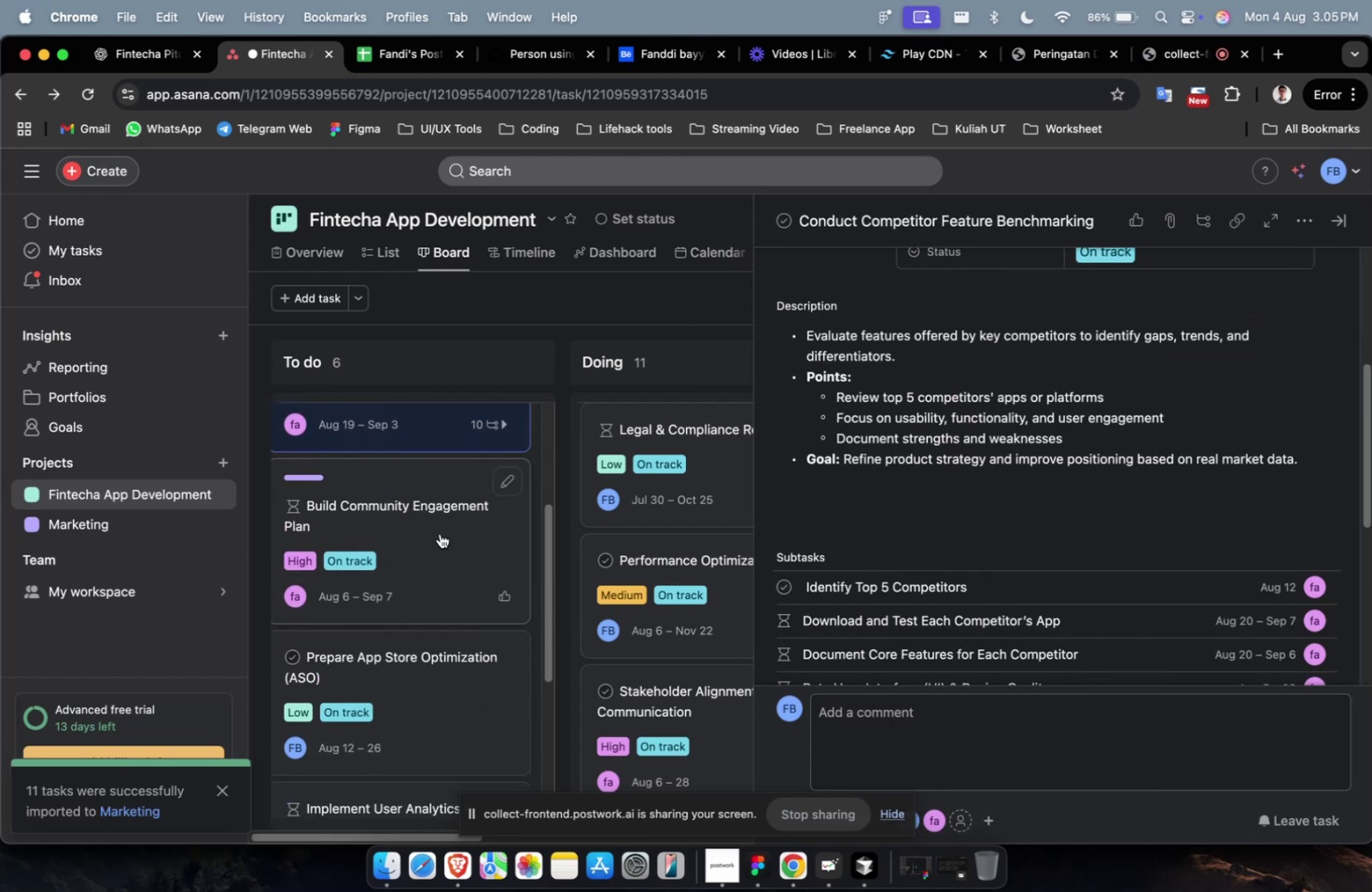 
left_click([440, 533])
 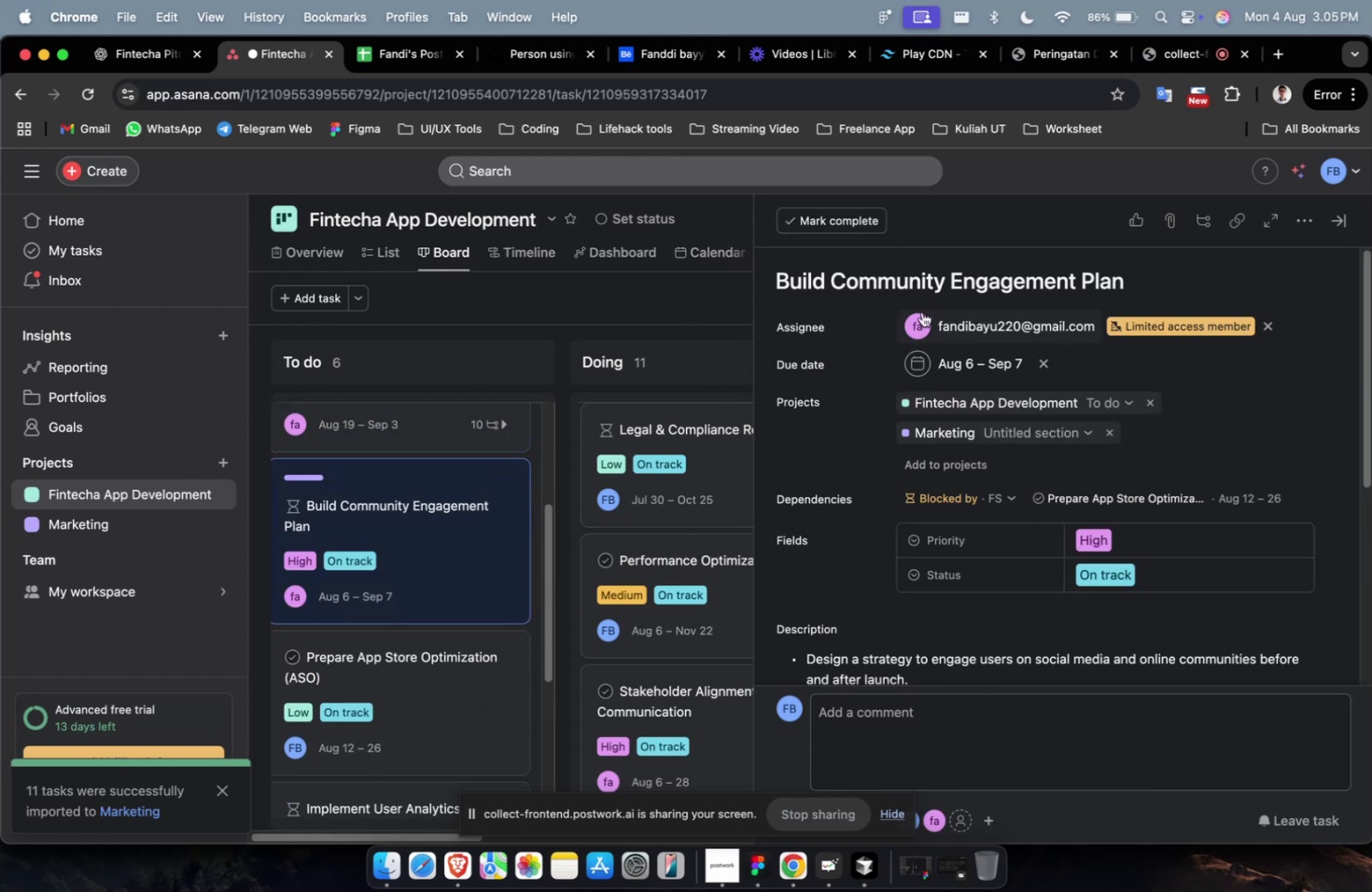 
left_click([924, 295])
 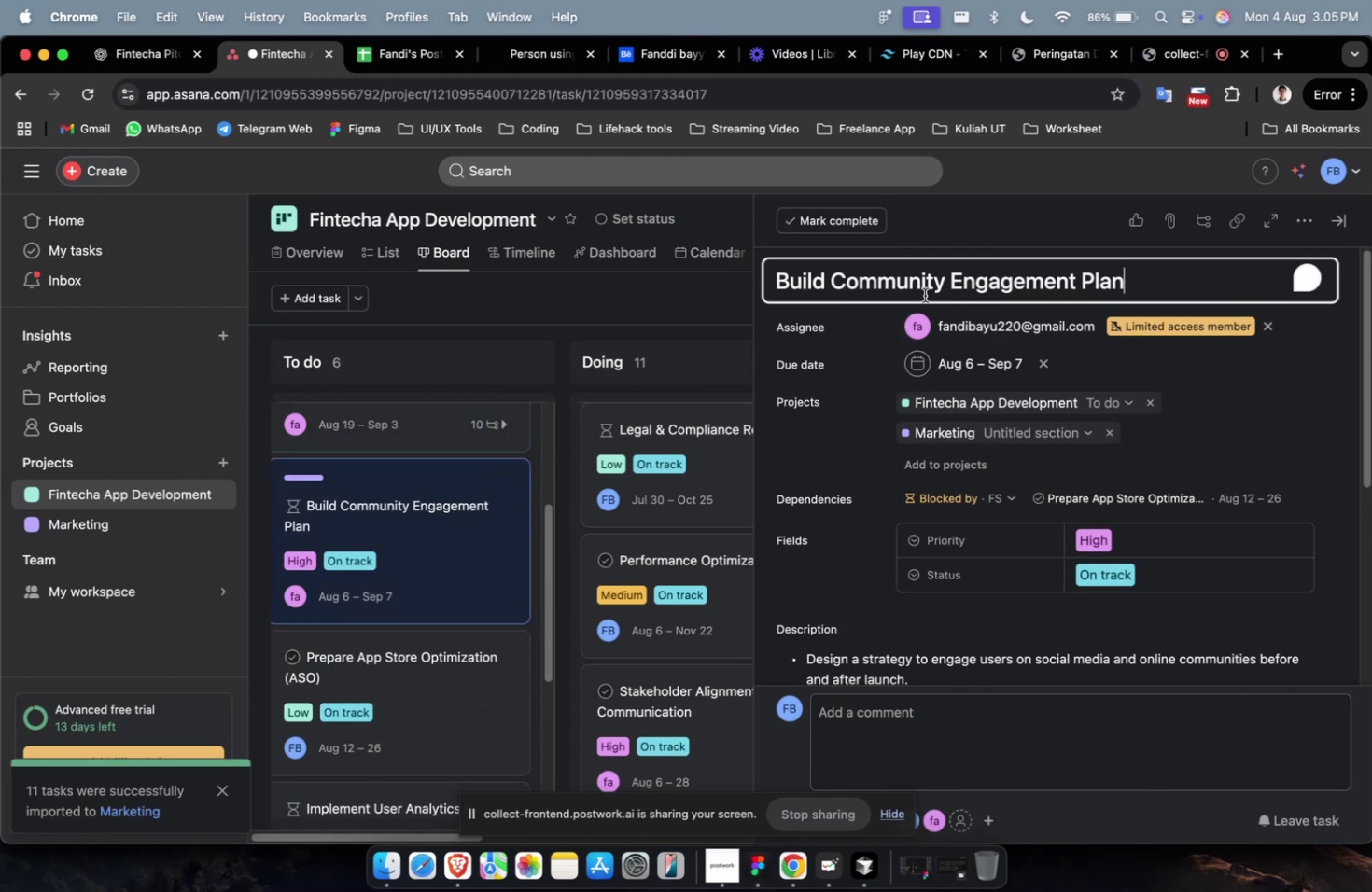 
key(Meta+A)
 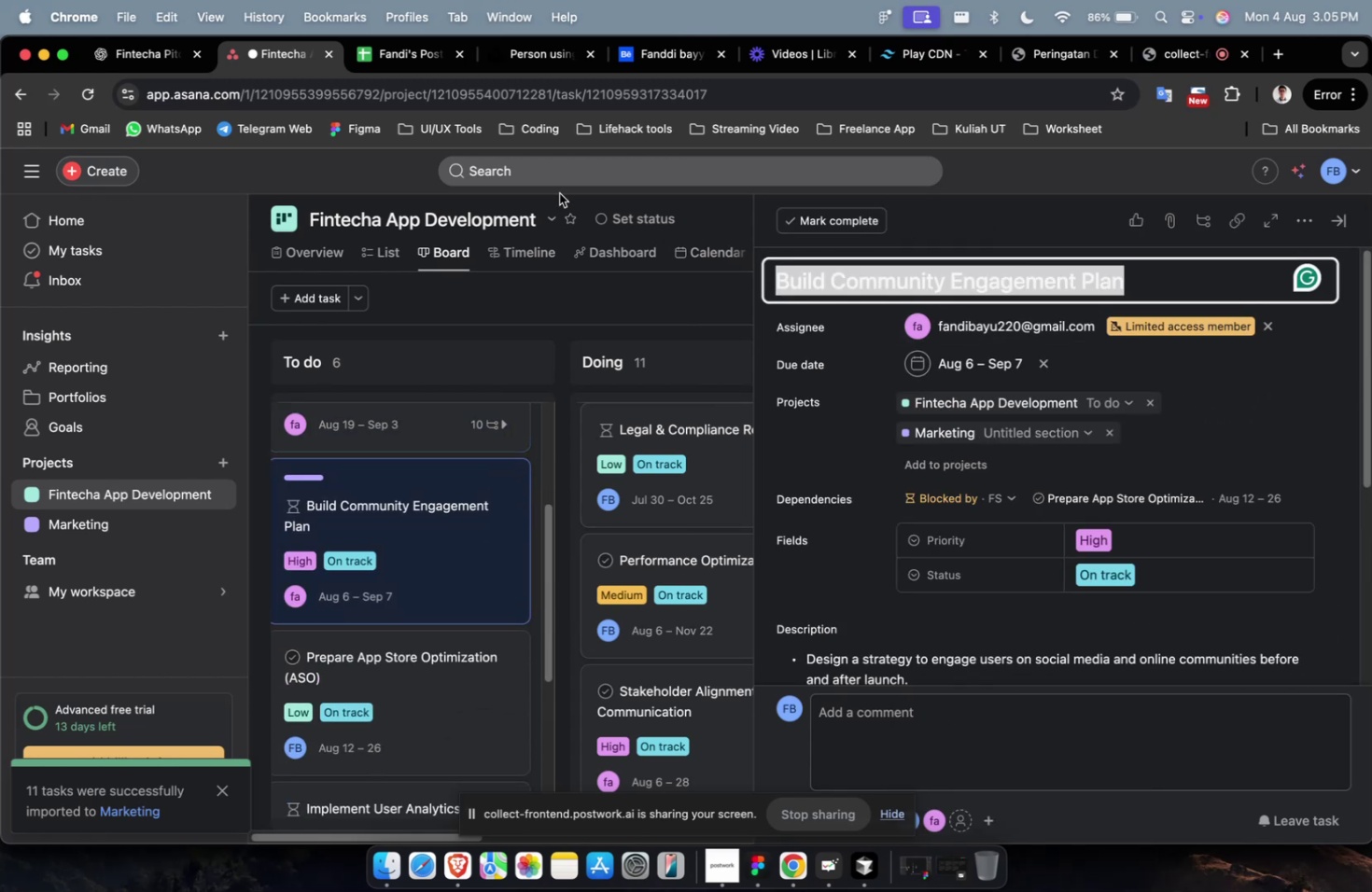 
key(Meta+C)
 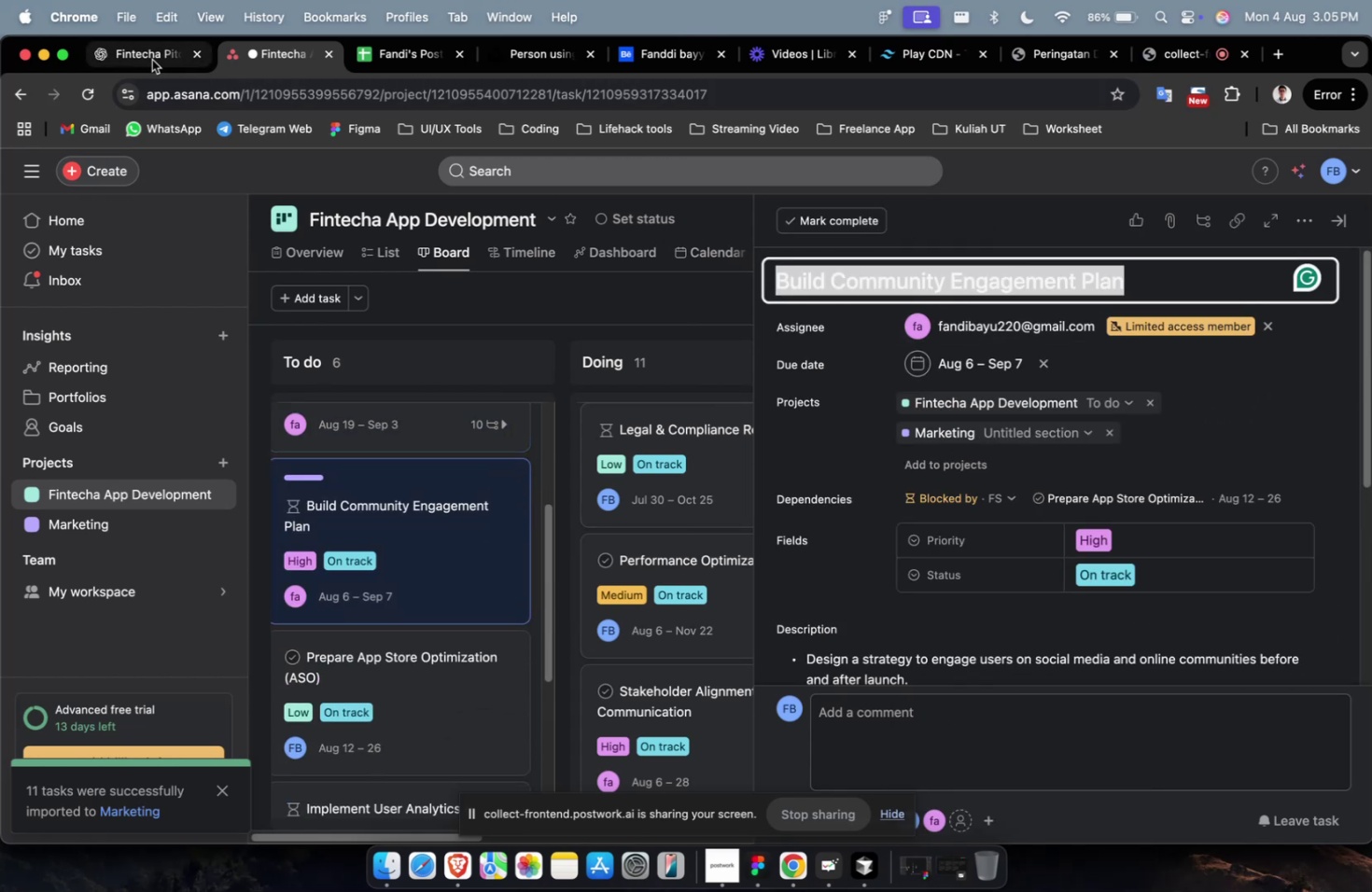 
left_click([152, 60])
 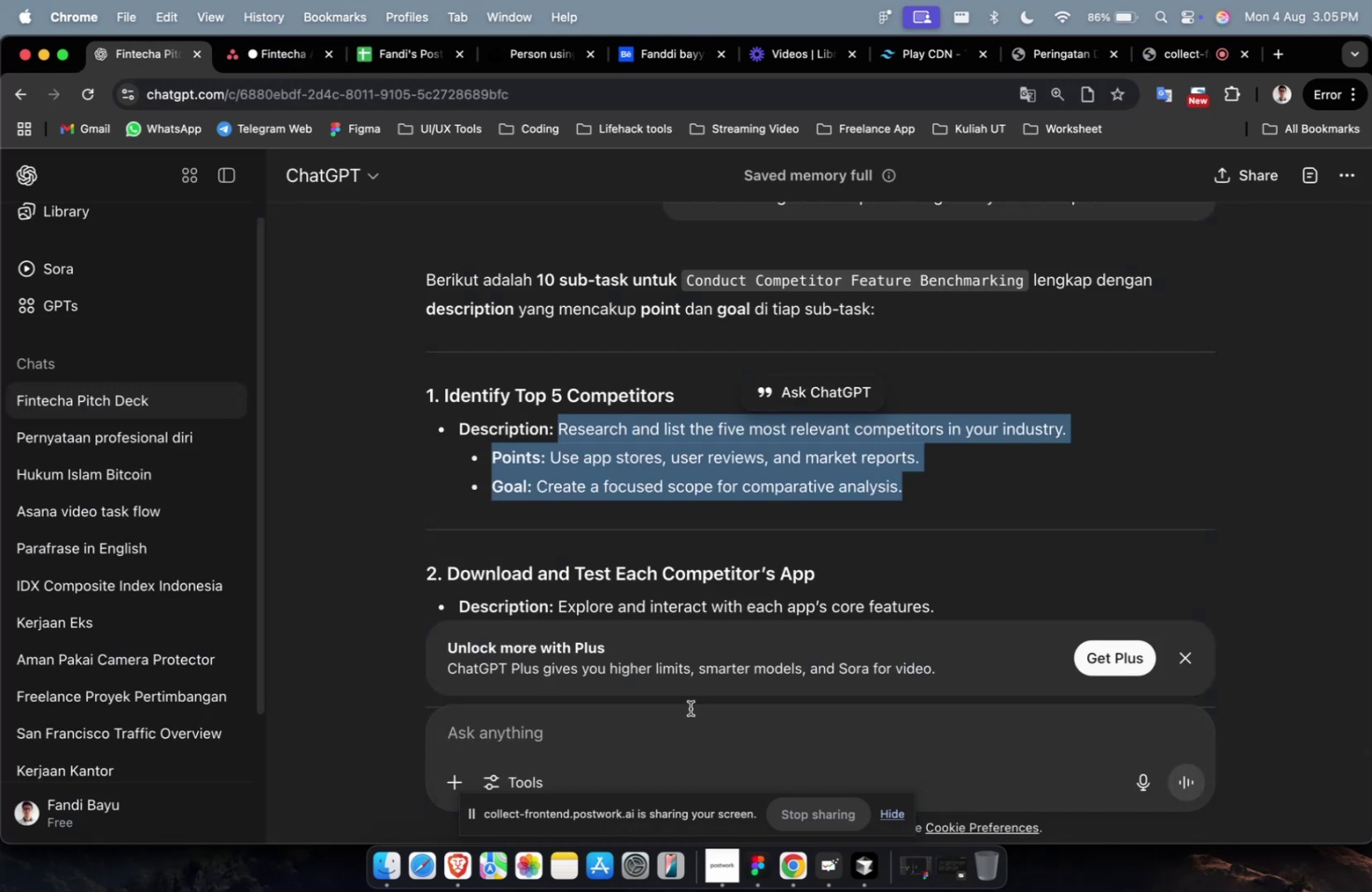 
left_click([681, 723])
 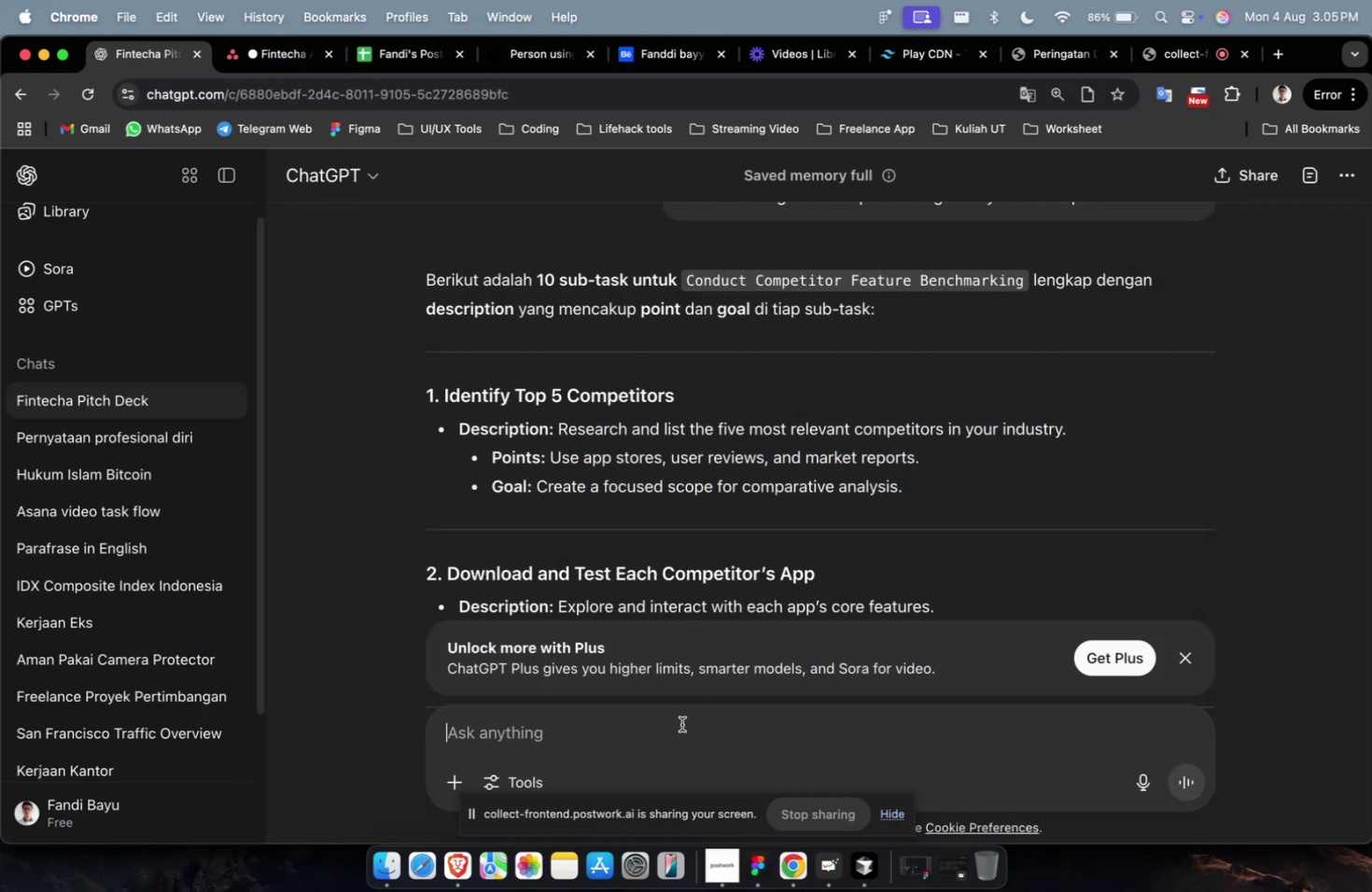 
type(buatkan 10 subtask untuk )
 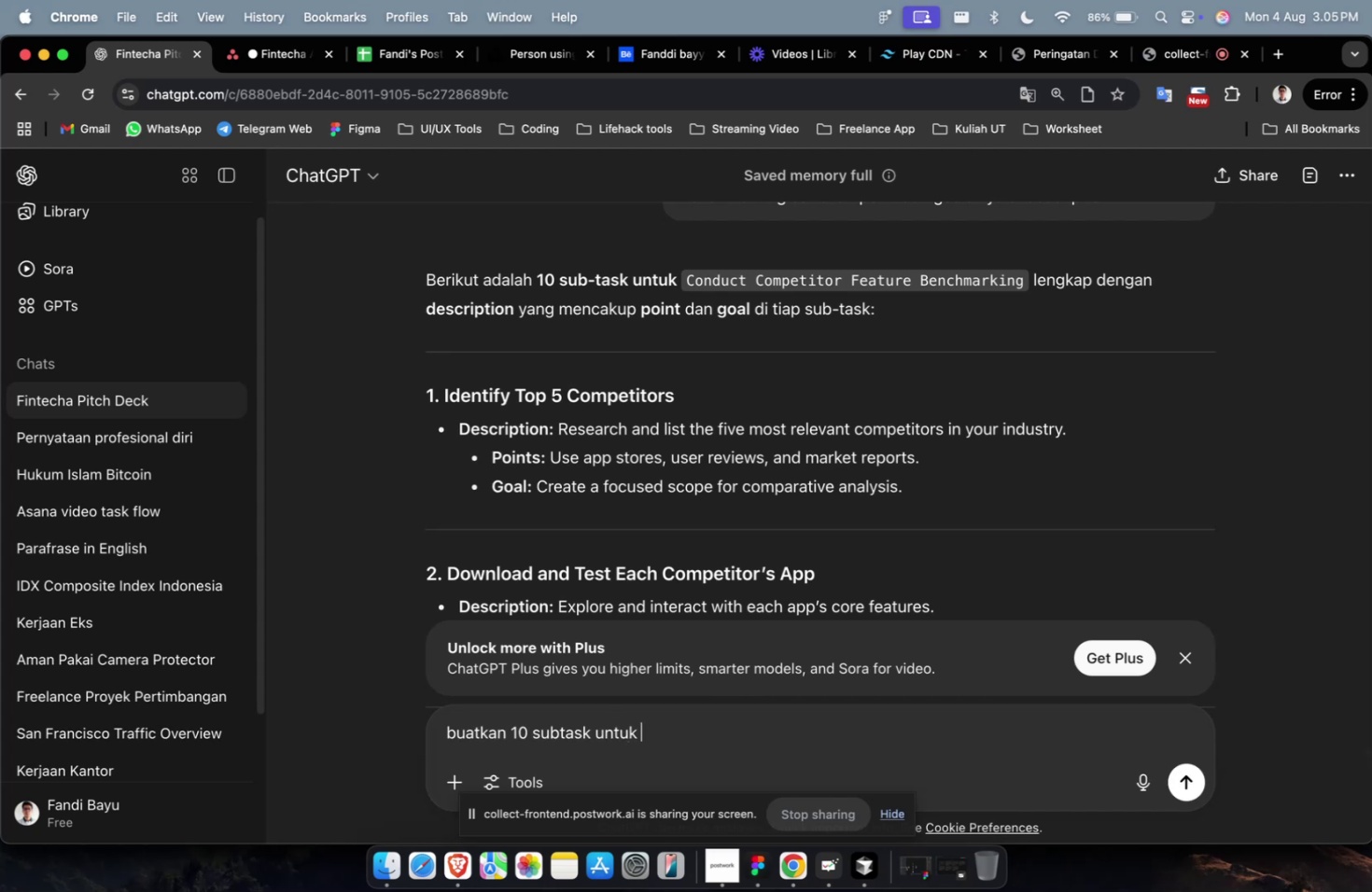 
key(Meta+CommandLeft)
 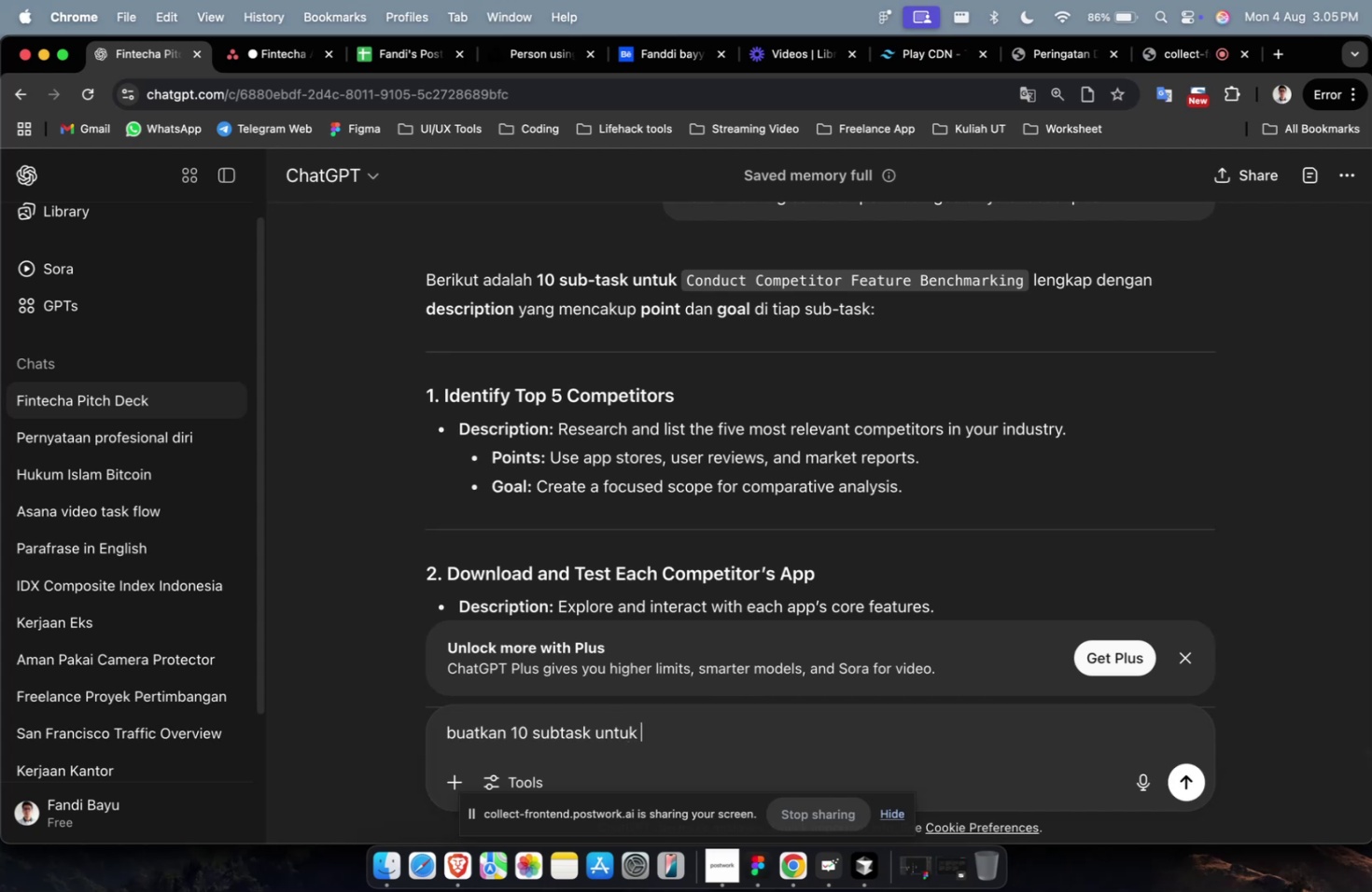 
key(Meta+V)
 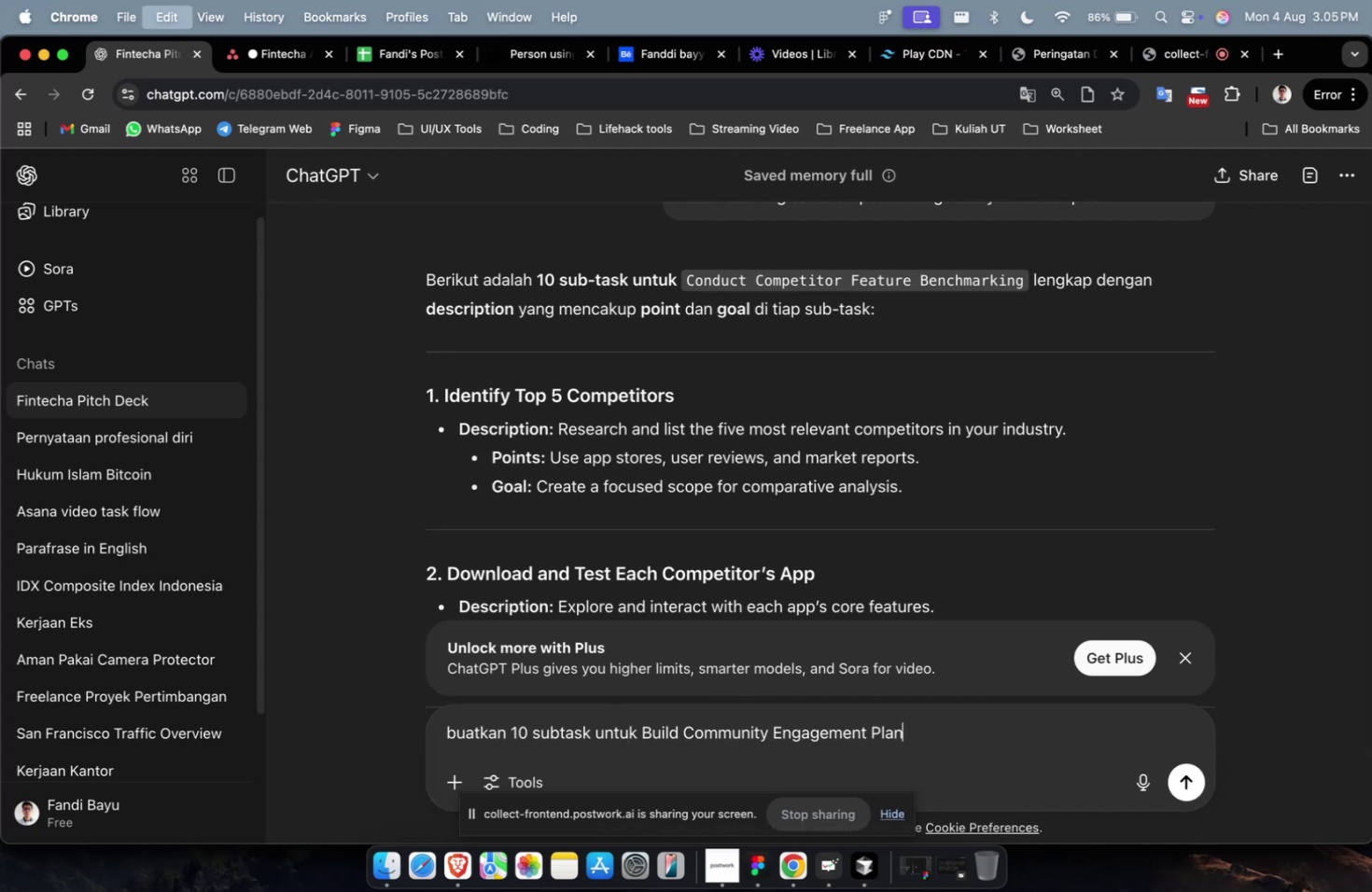 
key(Enter)
 